 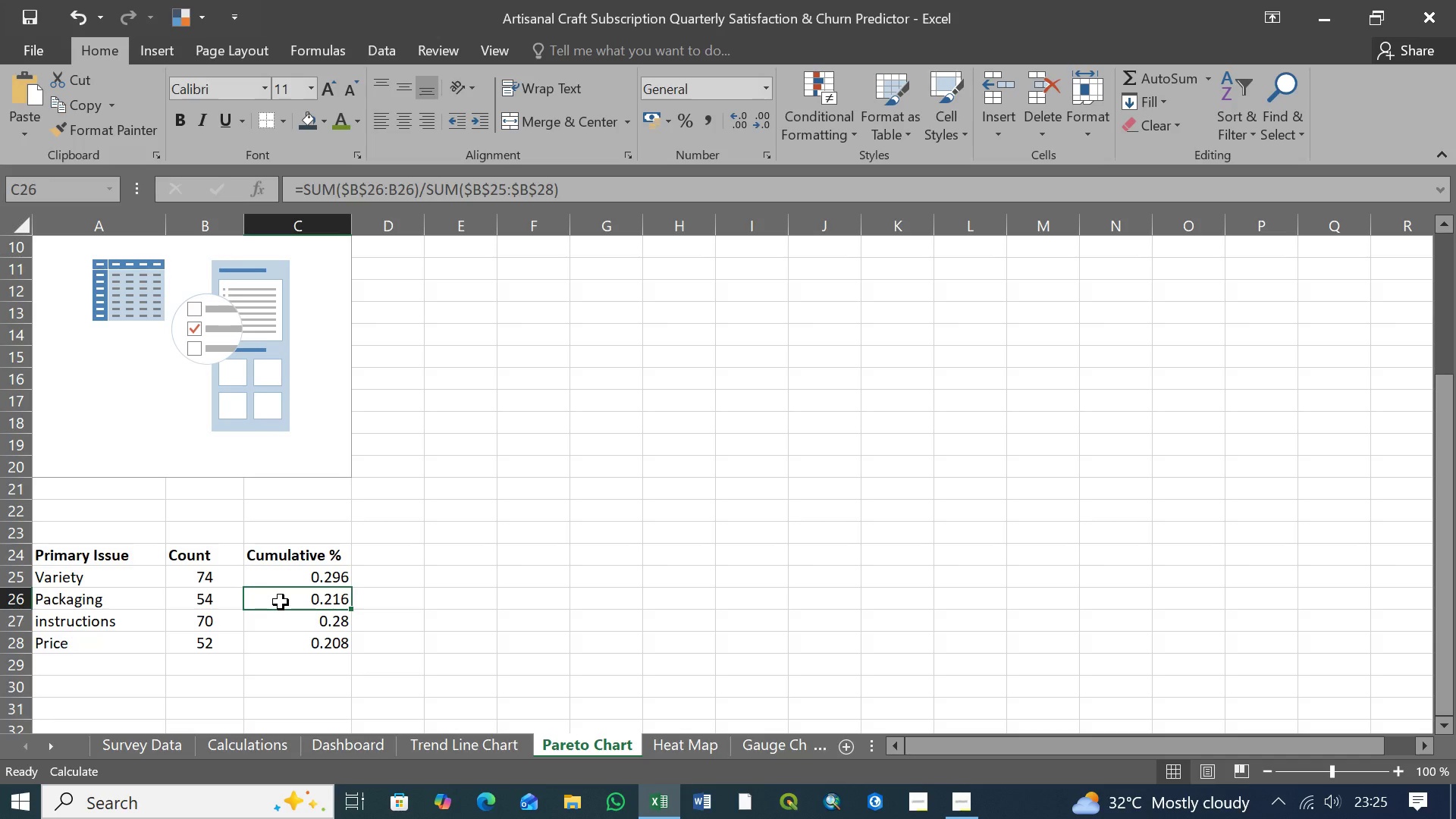 
left_click([321, 581])
 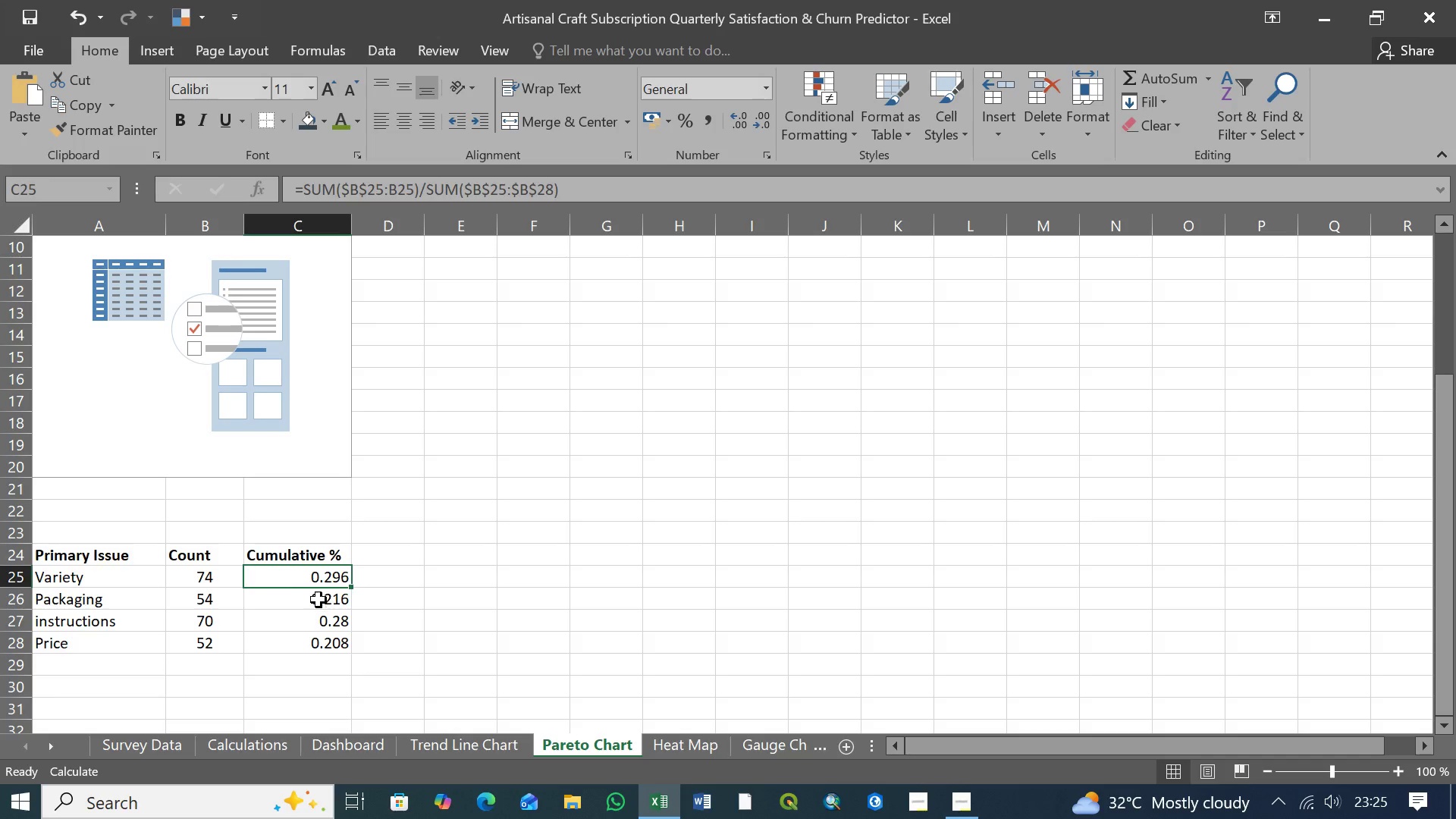 
left_click([320, 600])
 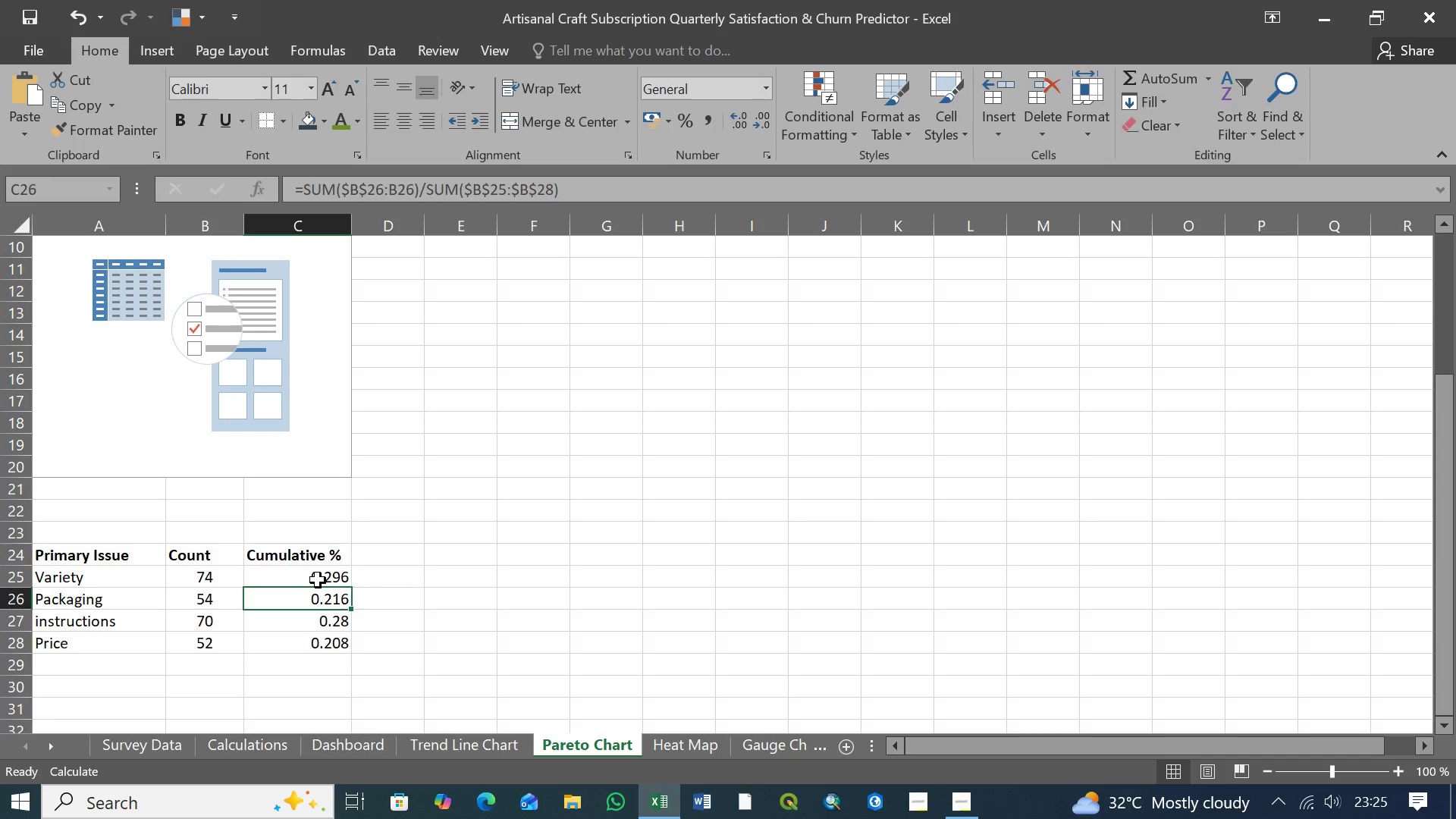 
left_click([318, 580])
 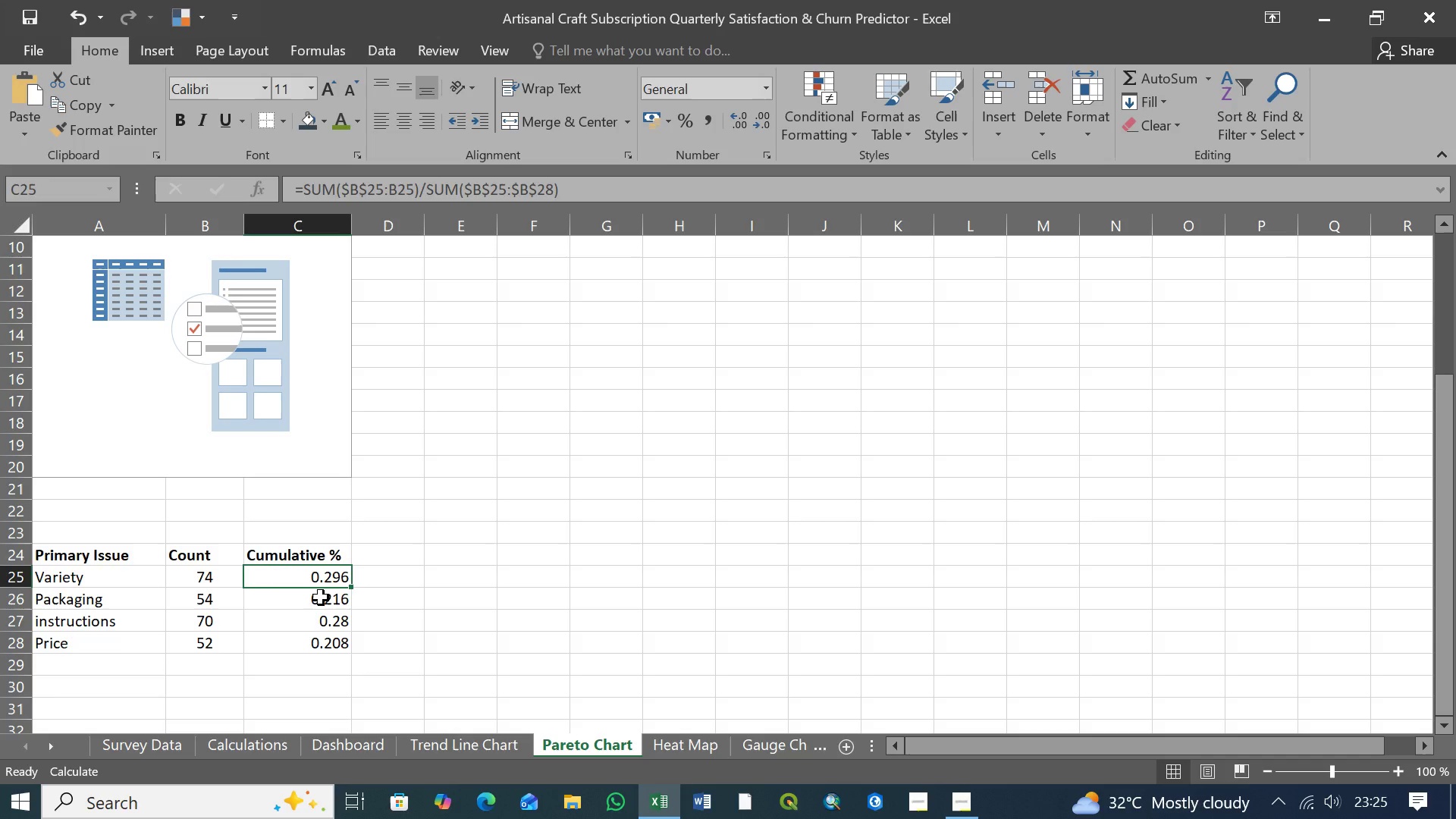 
left_click([321, 598])
 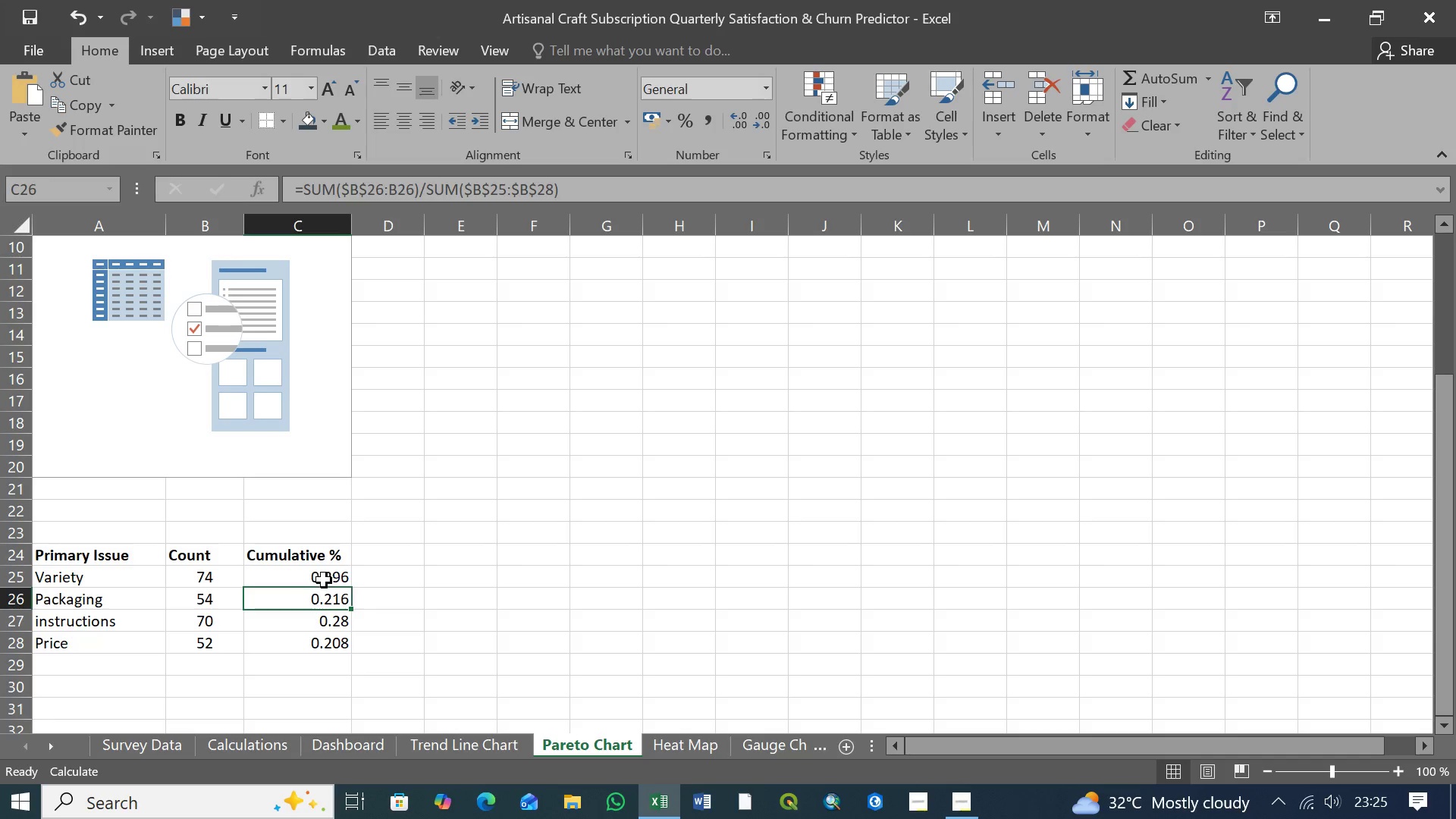 
left_click([384, 602])
 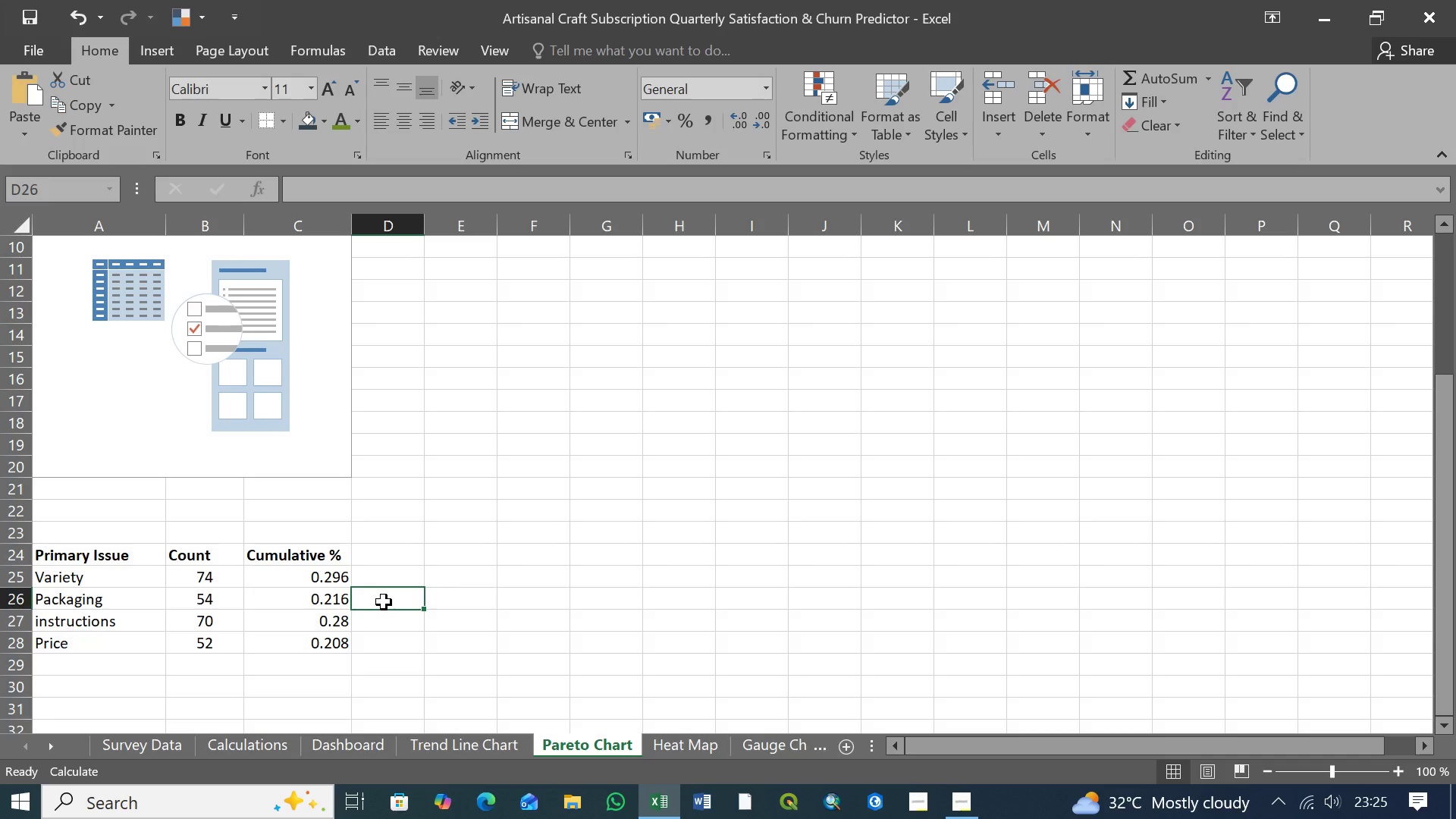 
type(0.512)
 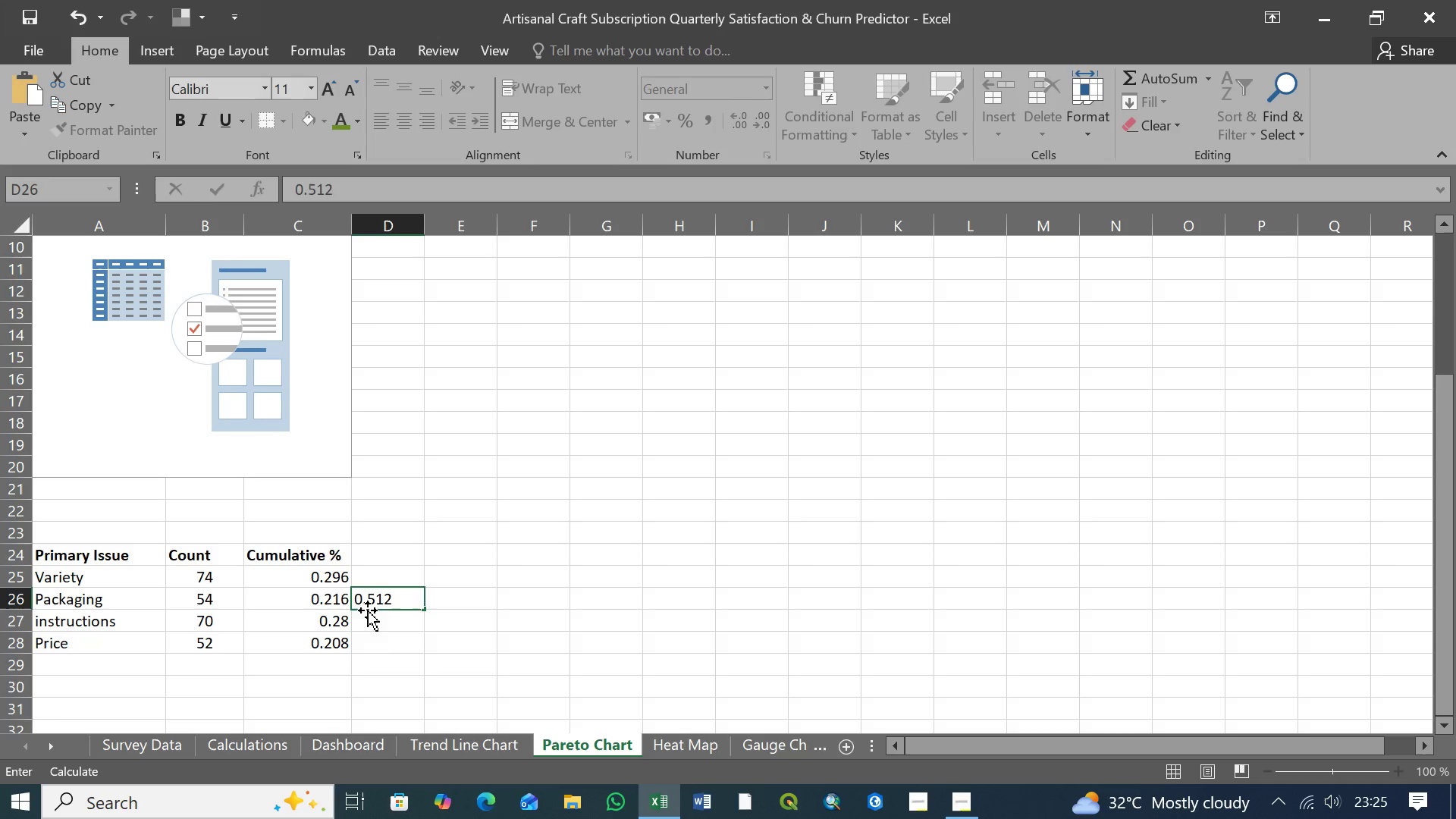 
left_click([375, 619])
 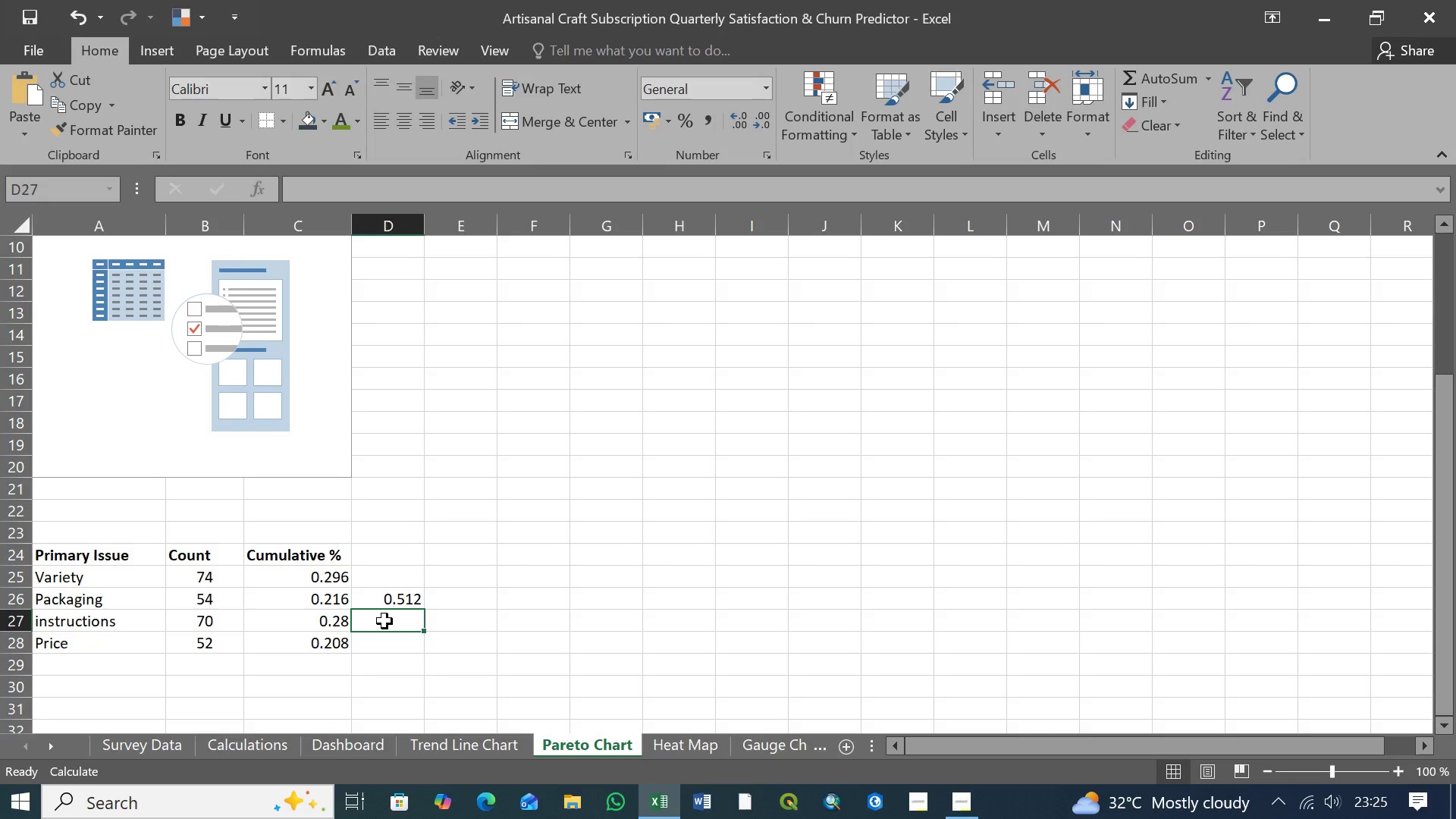 
wait(23.61)
 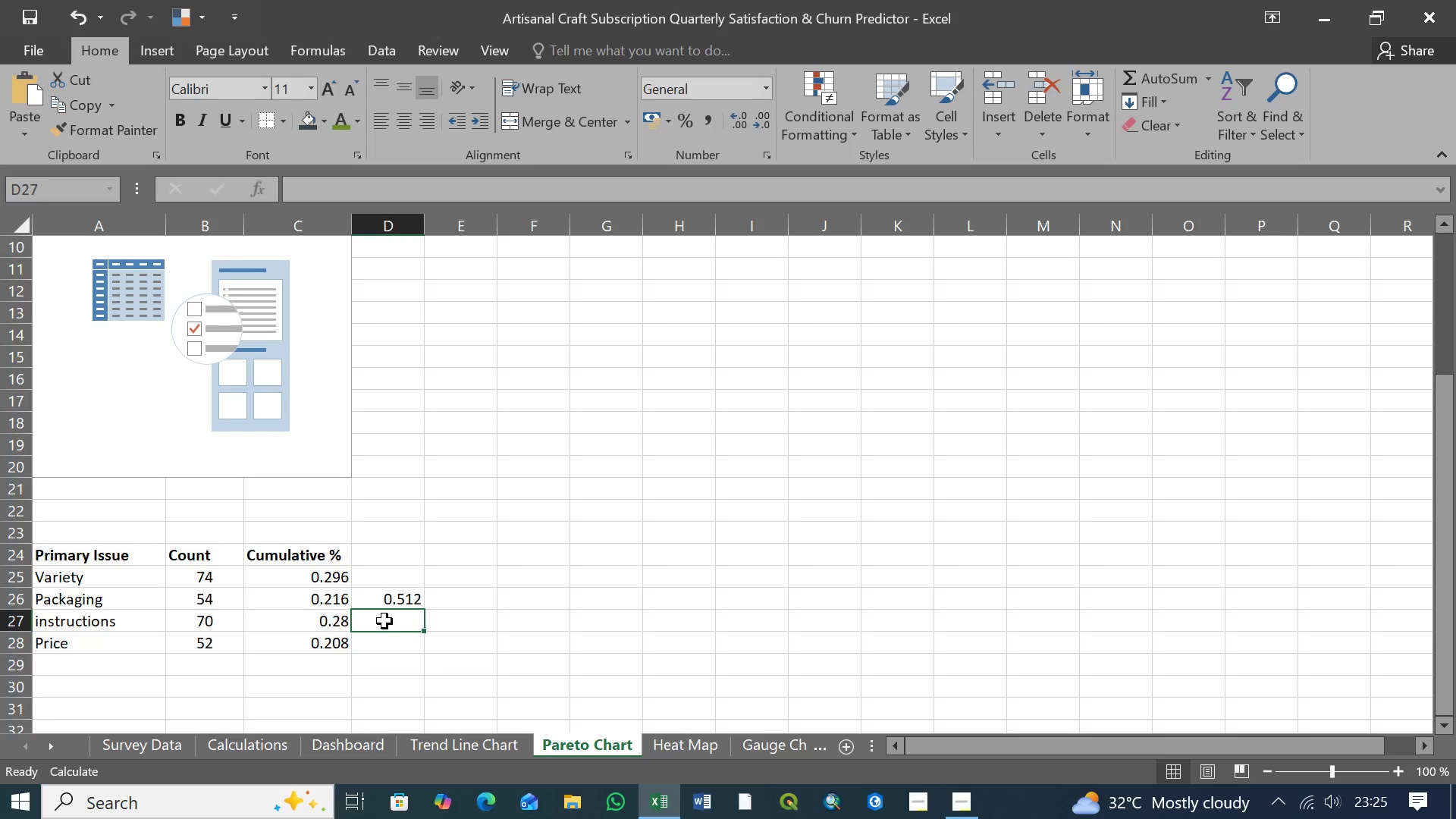 
type(0.792)
 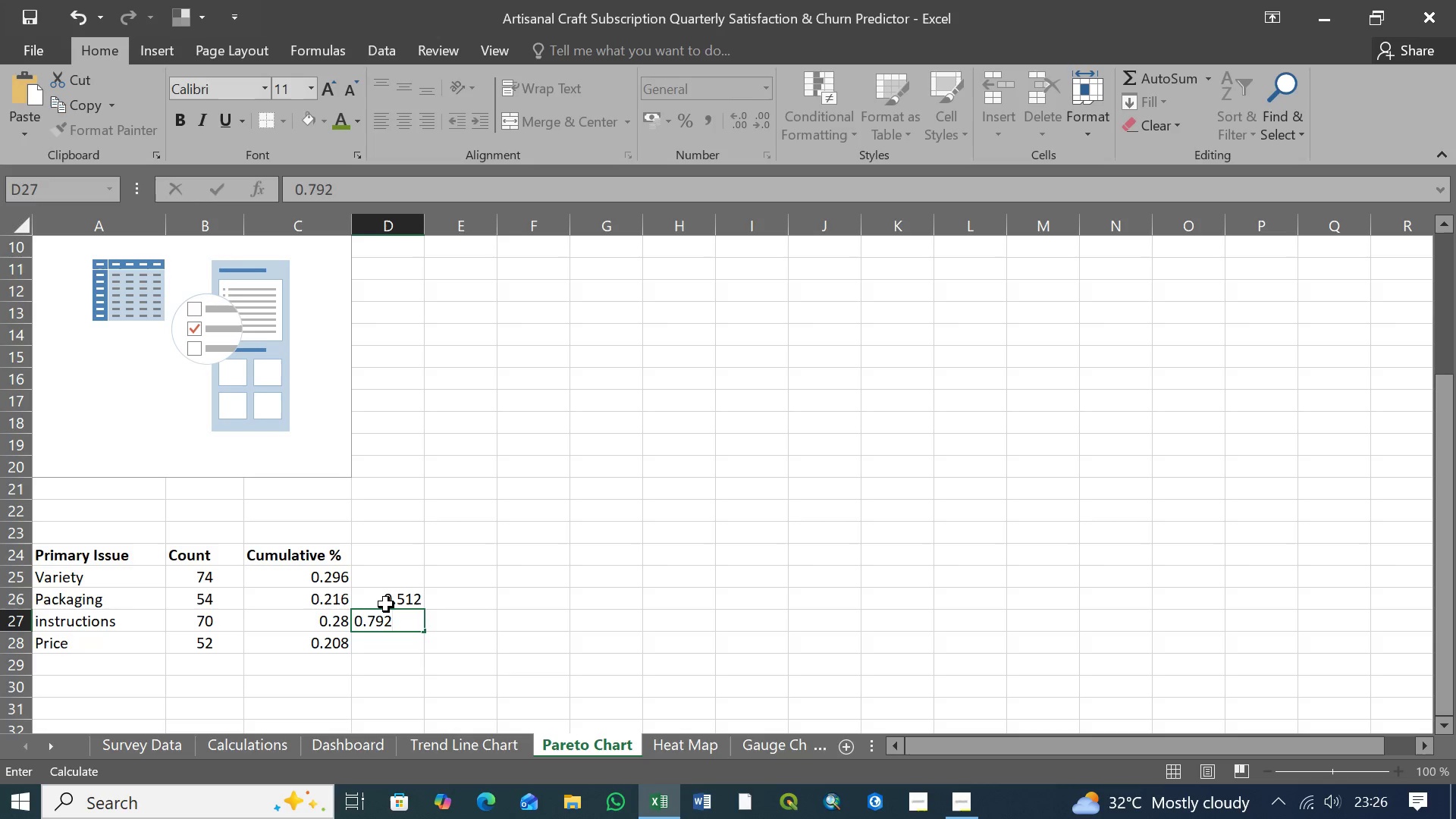 
wait(6.34)
 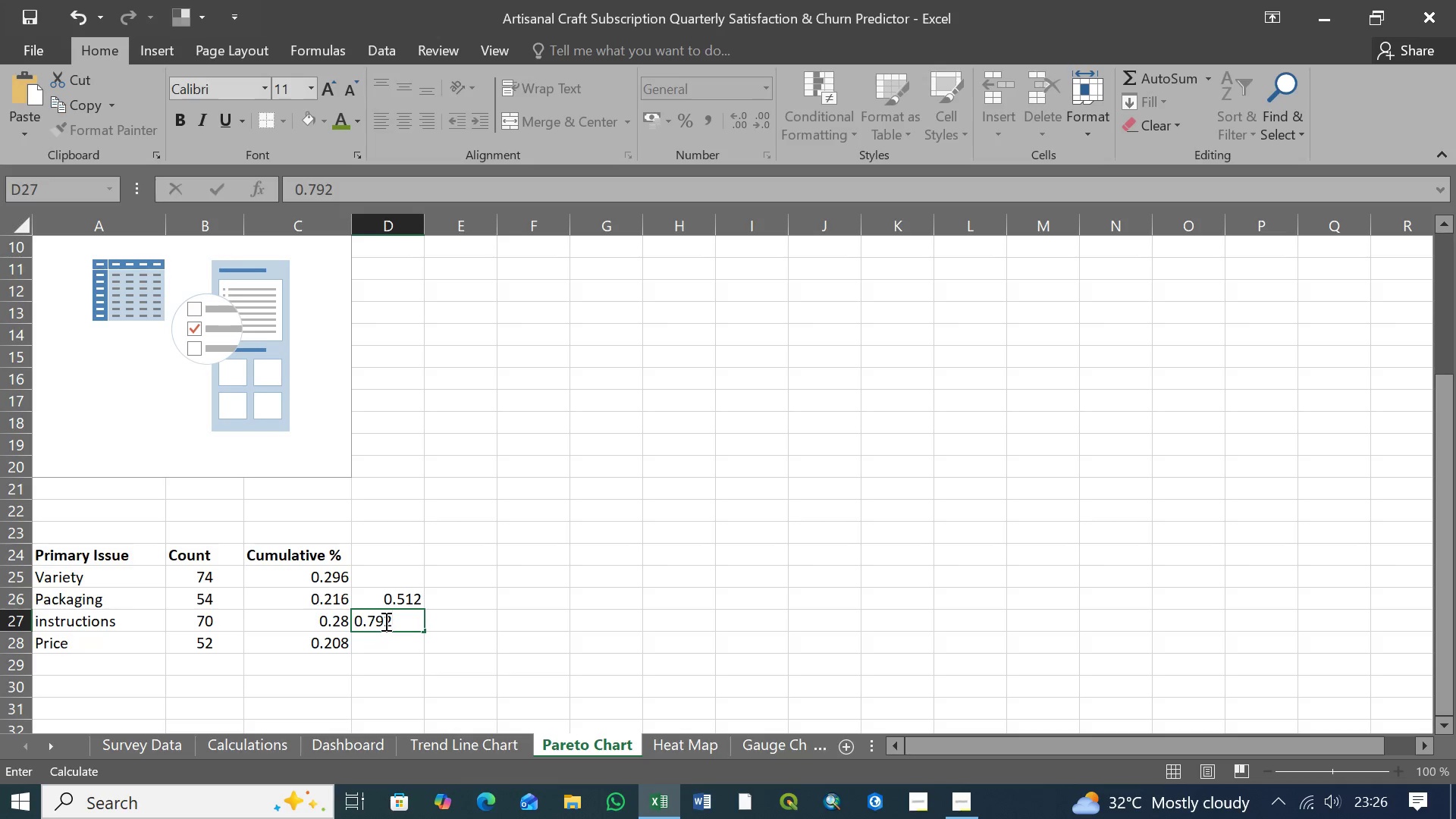 
left_click([388, 648])
 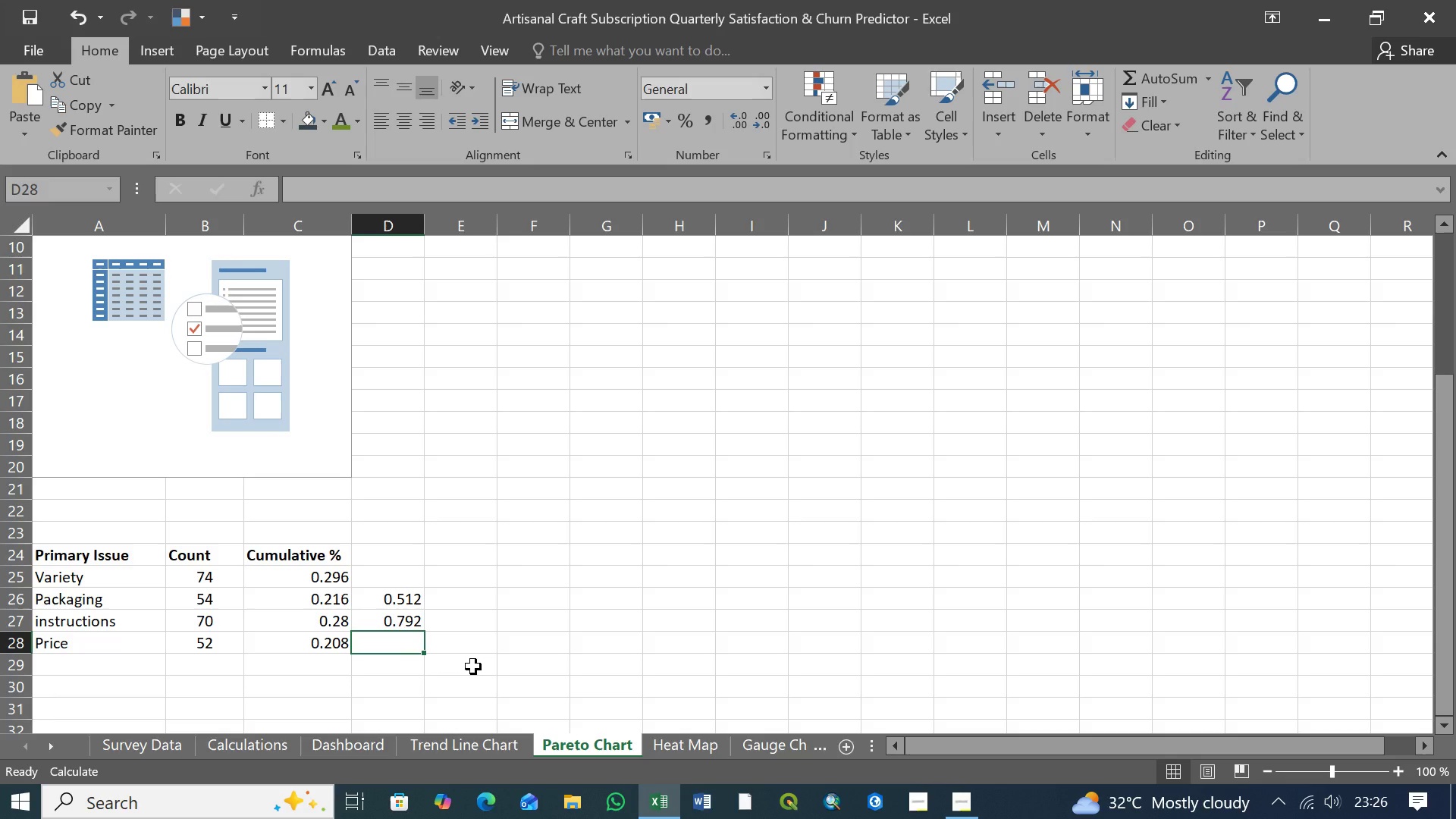 
wait(25.22)
 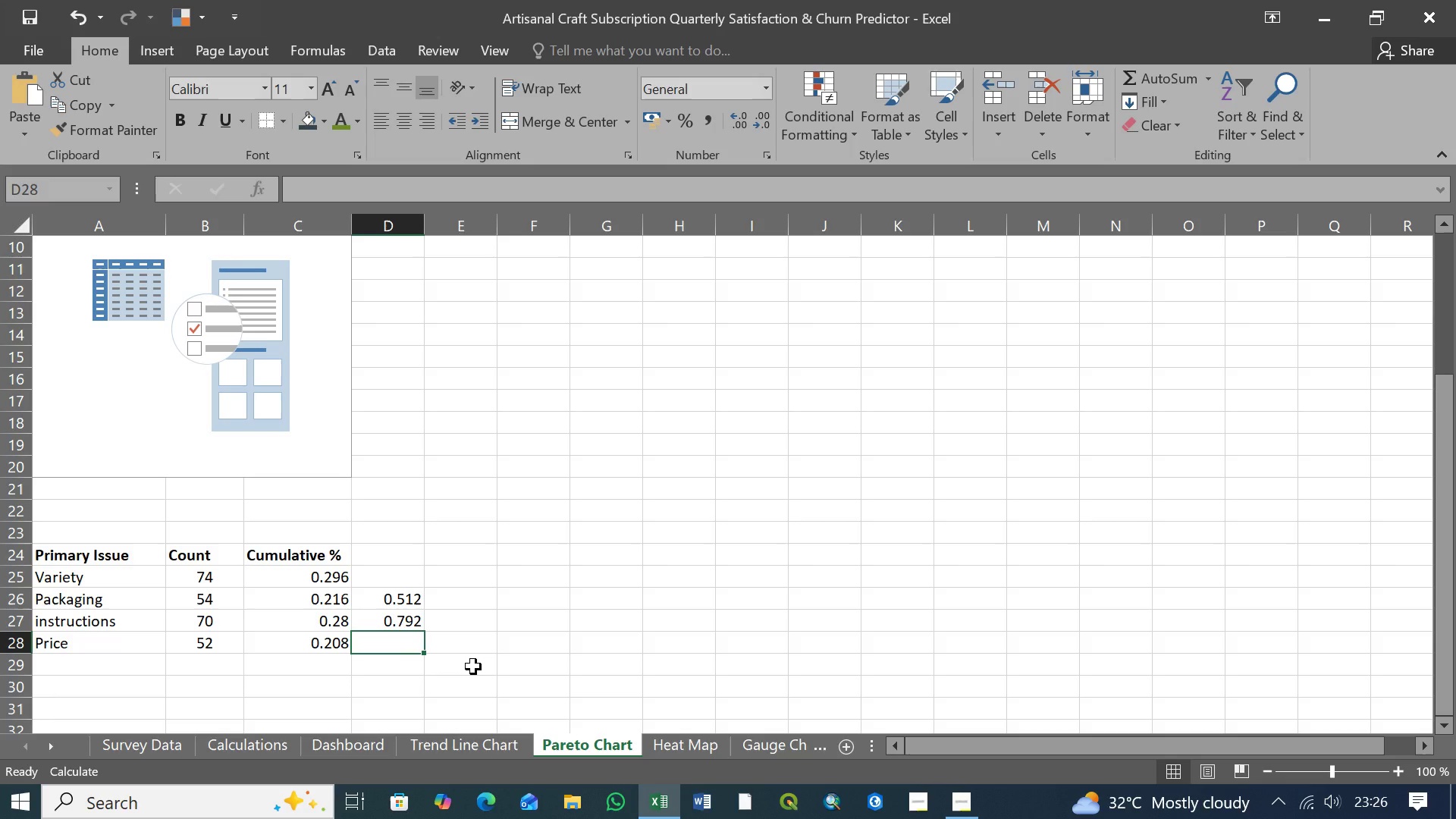 
left_click([409, 645])
 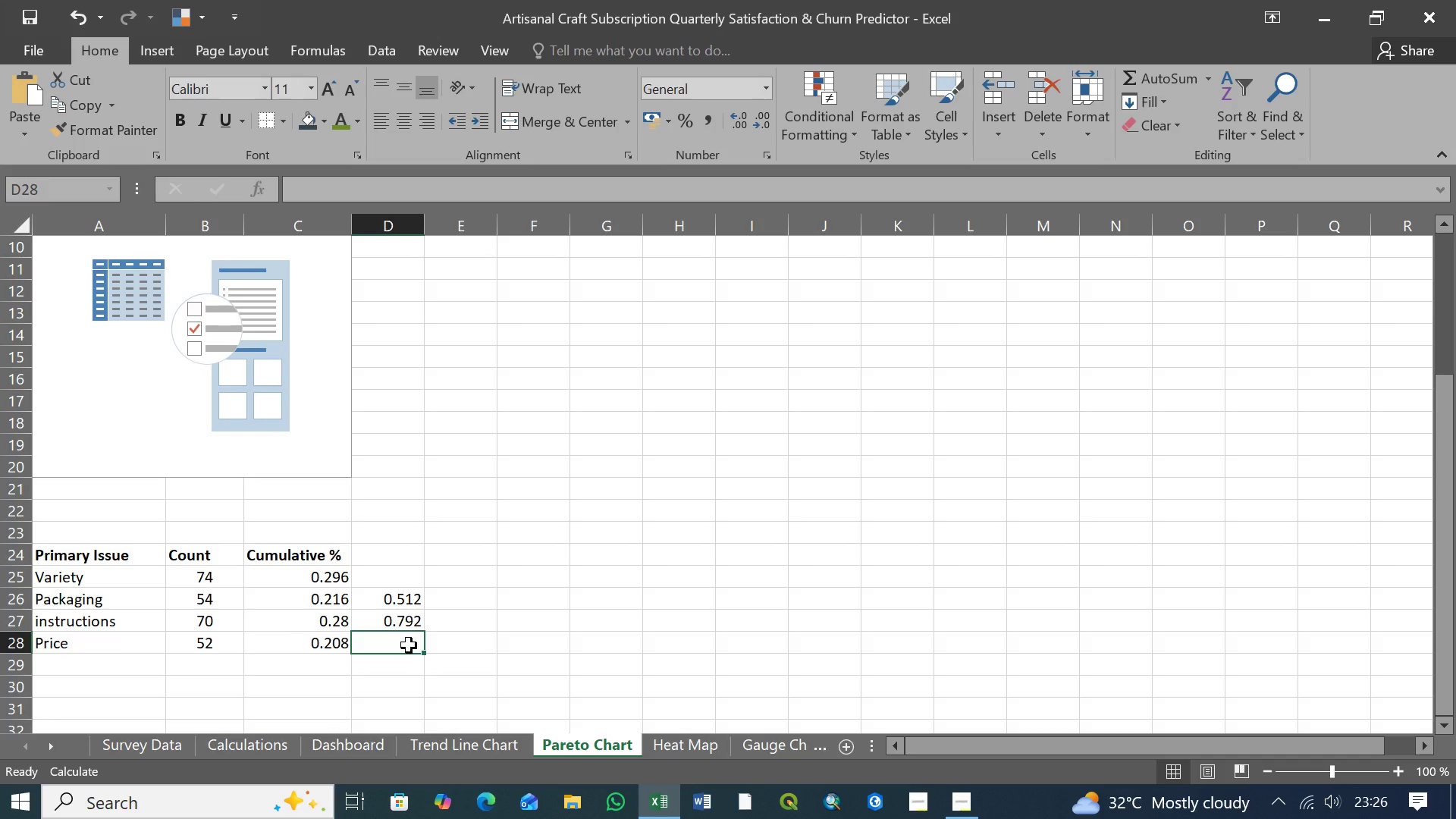 
key(1)
 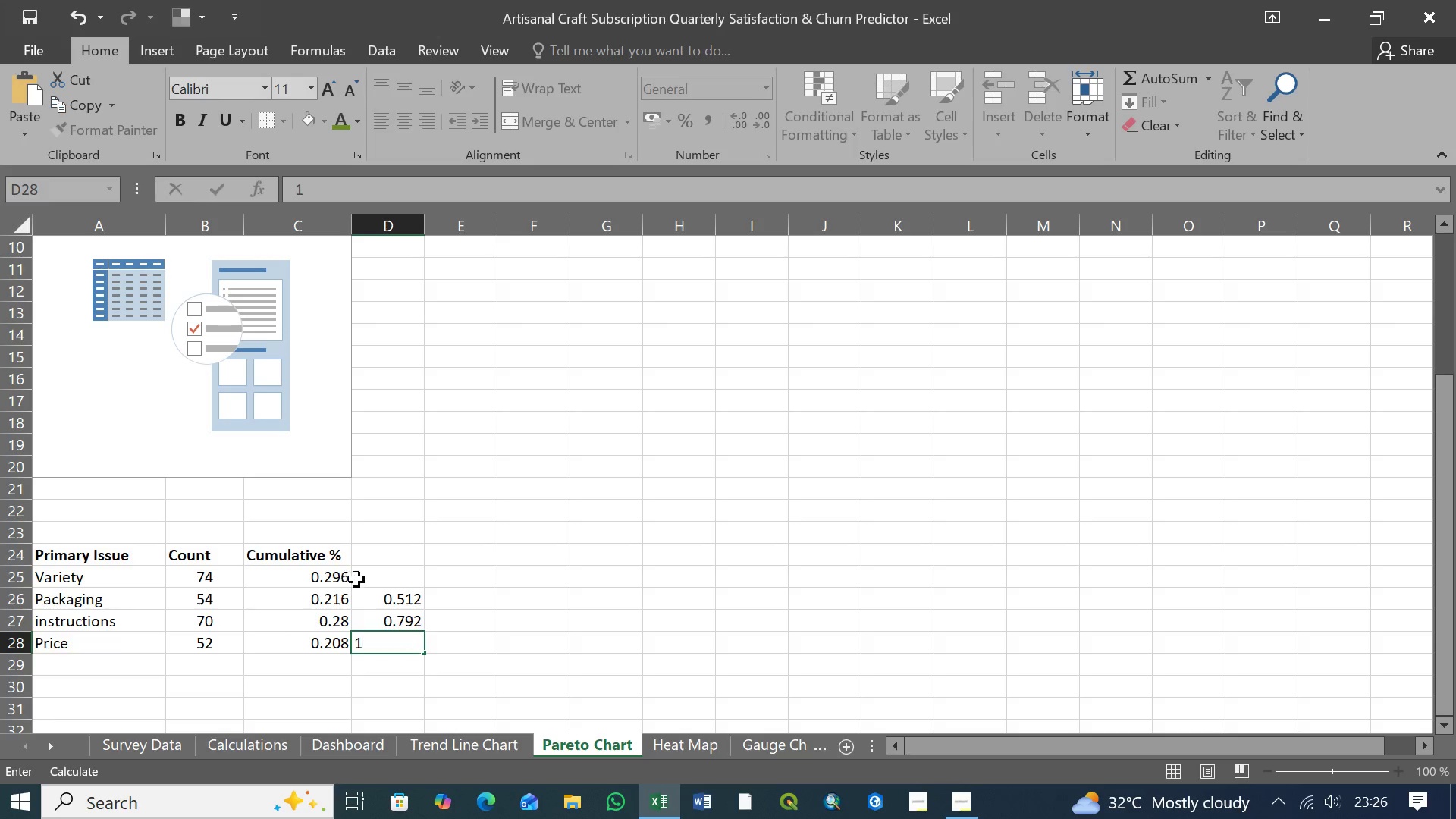 
left_click([369, 576])
 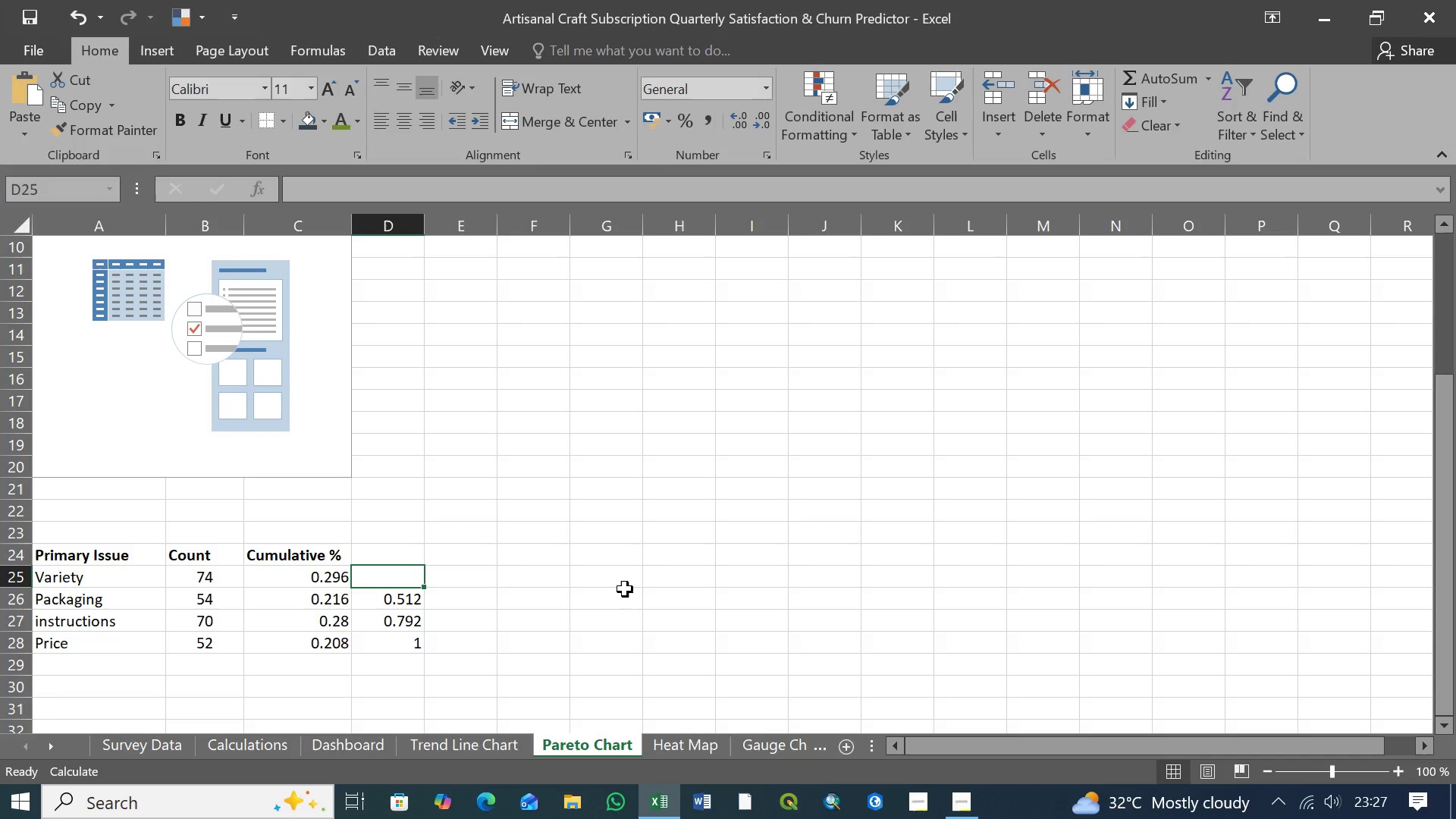 
wait(39.86)
 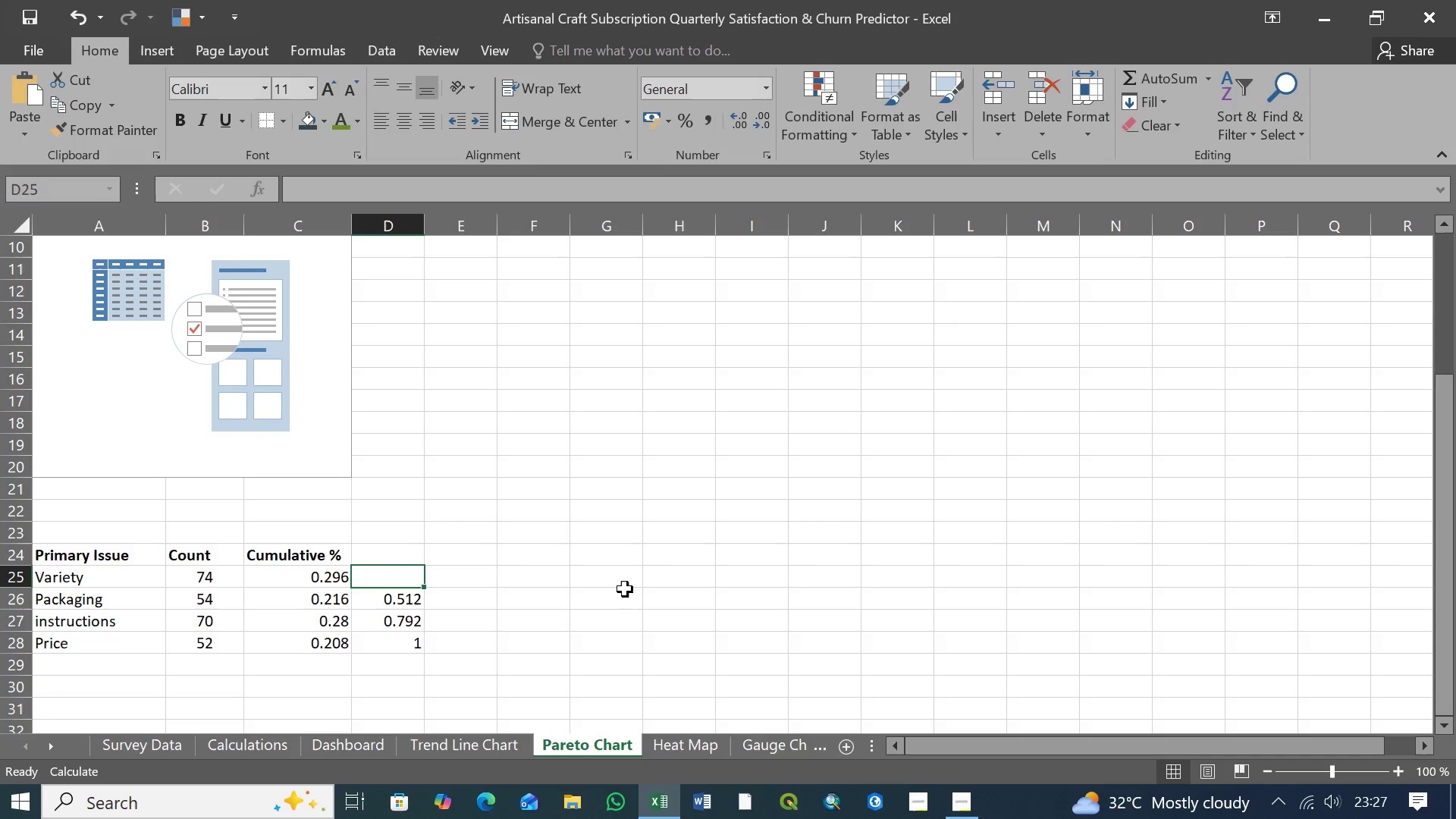 
left_click([382, 577])
 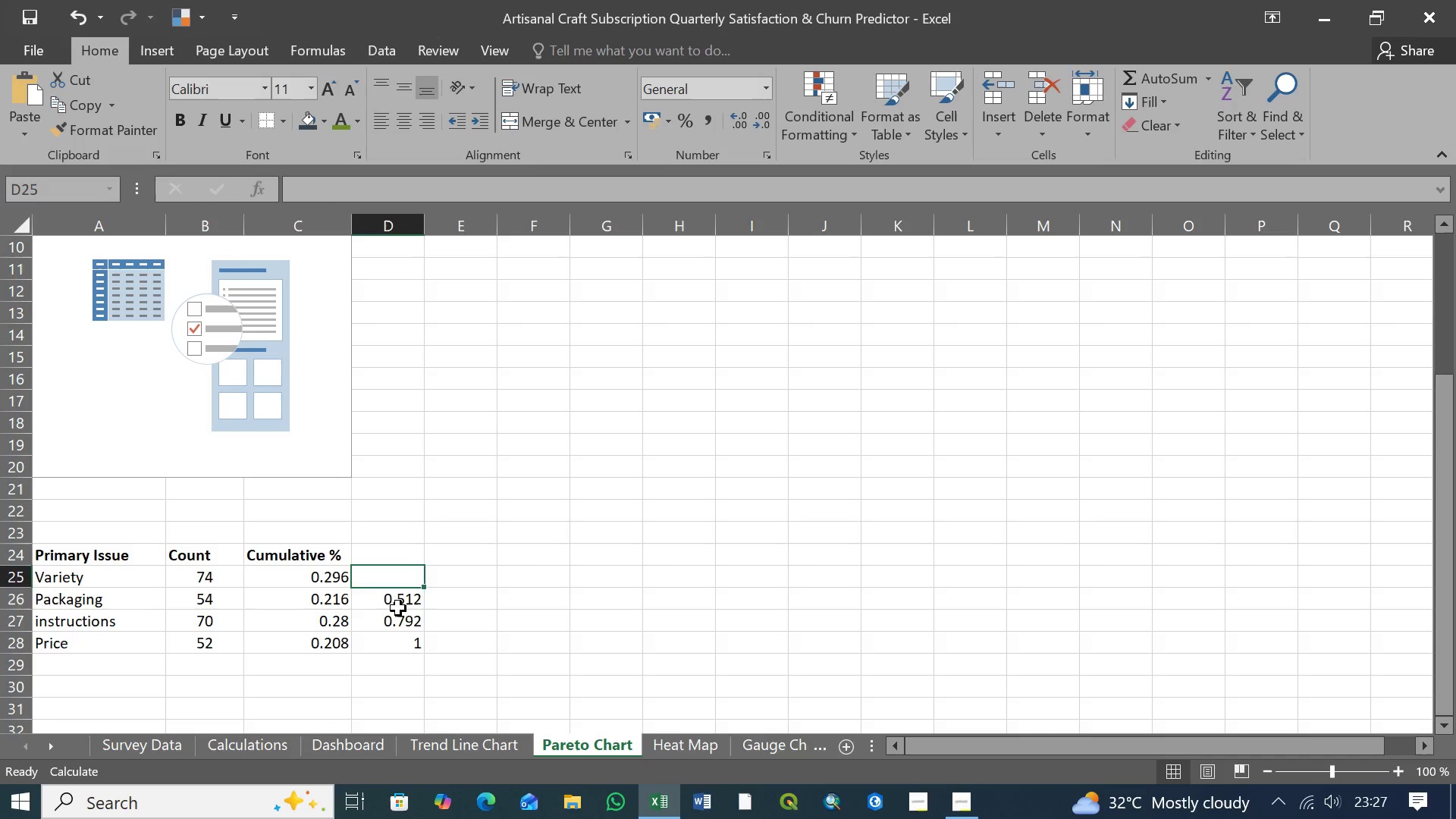 
left_click([398, 608])
 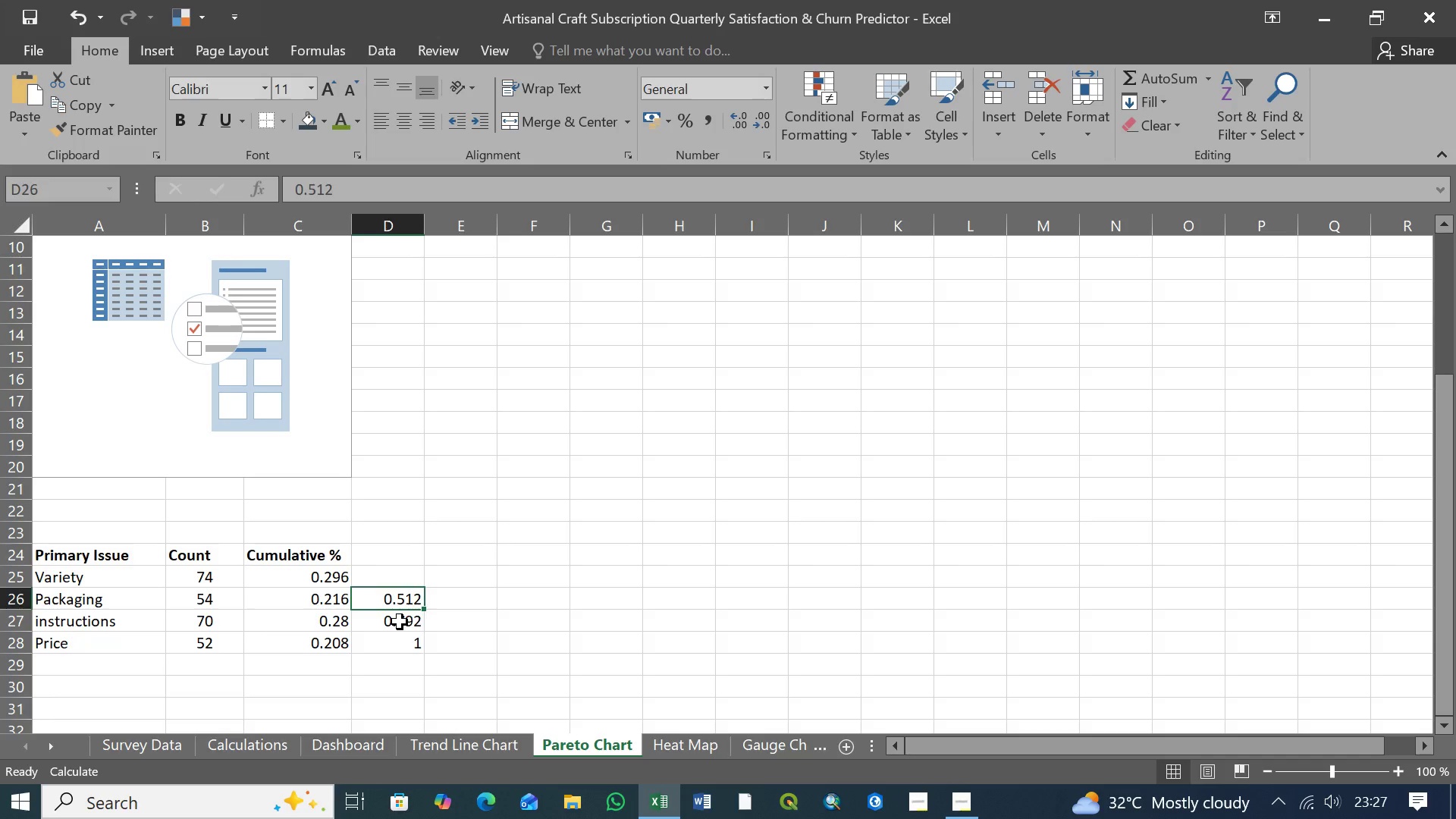 
left_click([400, 622])
 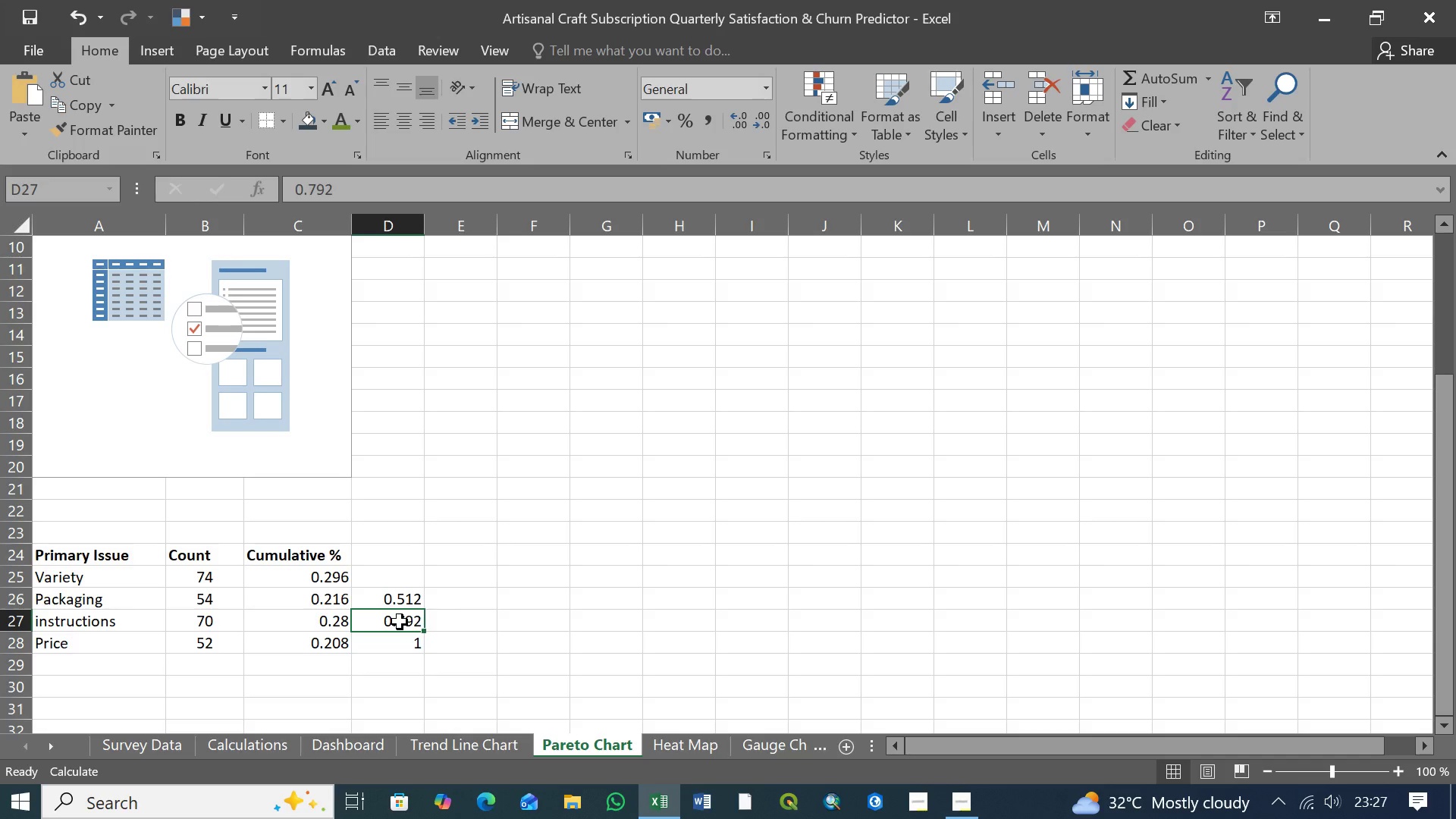 
wait(12.86)
 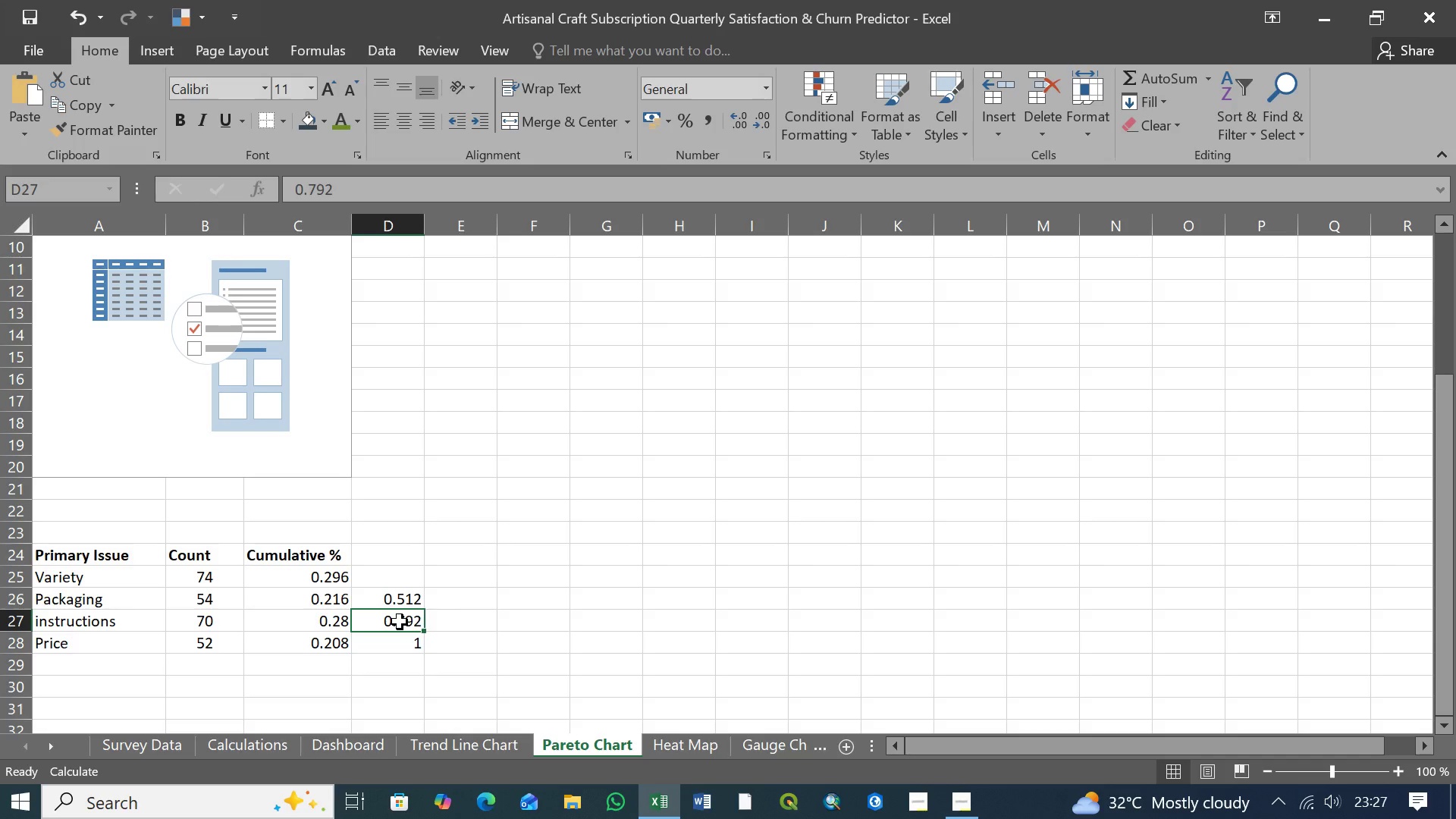 
left_click([209, 578])
 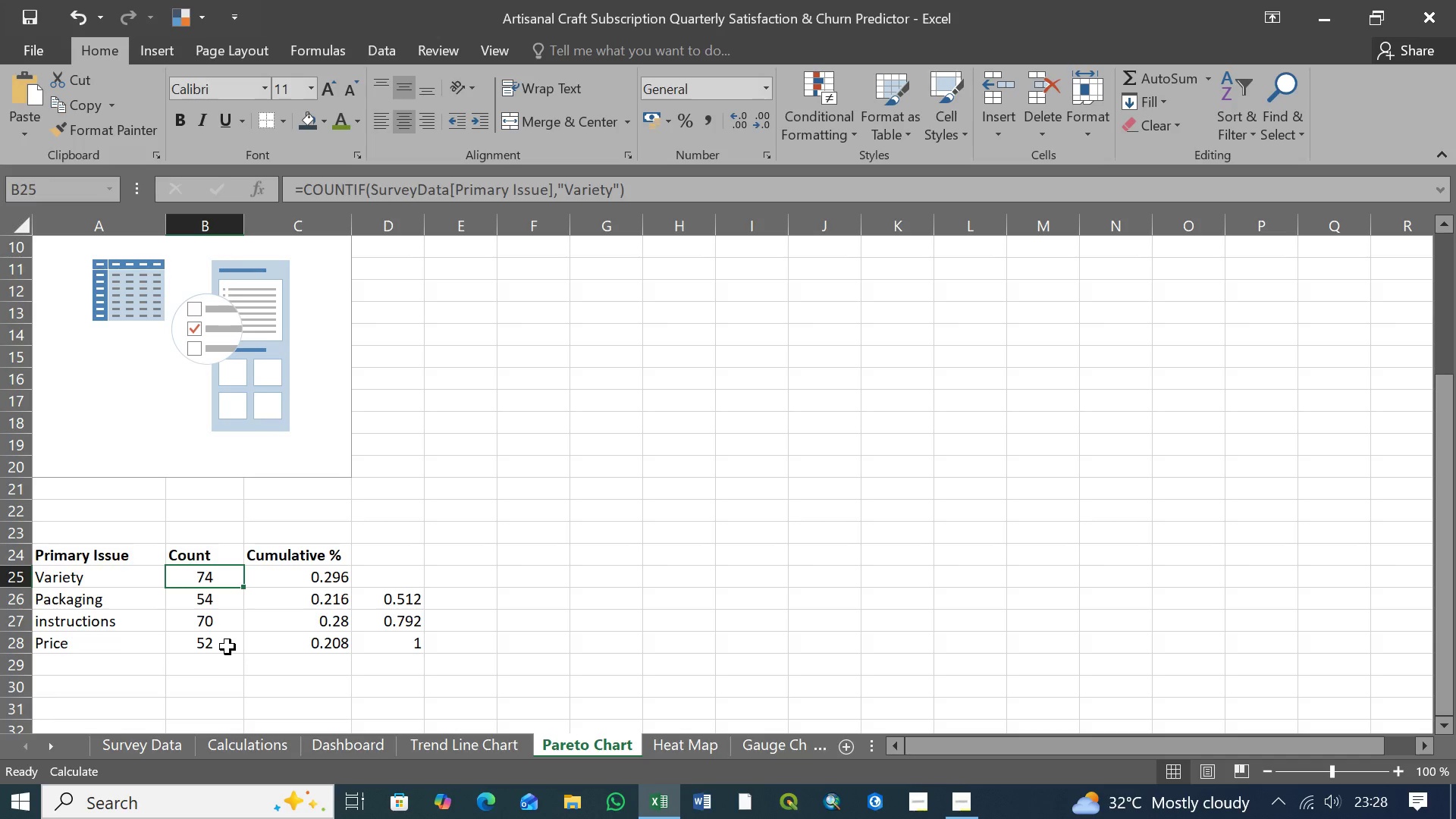 
wait(42.27)
 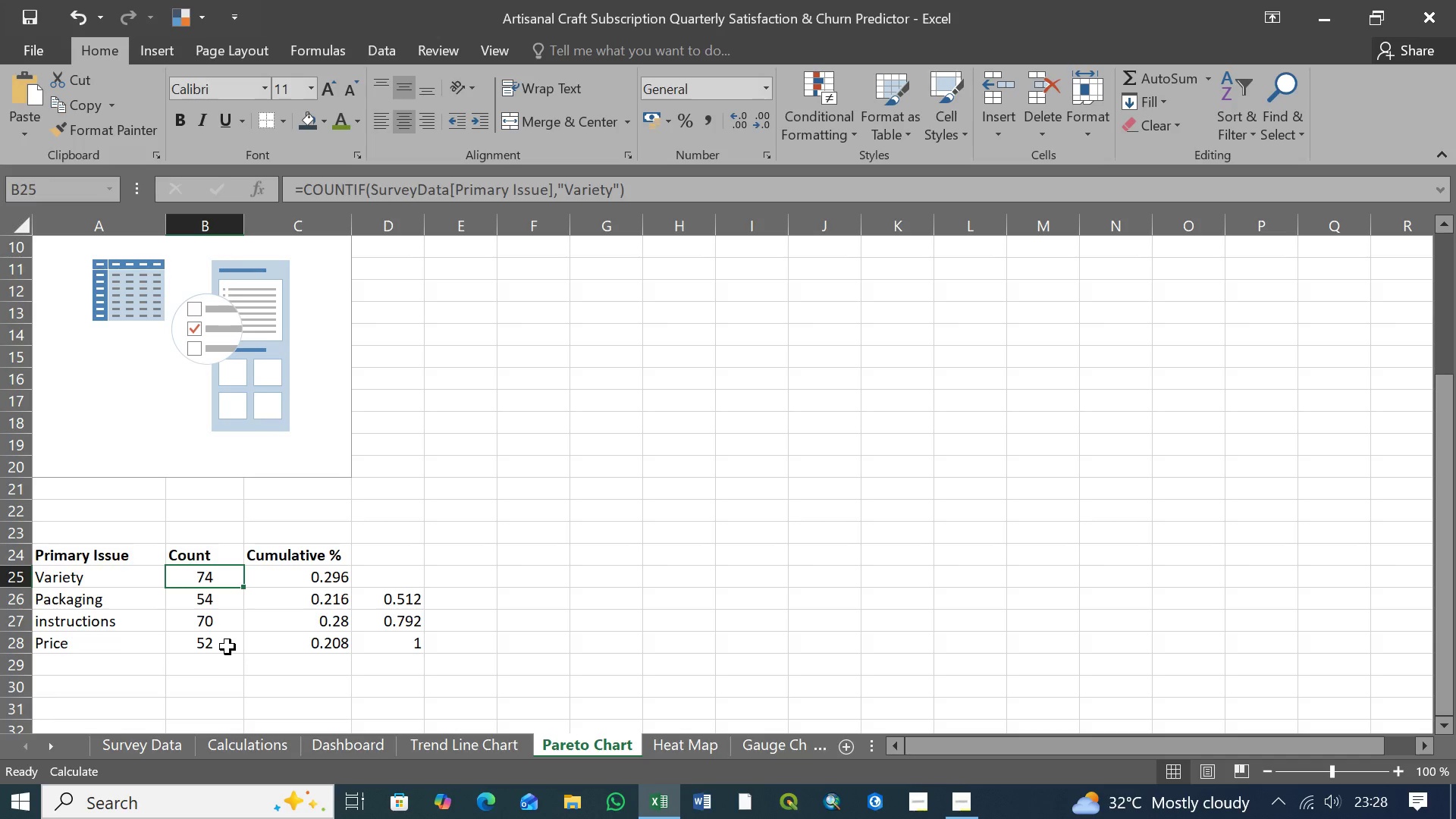 
left_click([333, 576])
 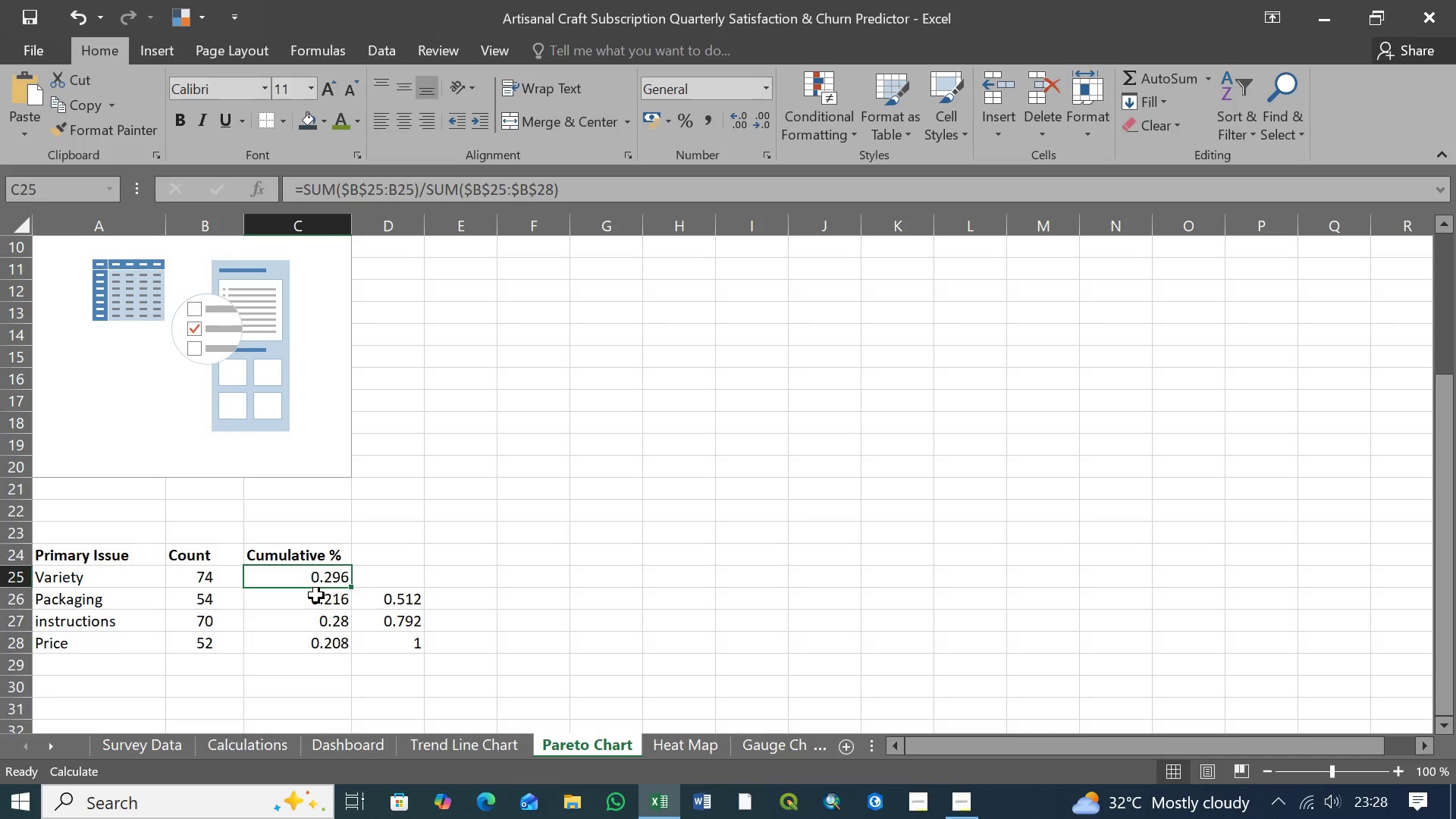 
hold_key(key=ShiftLeft, duration=0.97)
left_click([323, 644])
 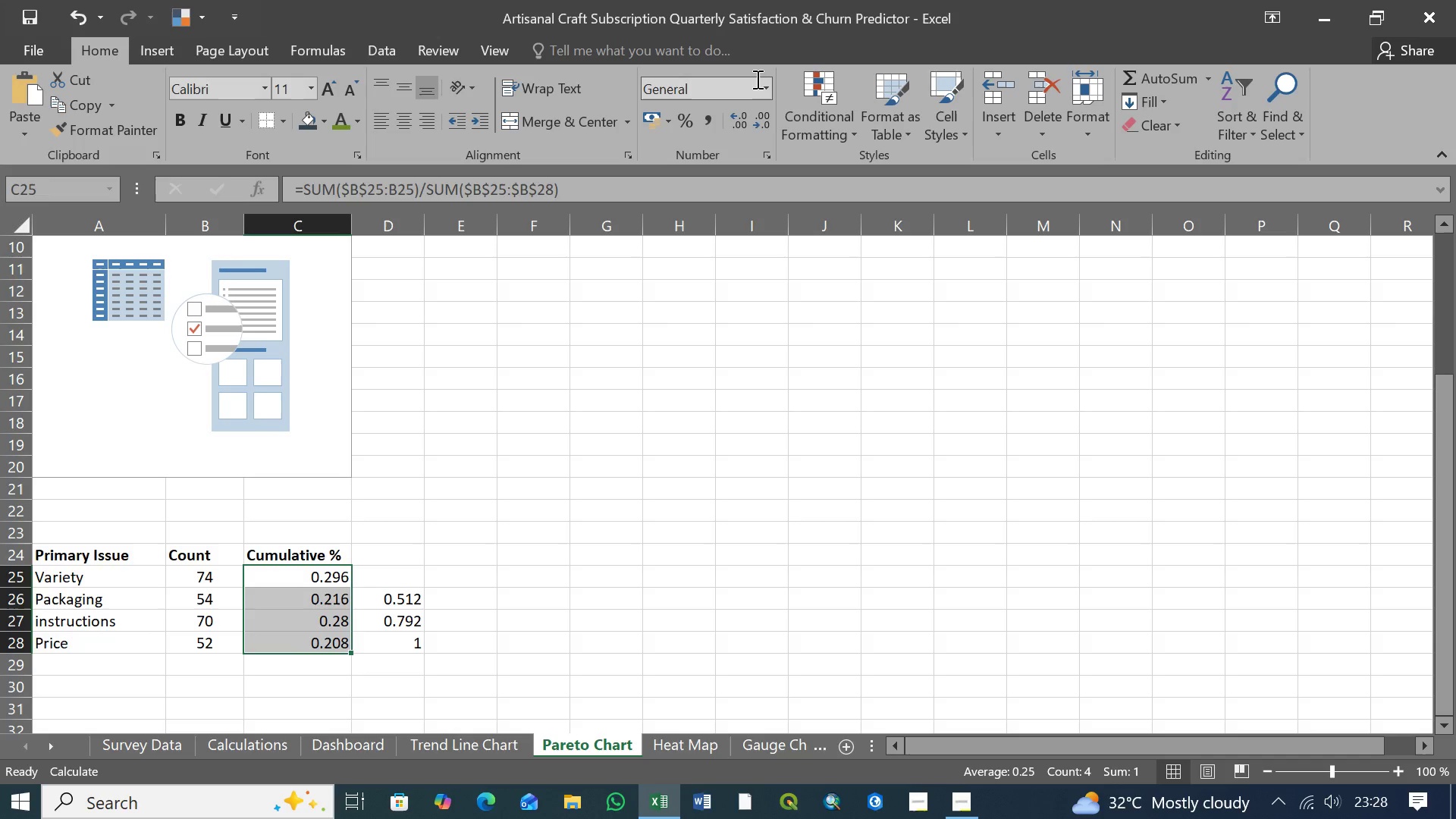 
left_click([764, 86])
 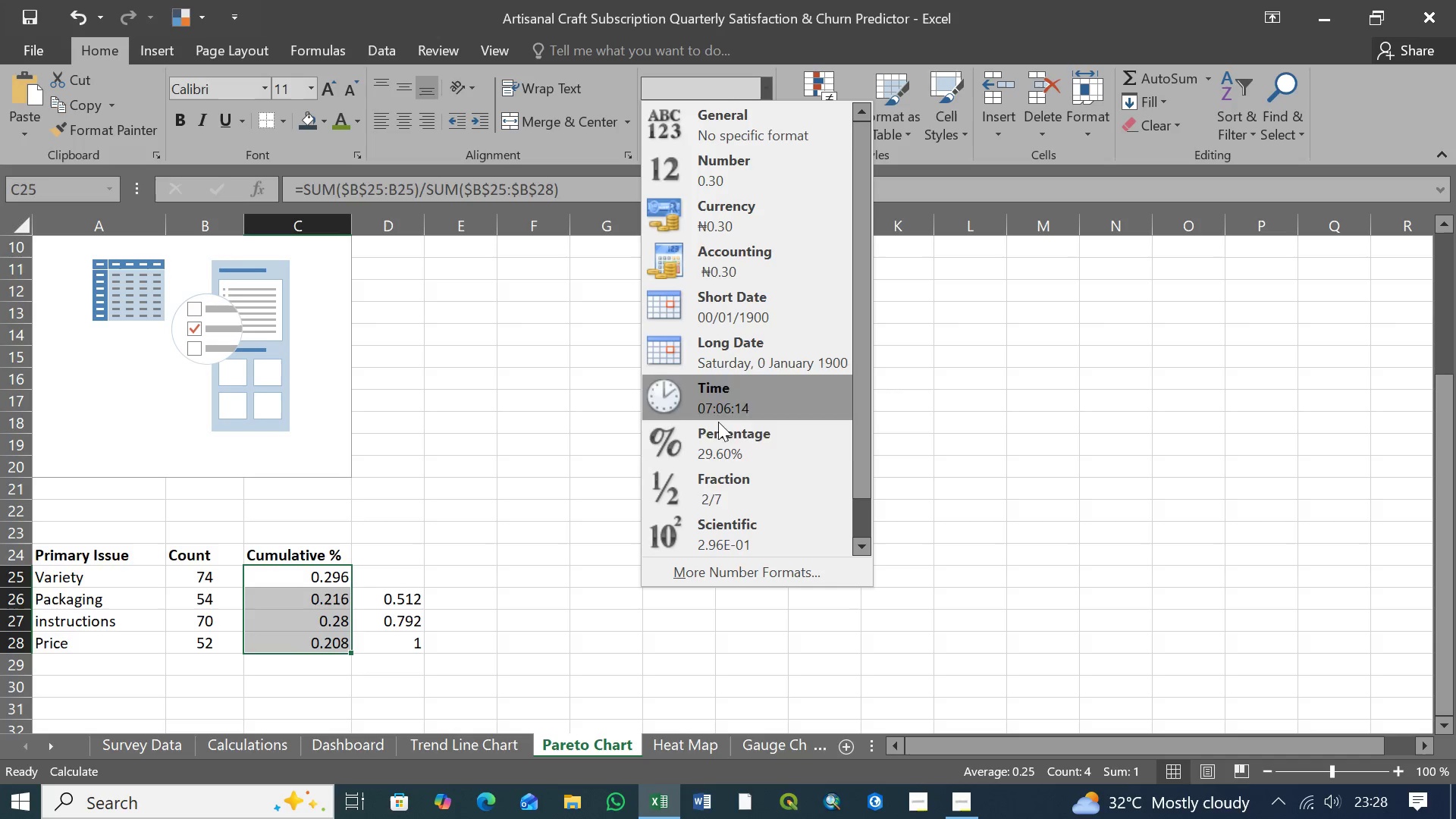 
left_click([723, 441])
 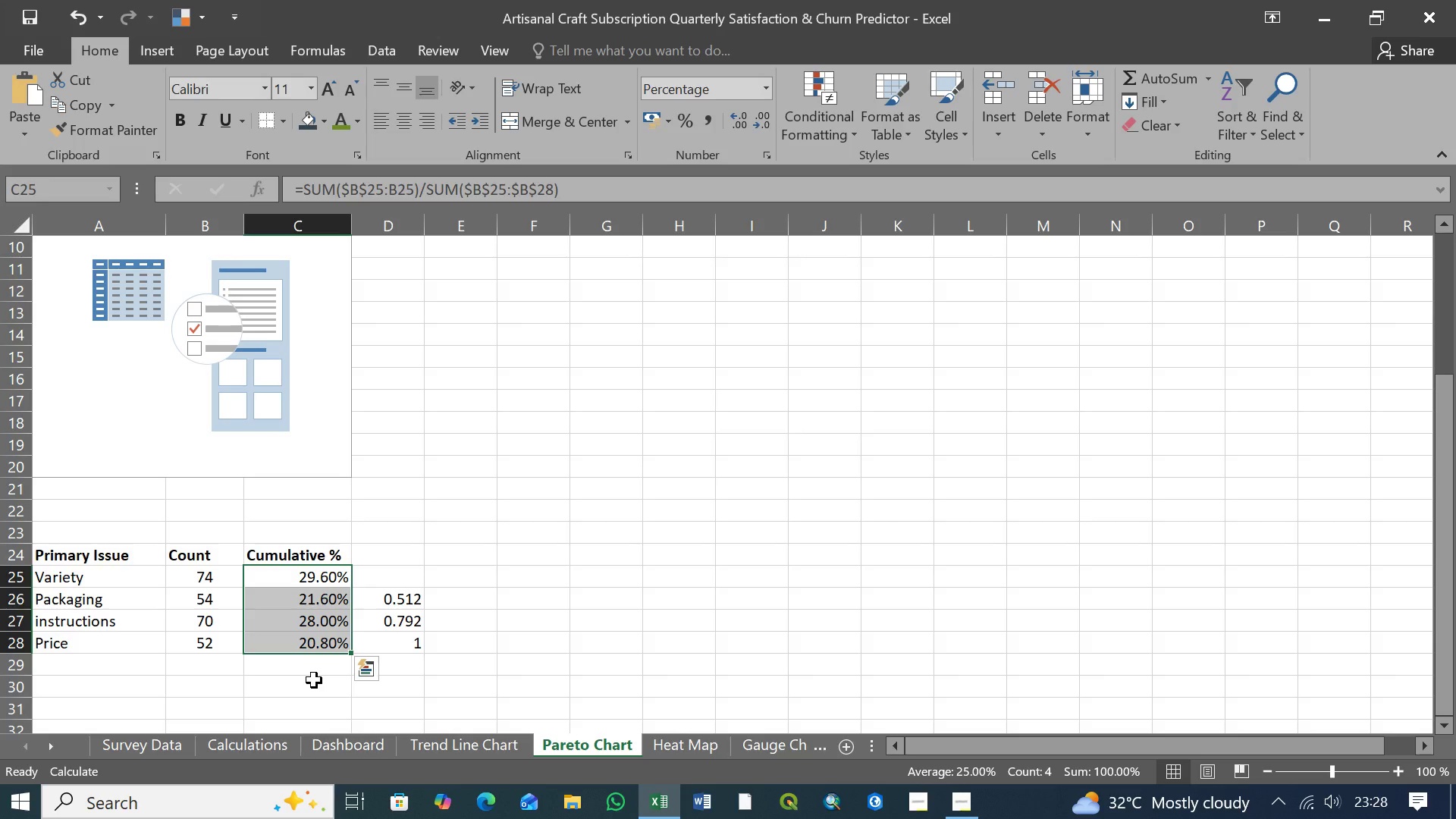 
wait(7.78)
 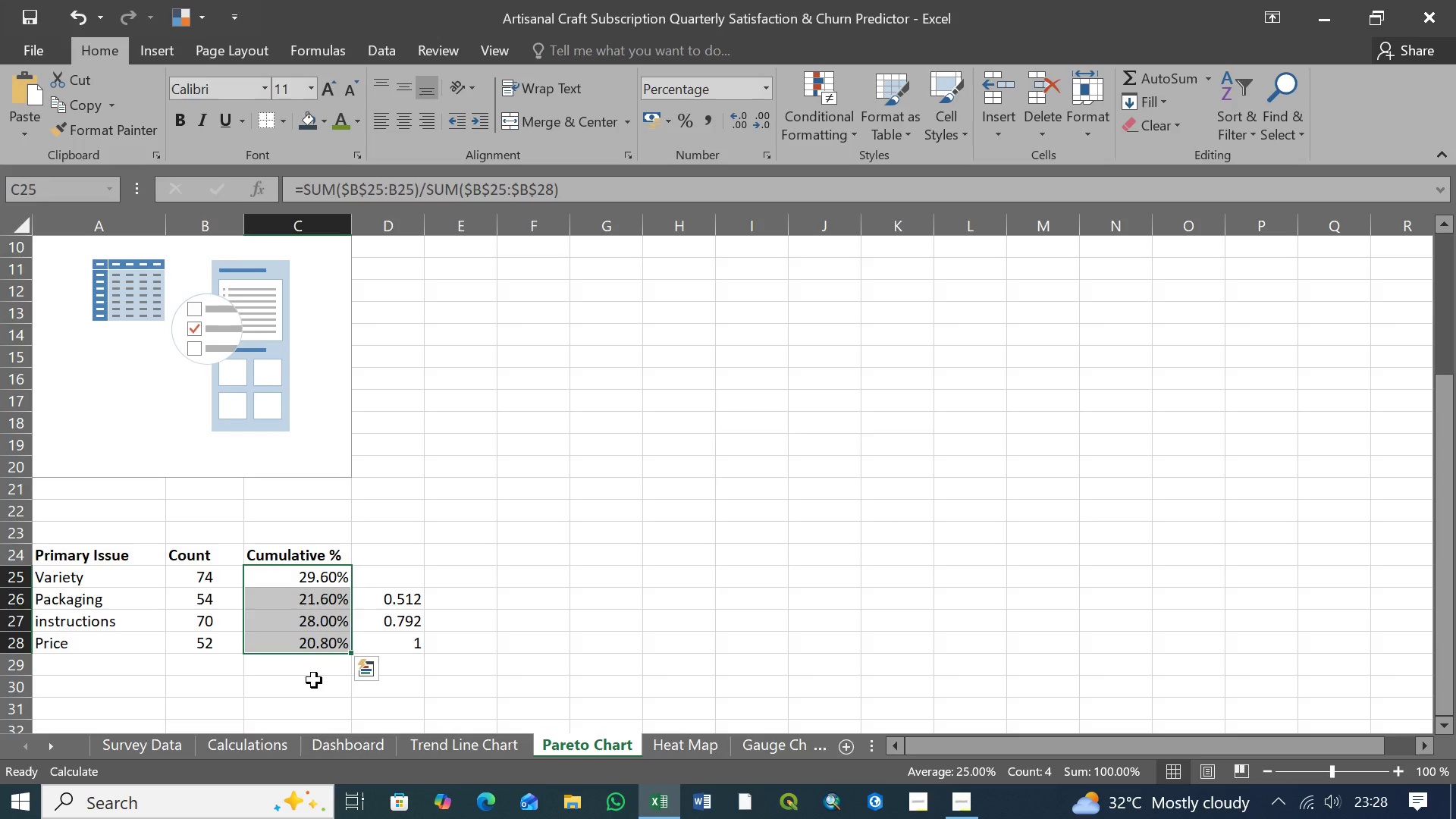 
left_click([405, 601])
 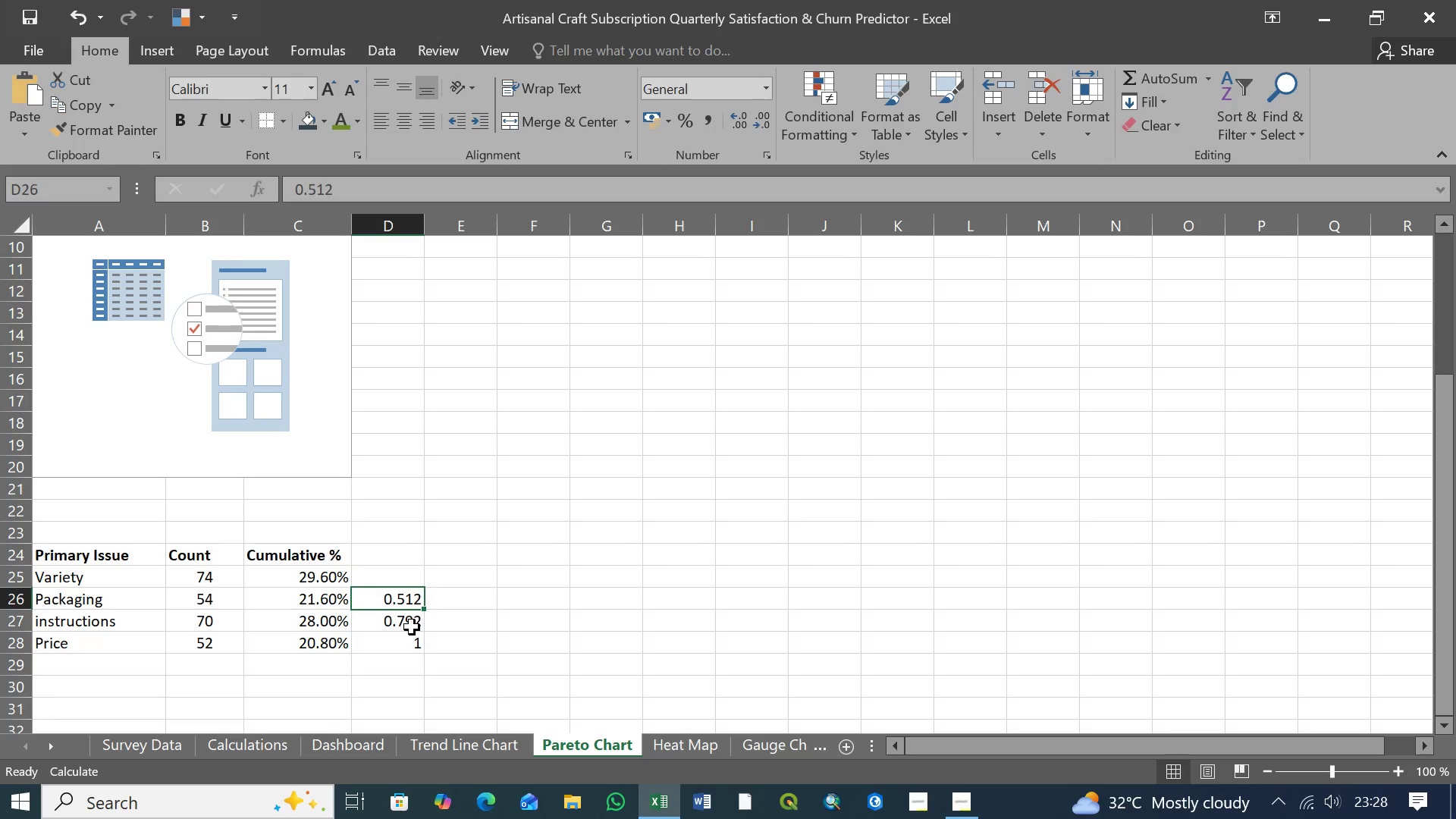 
left_click([412, 627])
 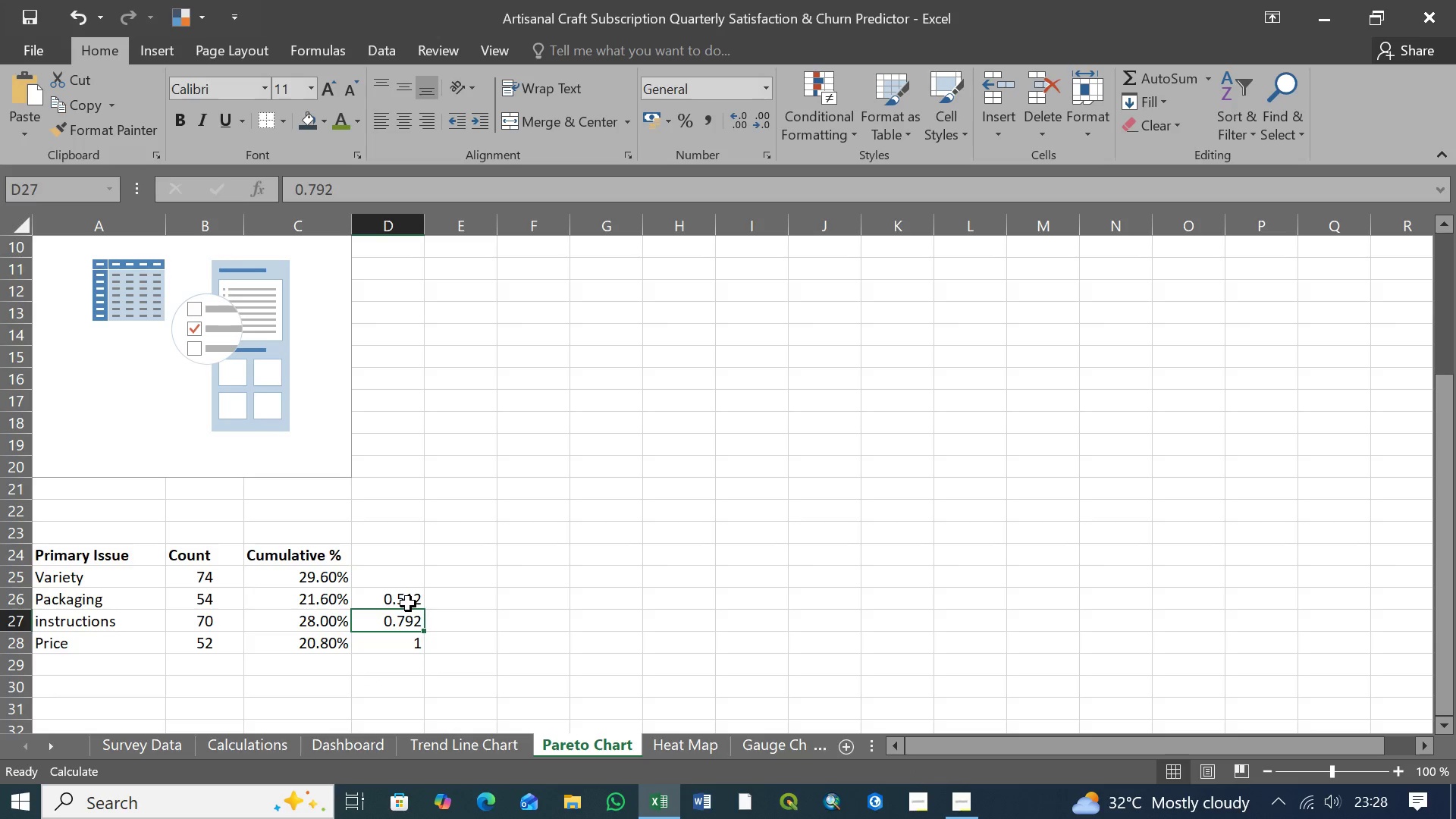 
left_click([408, 604])
 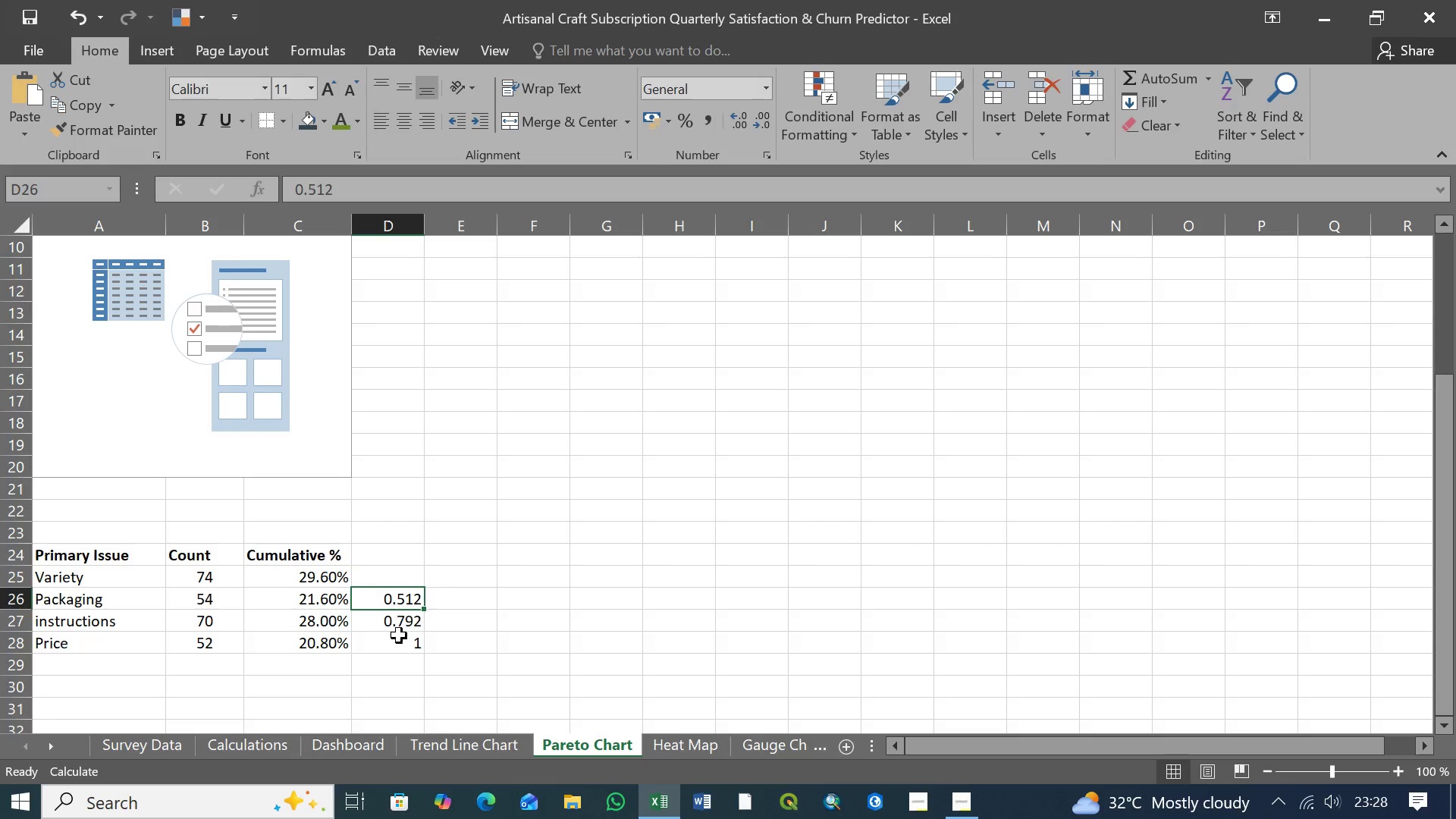 
wait(5.16)
 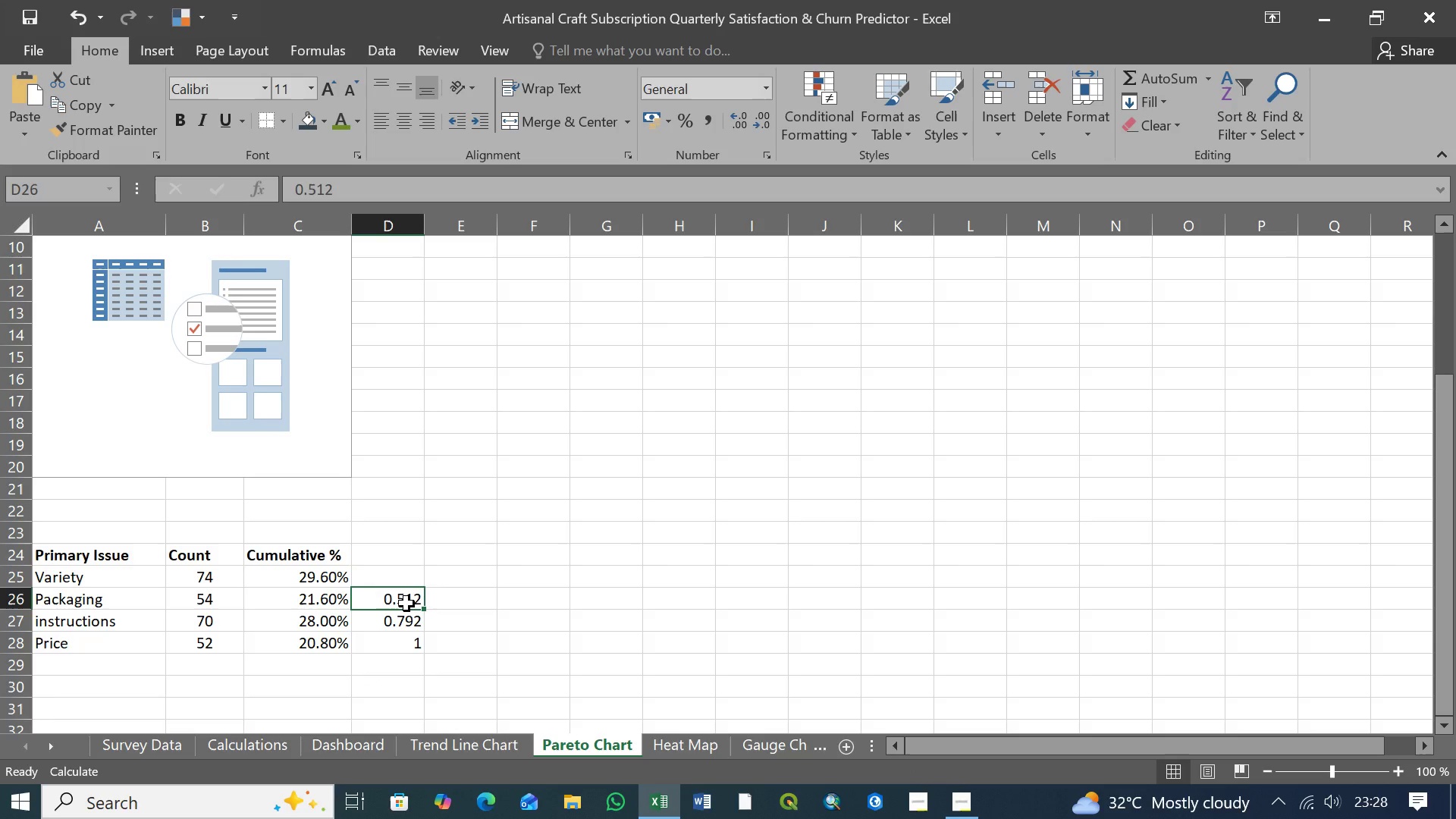 
hold_key(key=ShiftLeft, duration=1.23)
left_click([397, 645])
 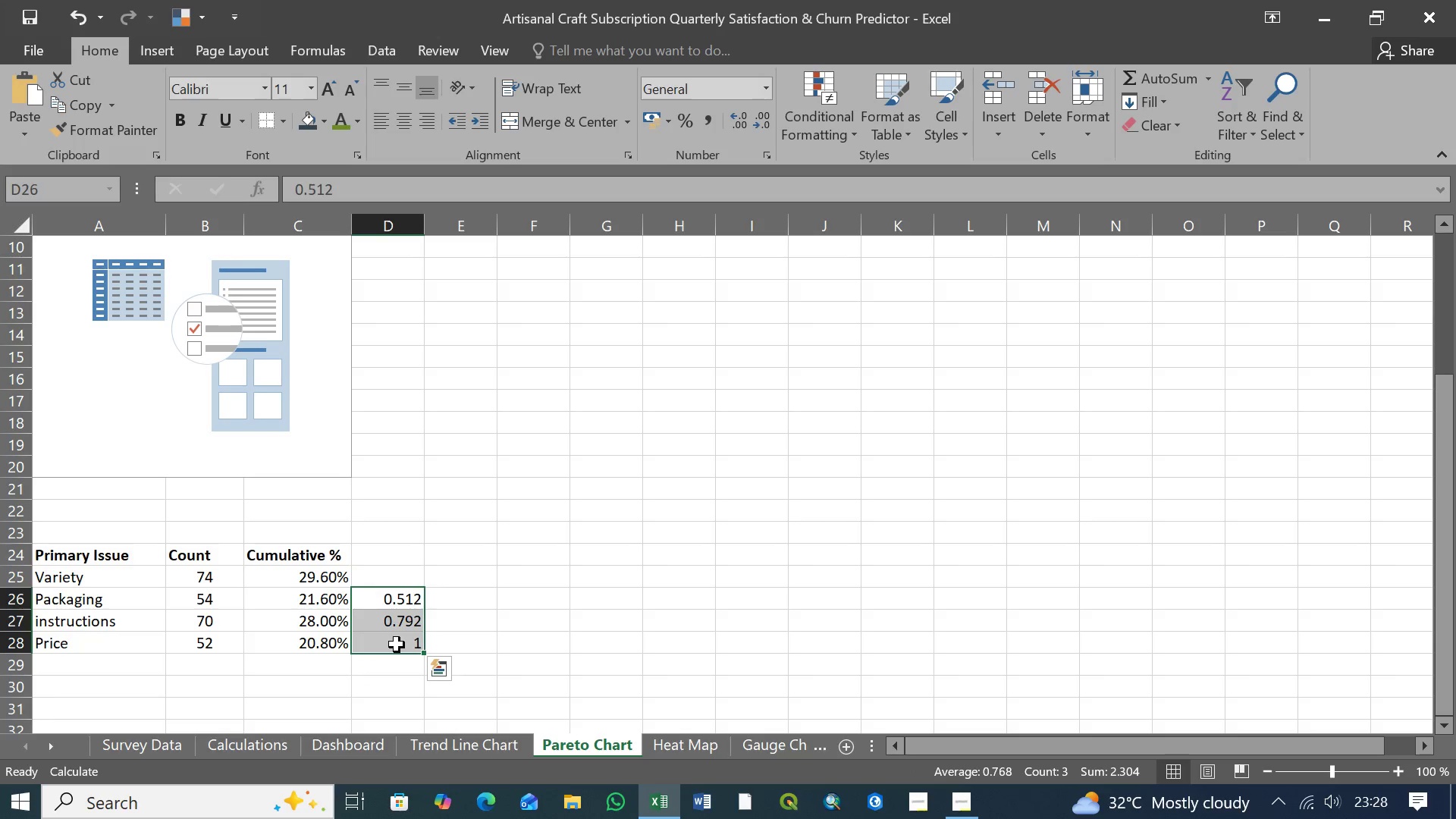 
hold_key(key=ShiftLeft, duration=21.28)
 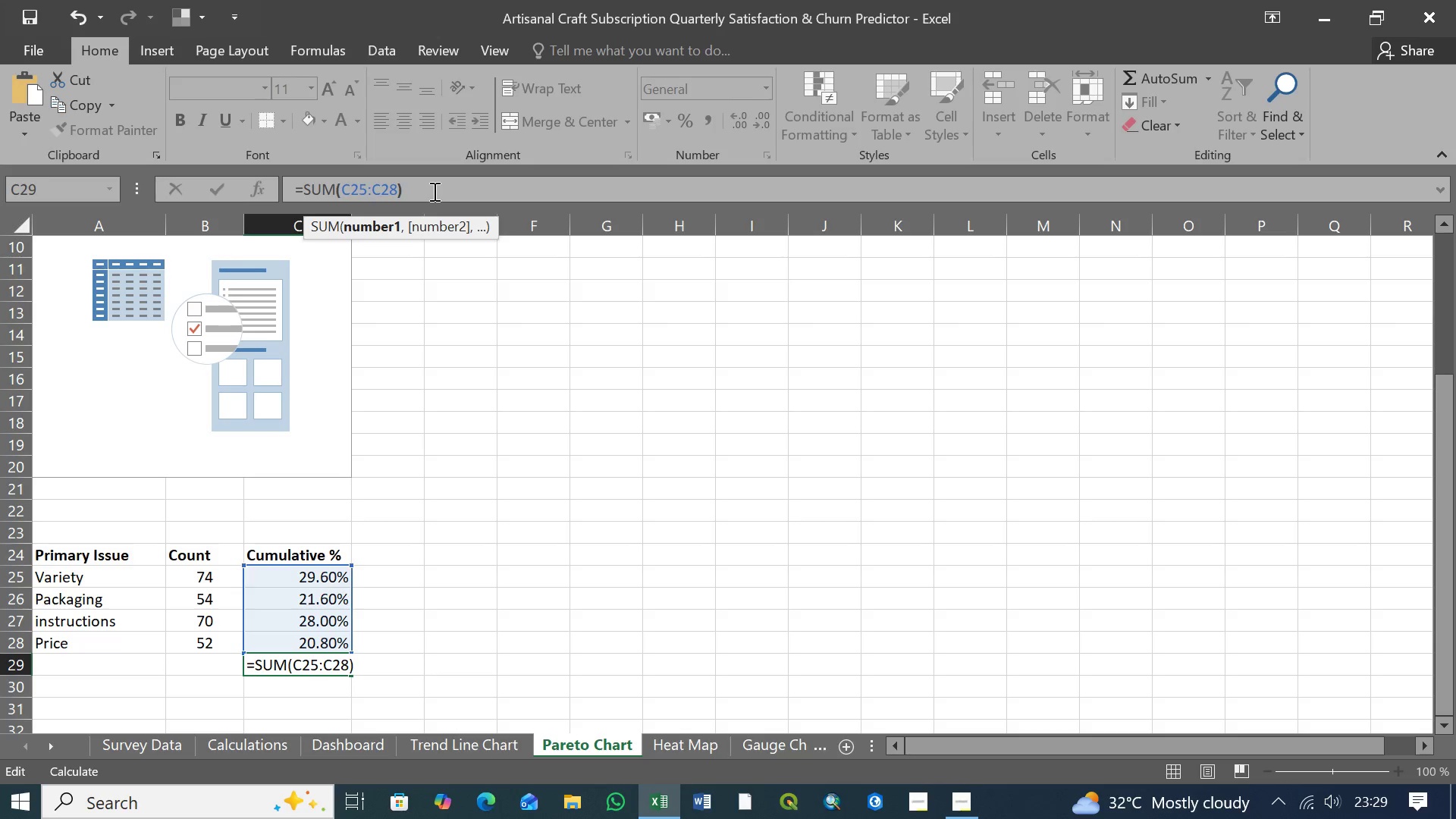 
key(Delete)
 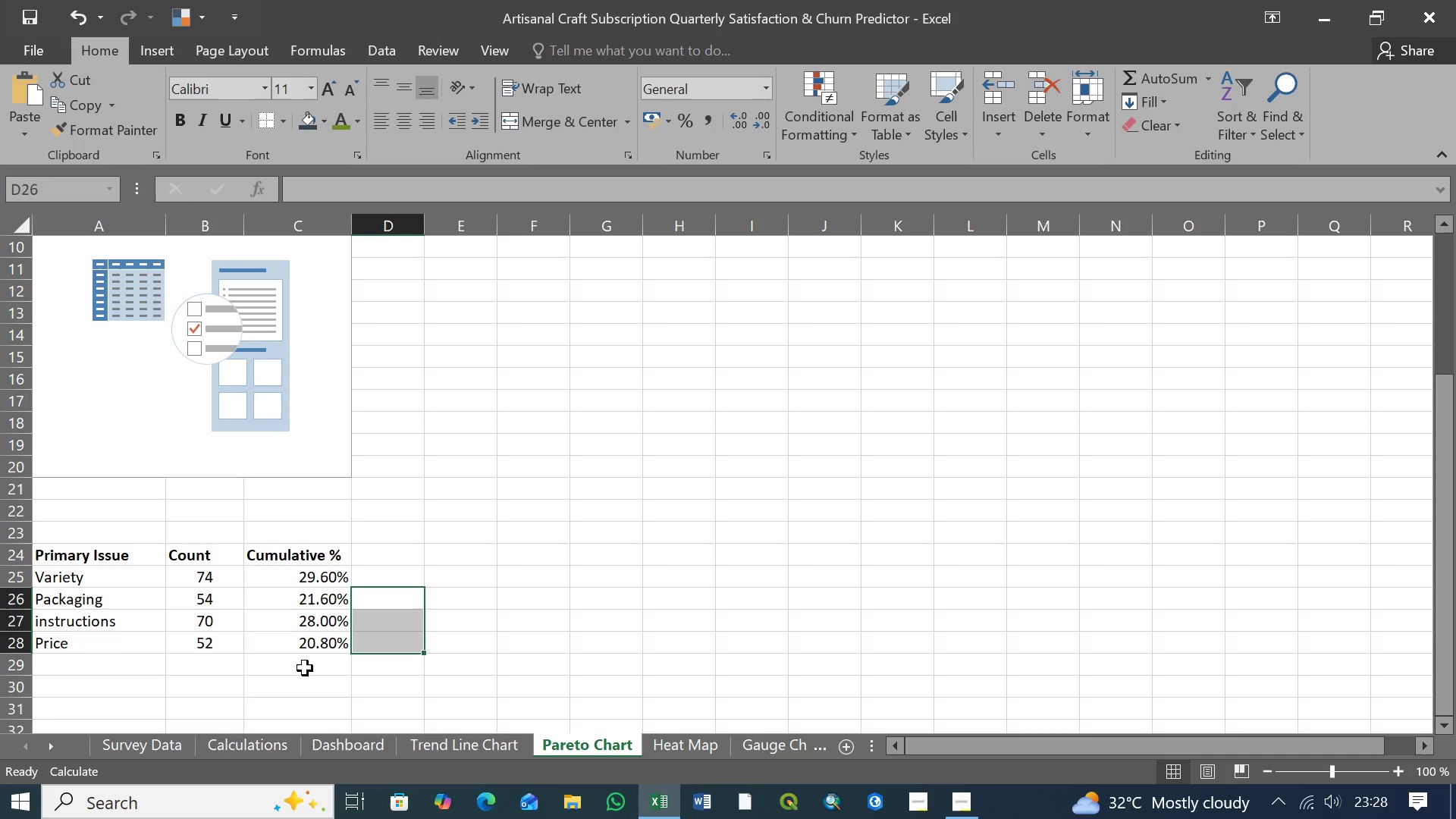 
left_click([309, 665])
 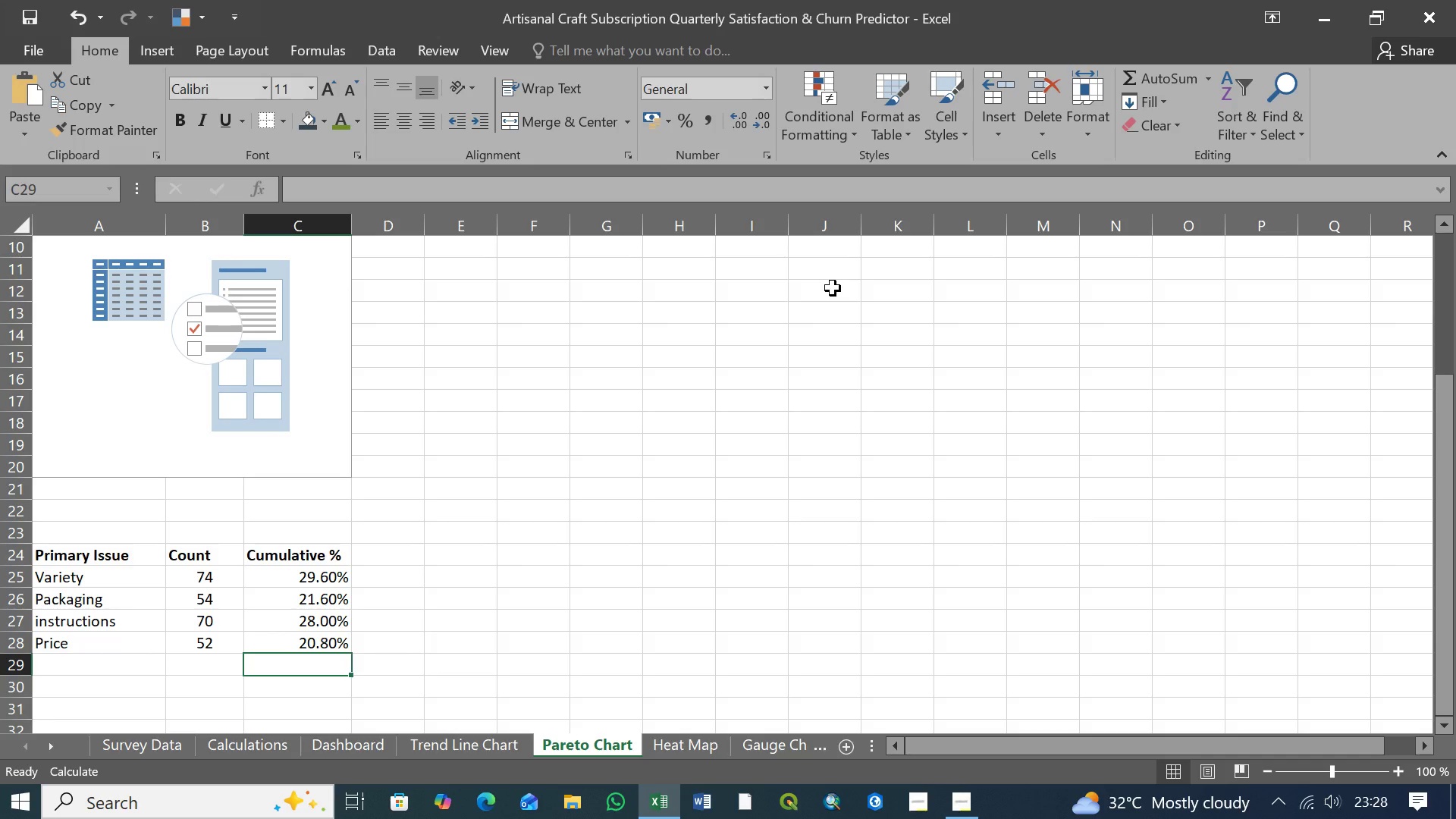 
type(=sum)
key(Tab)
 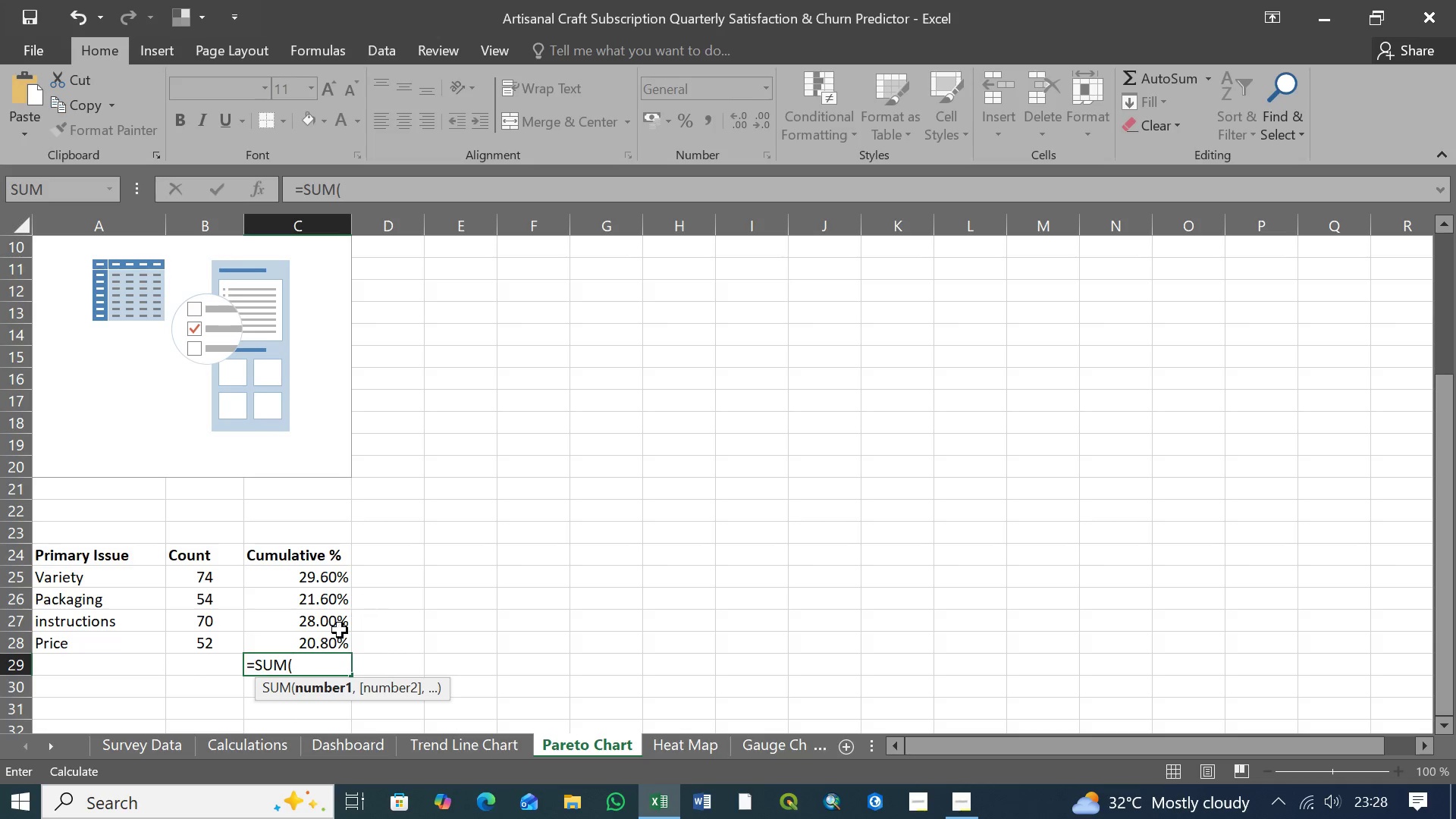 
left_click([327, 639])
 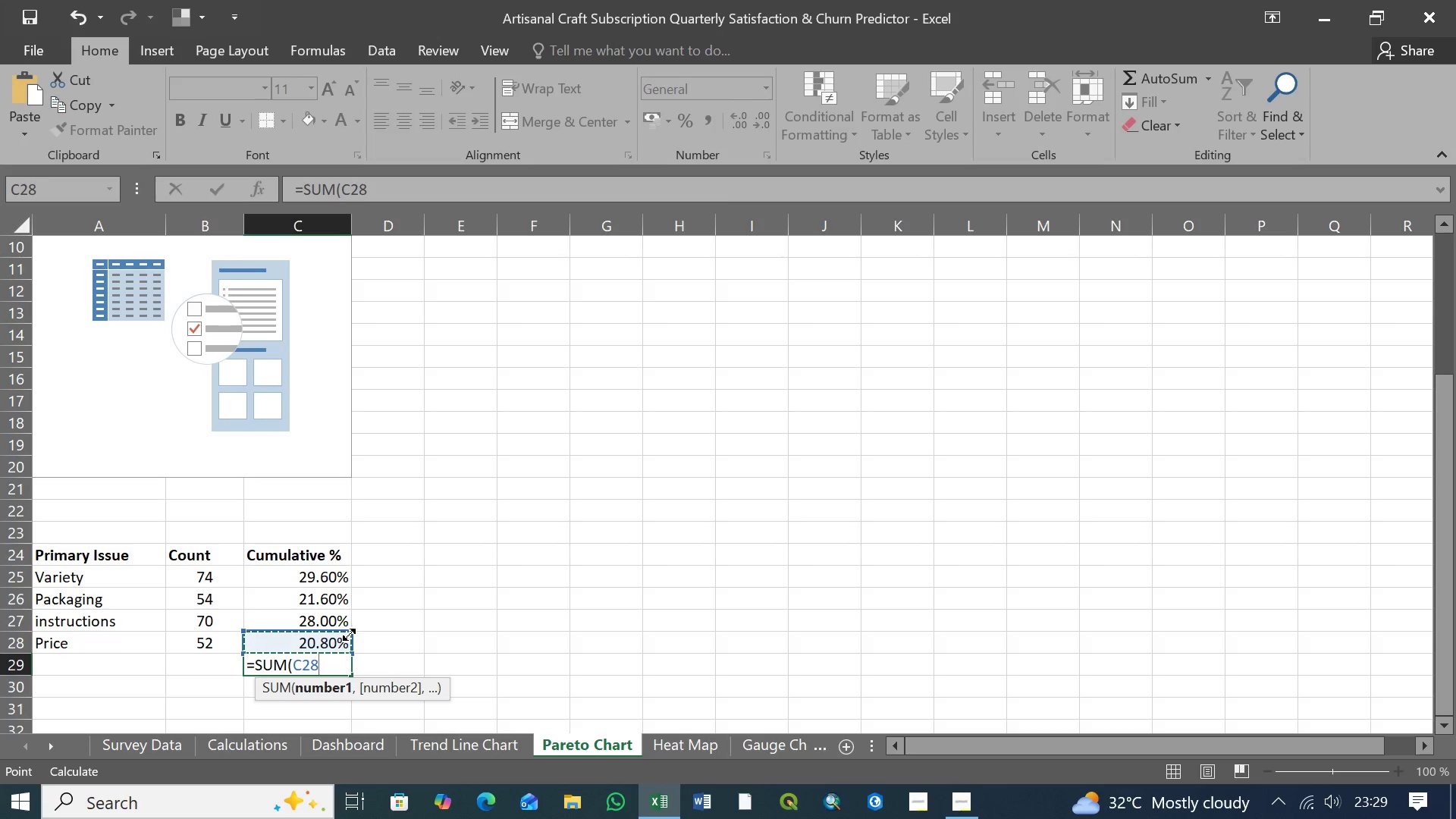 
left_click_drag(start_coordinate=[351, 634], to_coordinate=[354, 575])
 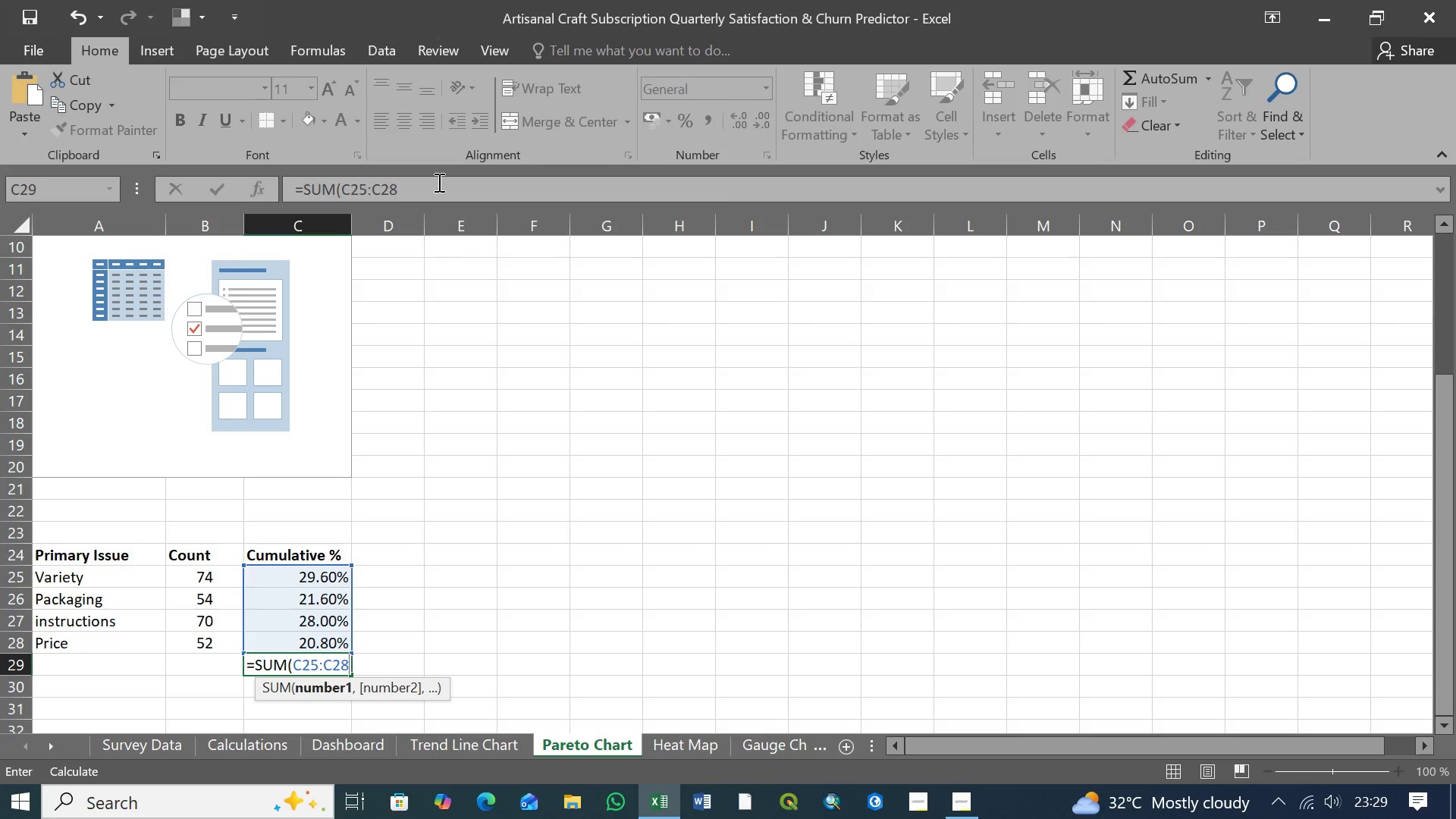 
left_click([433, 191])
 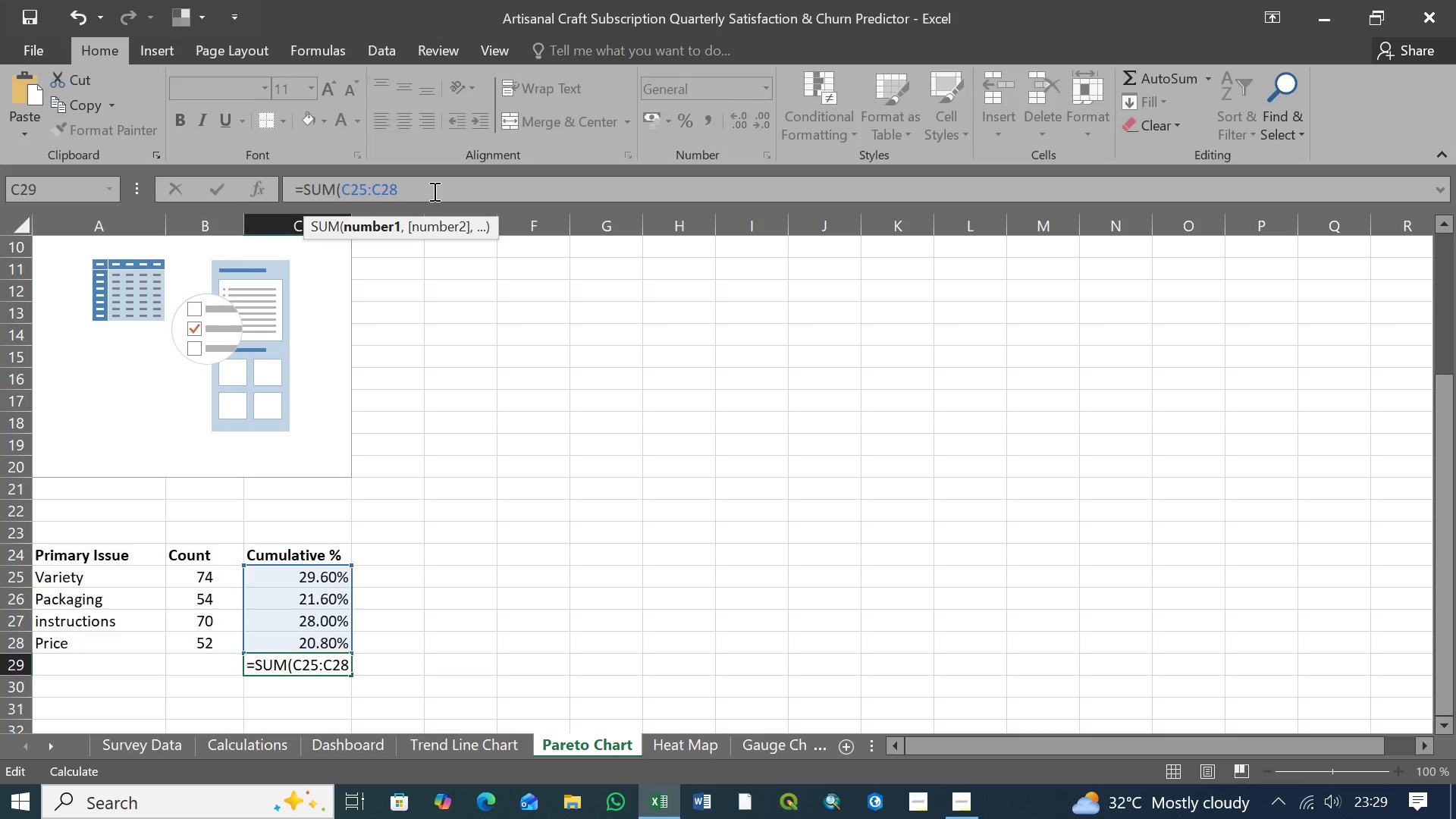 
key(Shift+0)
 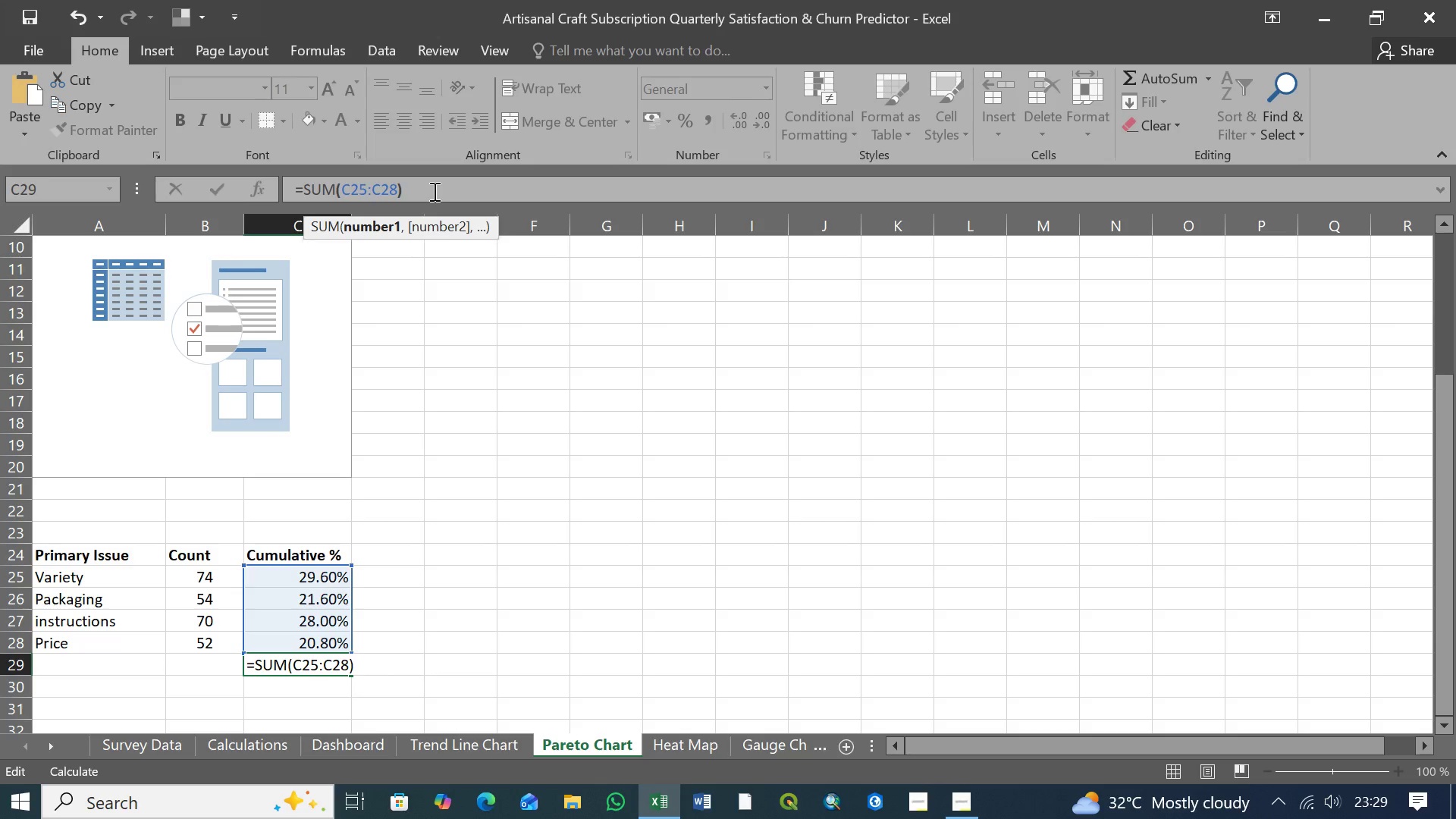 
key(Enter)
 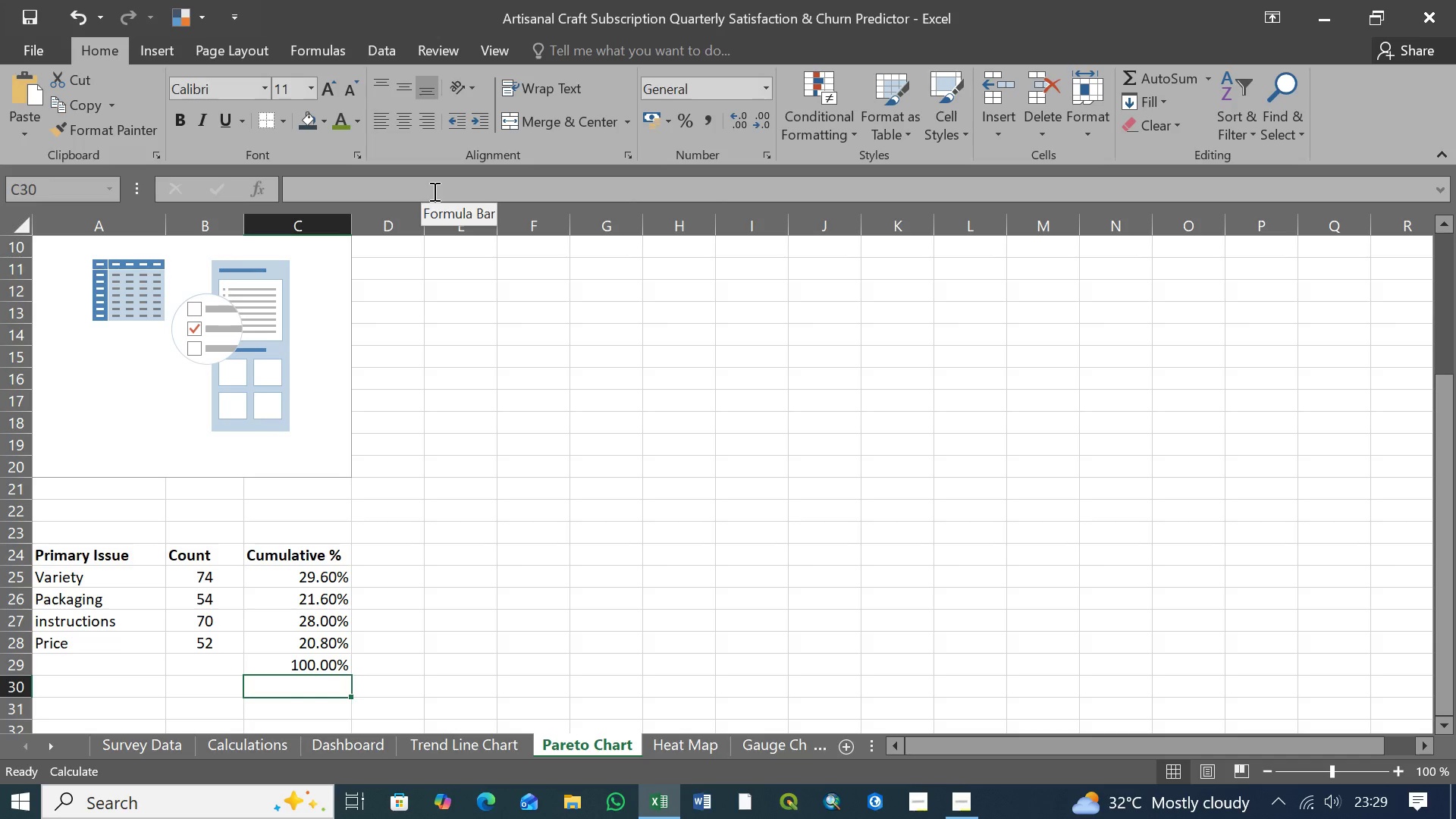 
wait(14.41)
 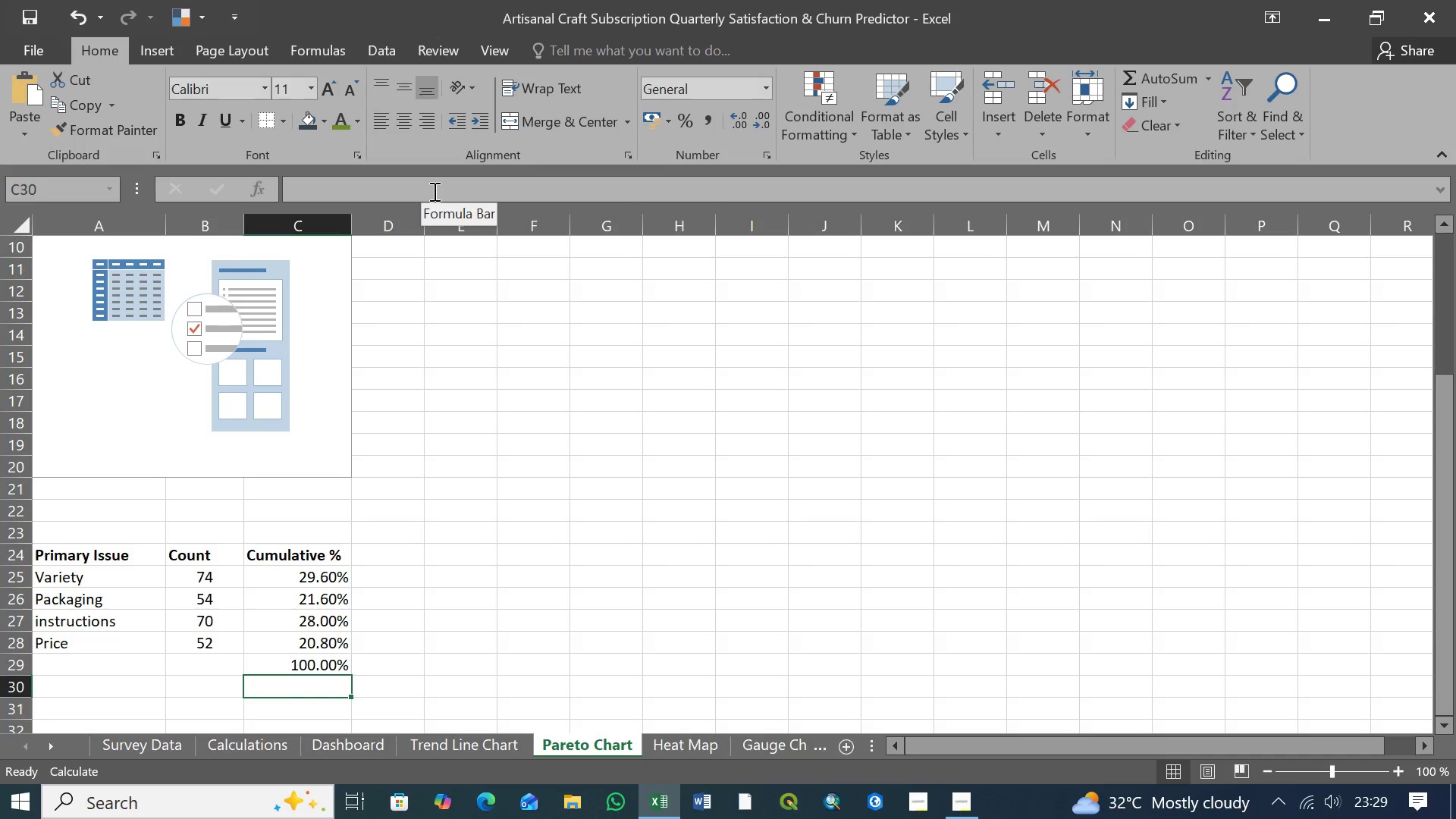 
hold_key(key=ControlLeft, duration=1.51)
 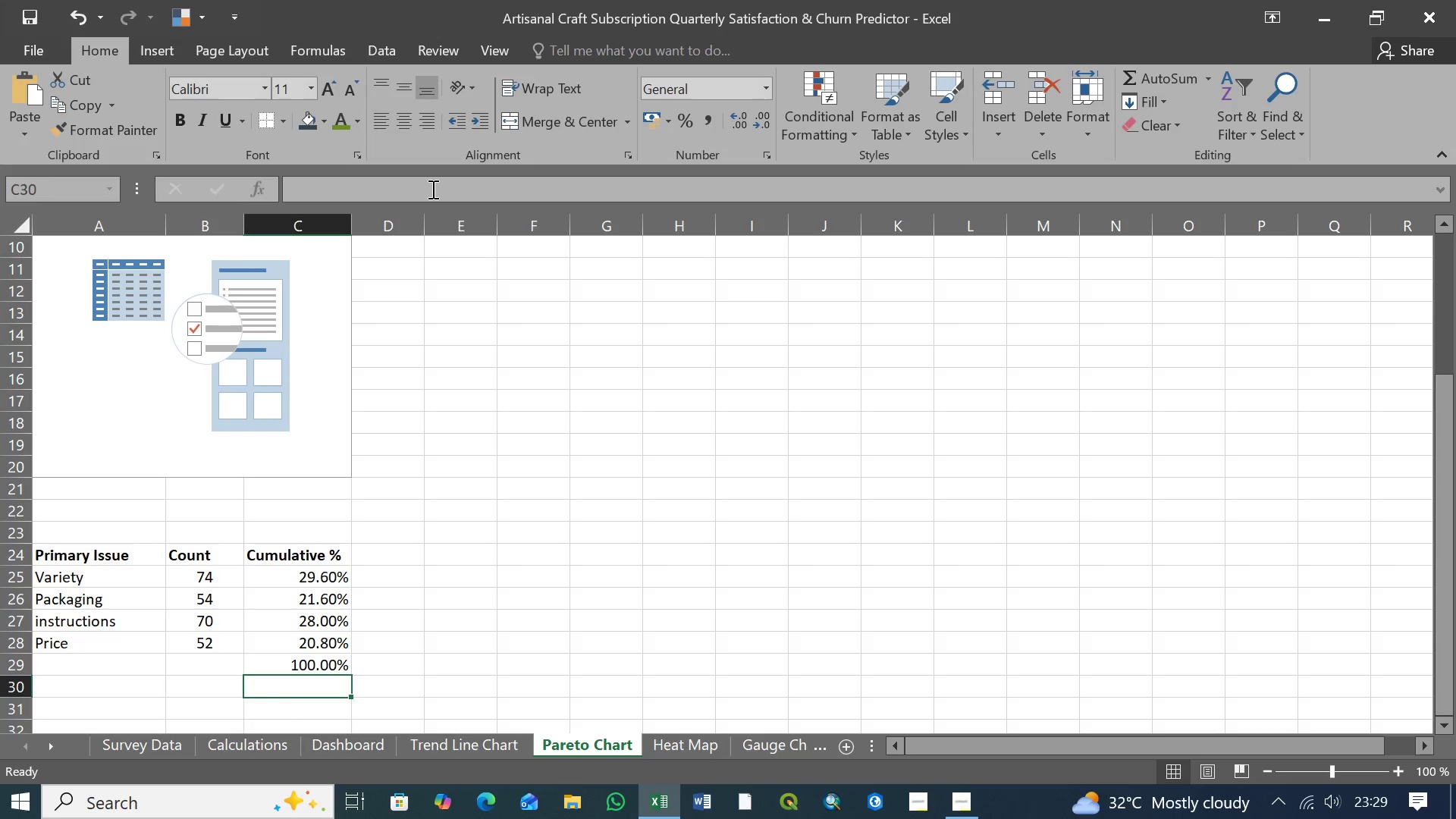 
key(Control+S)
 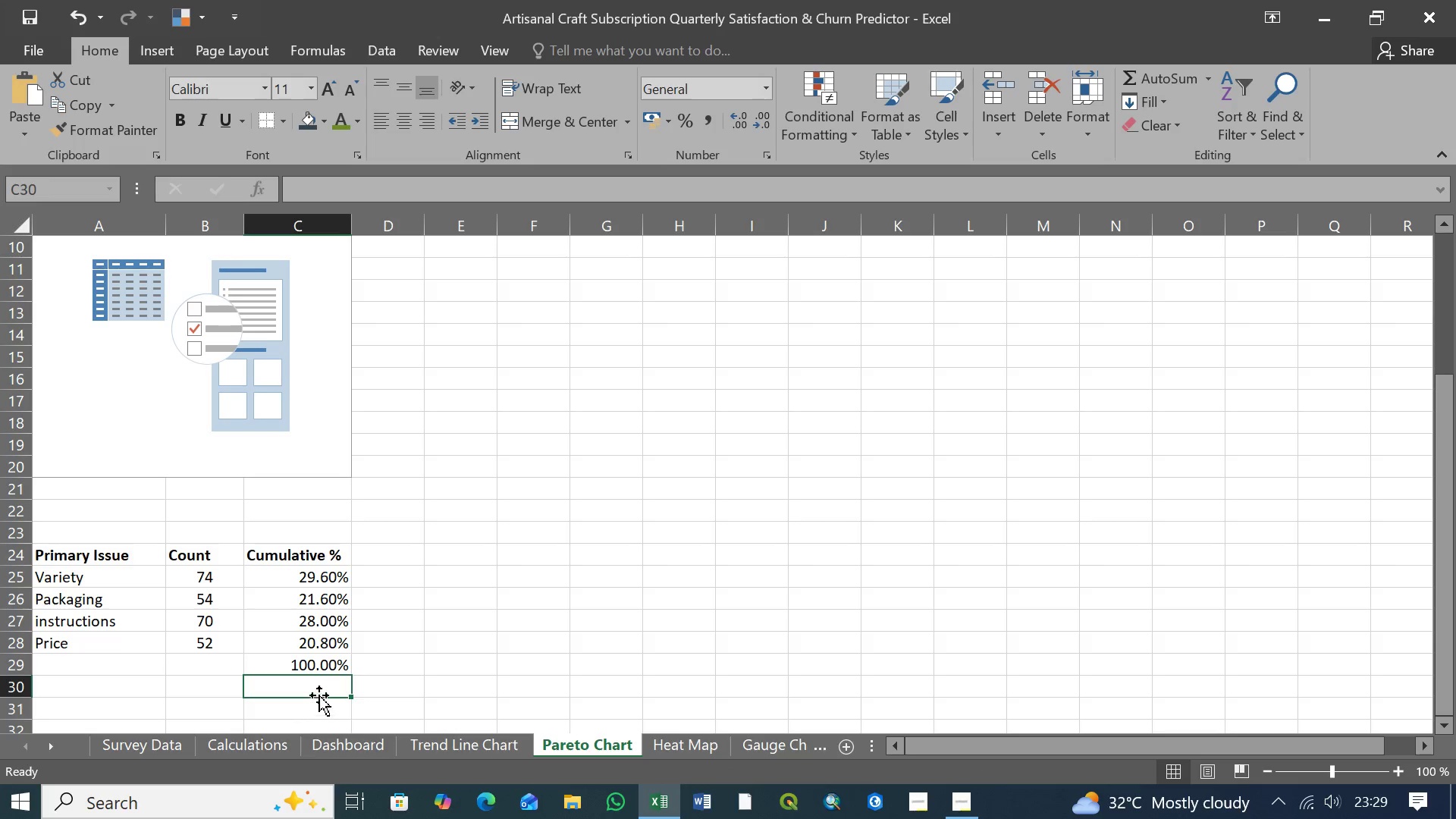 
left_click([320, 667])
 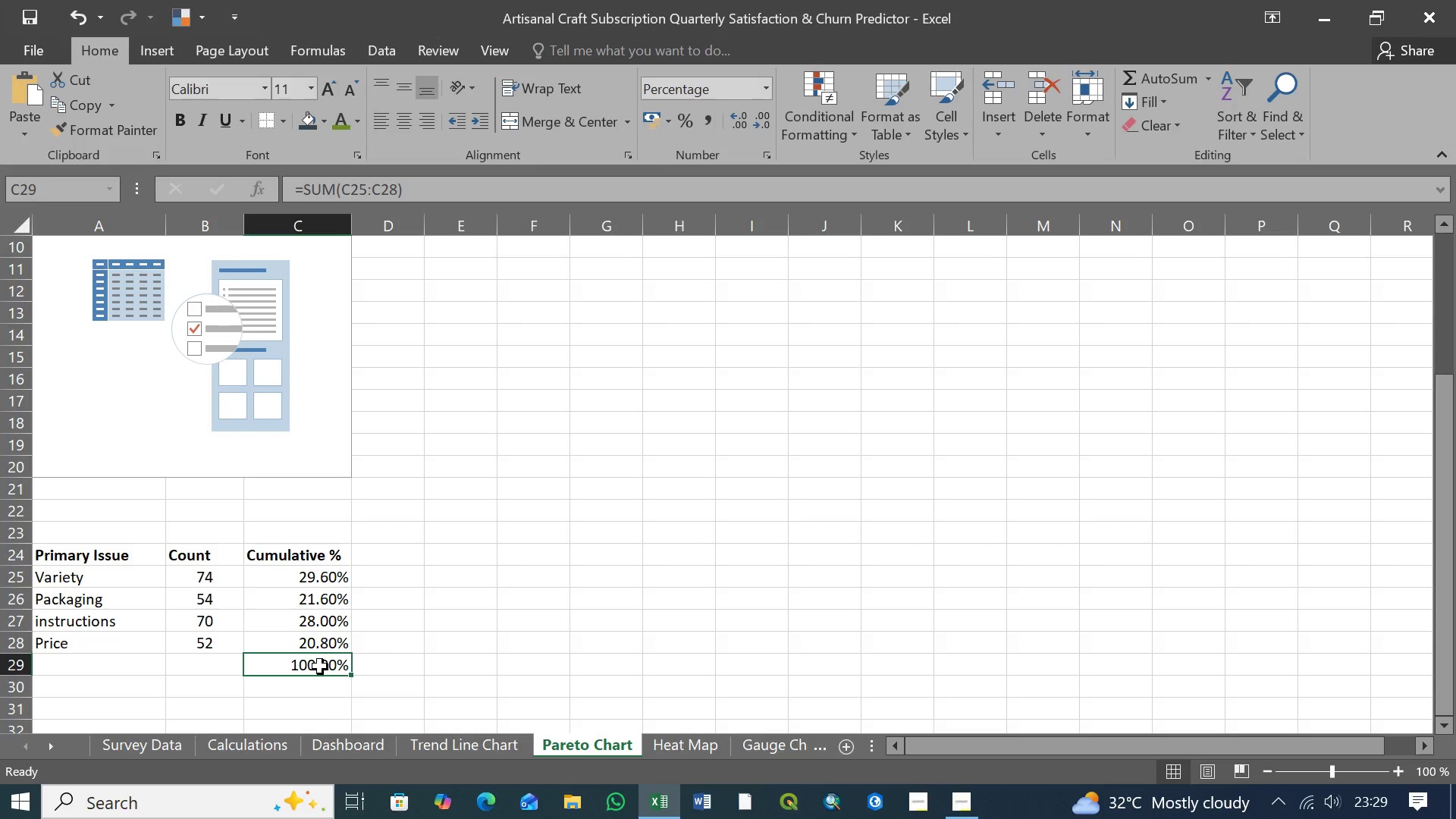 
key(Delete)
 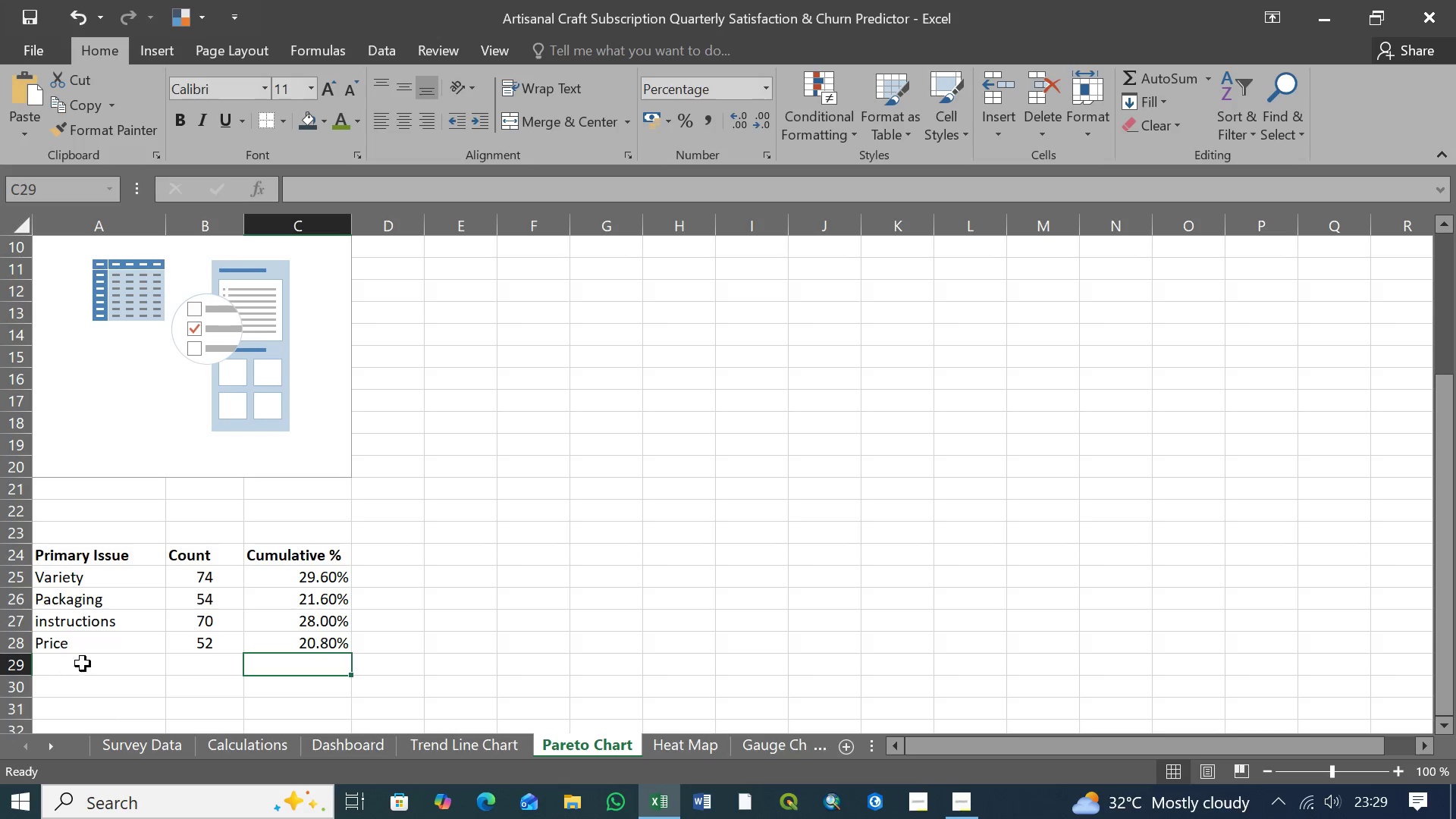 
left_click([96, 661])
 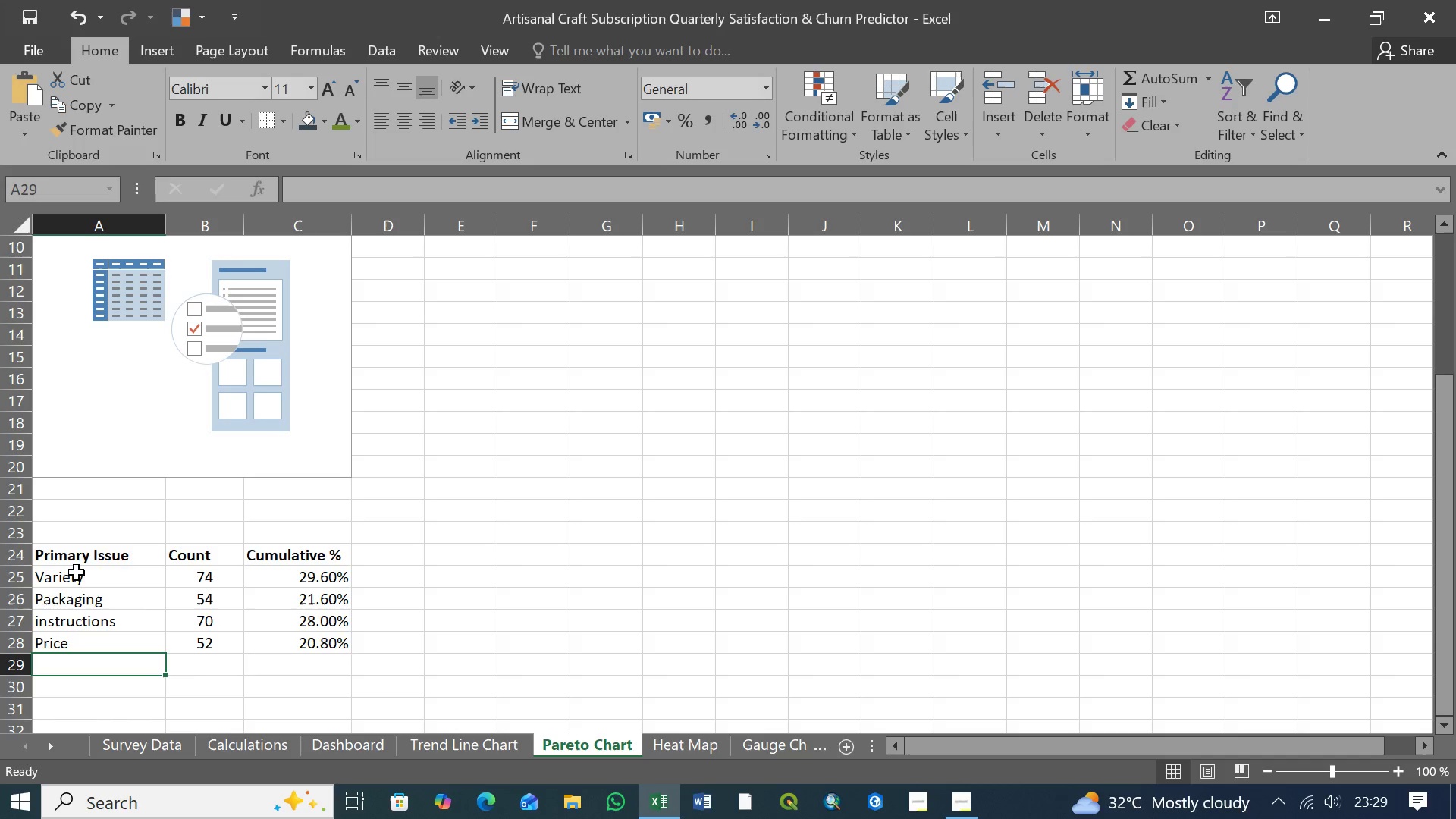 
left_click([77, 579])
 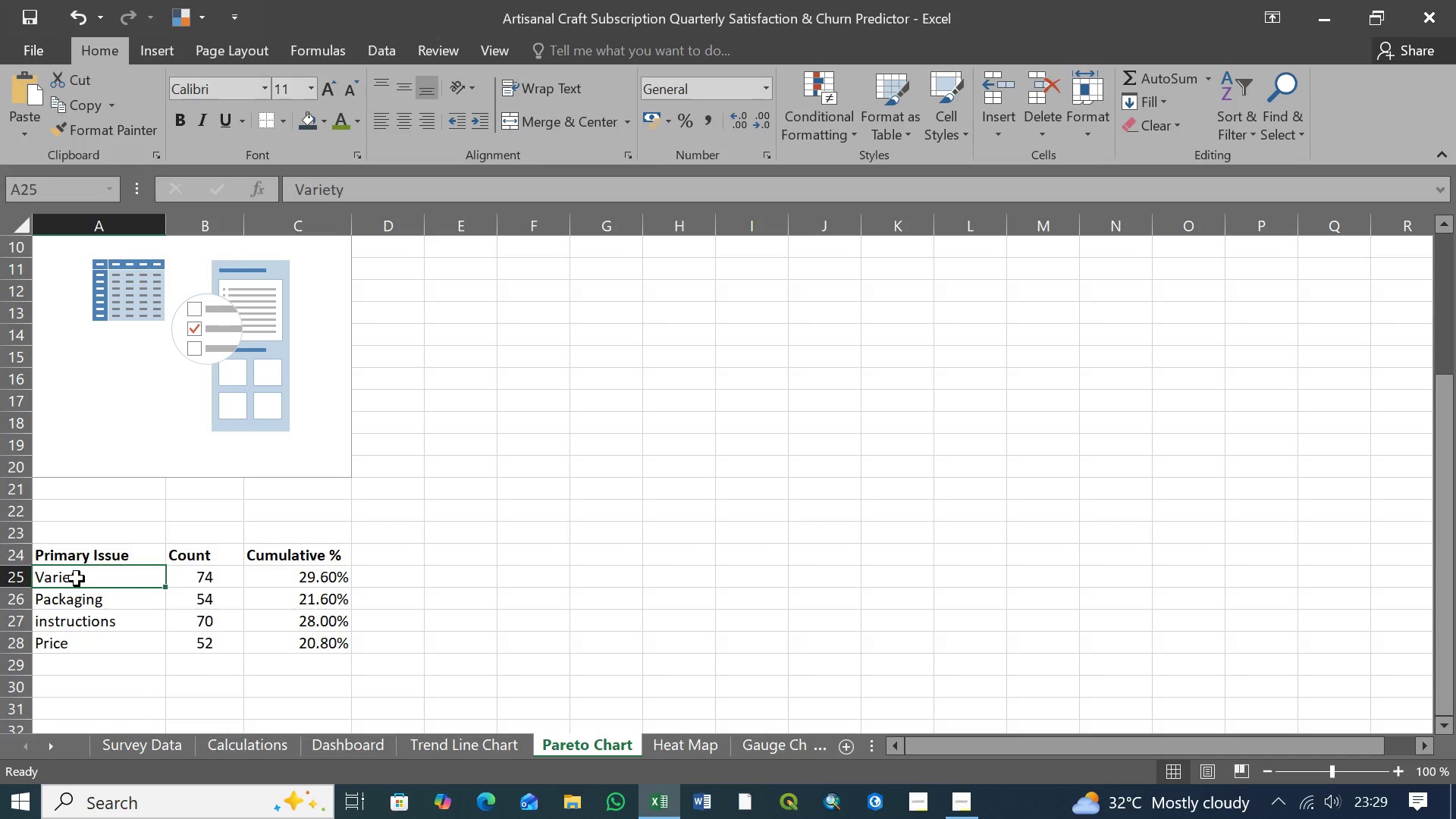 
hold_key(key=ShiftLeft, duration=0.88)
left_click([76, 645])
 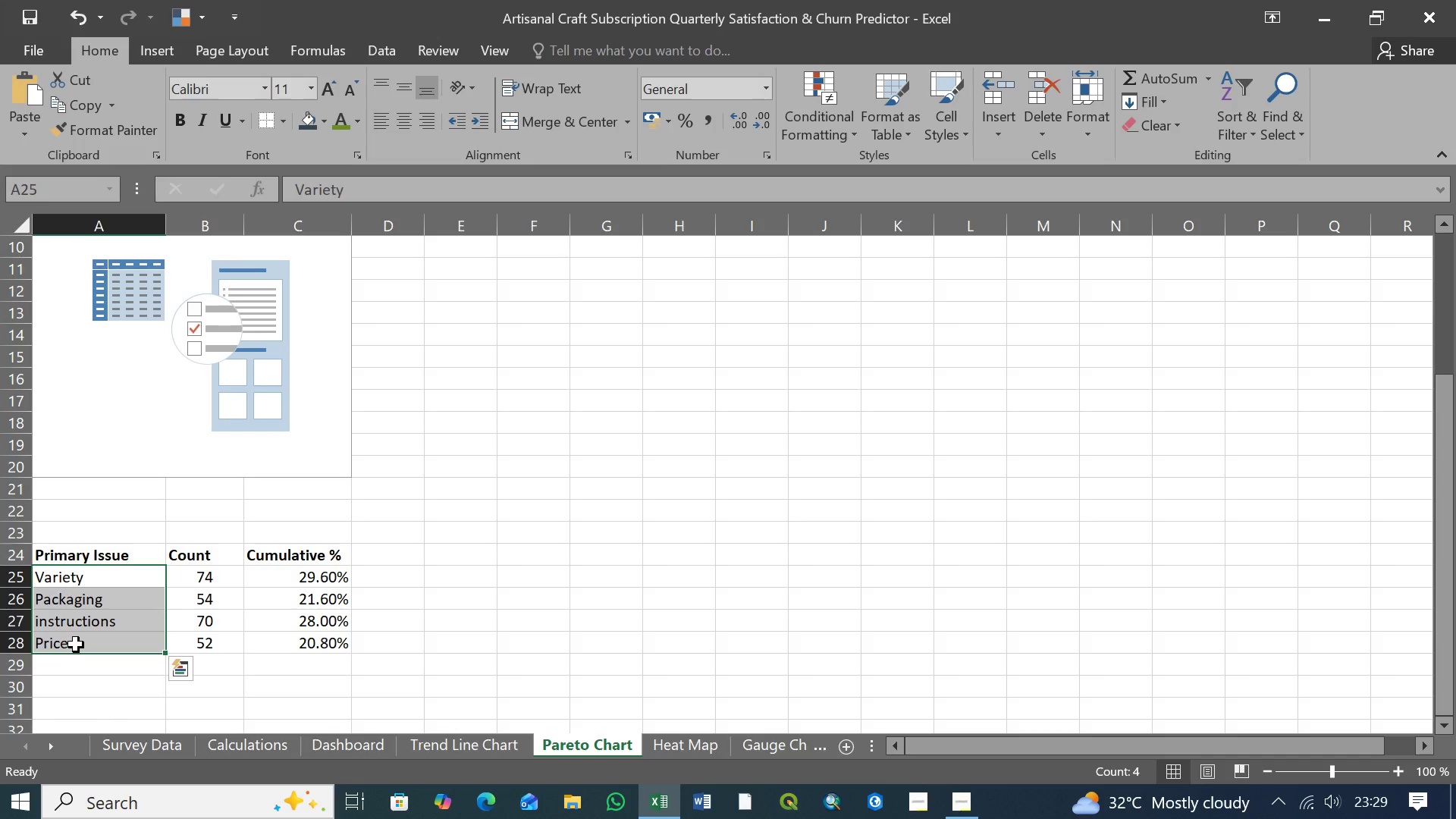 
key(Control+B)
 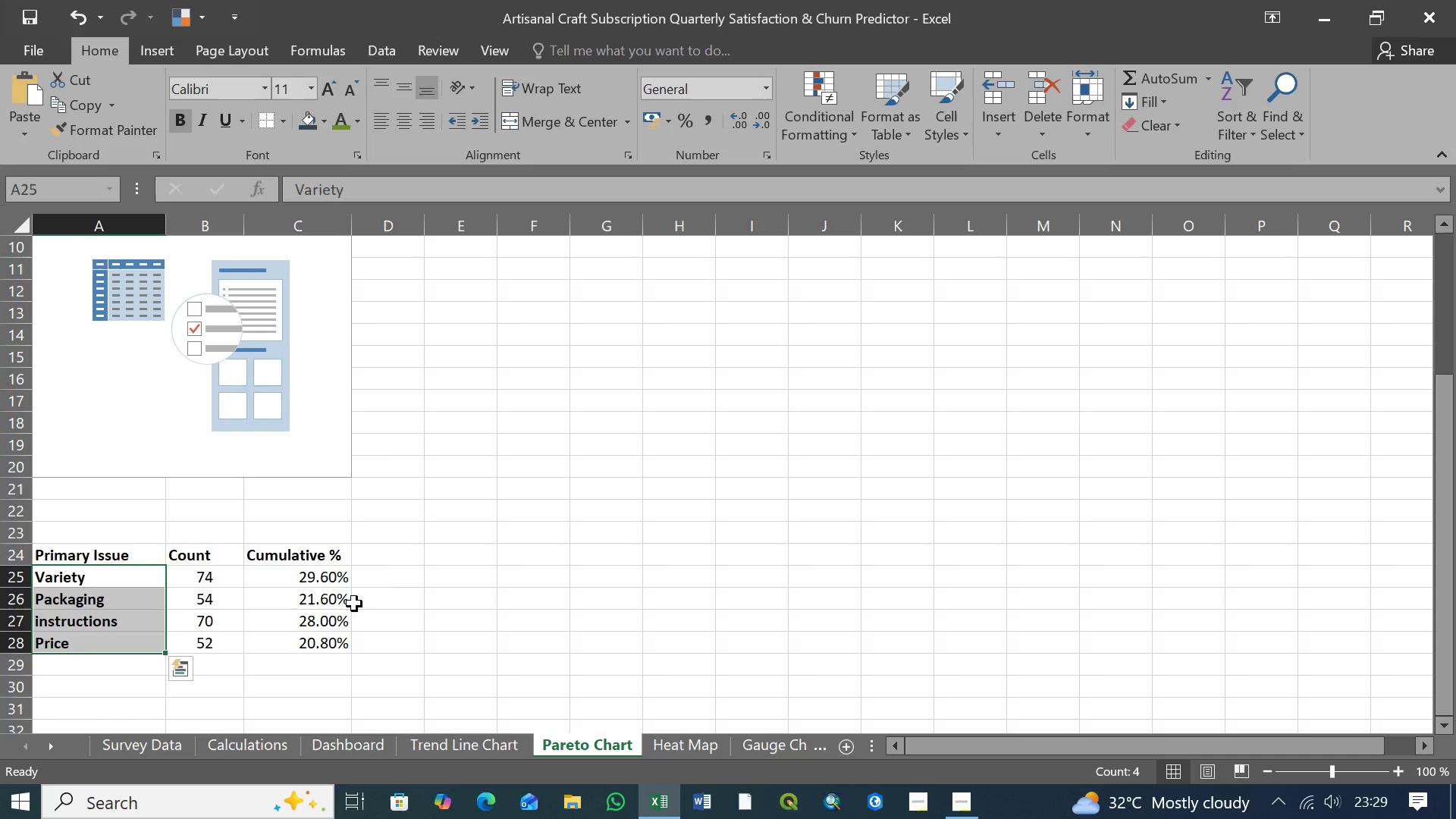 
left_click([369, 599])
 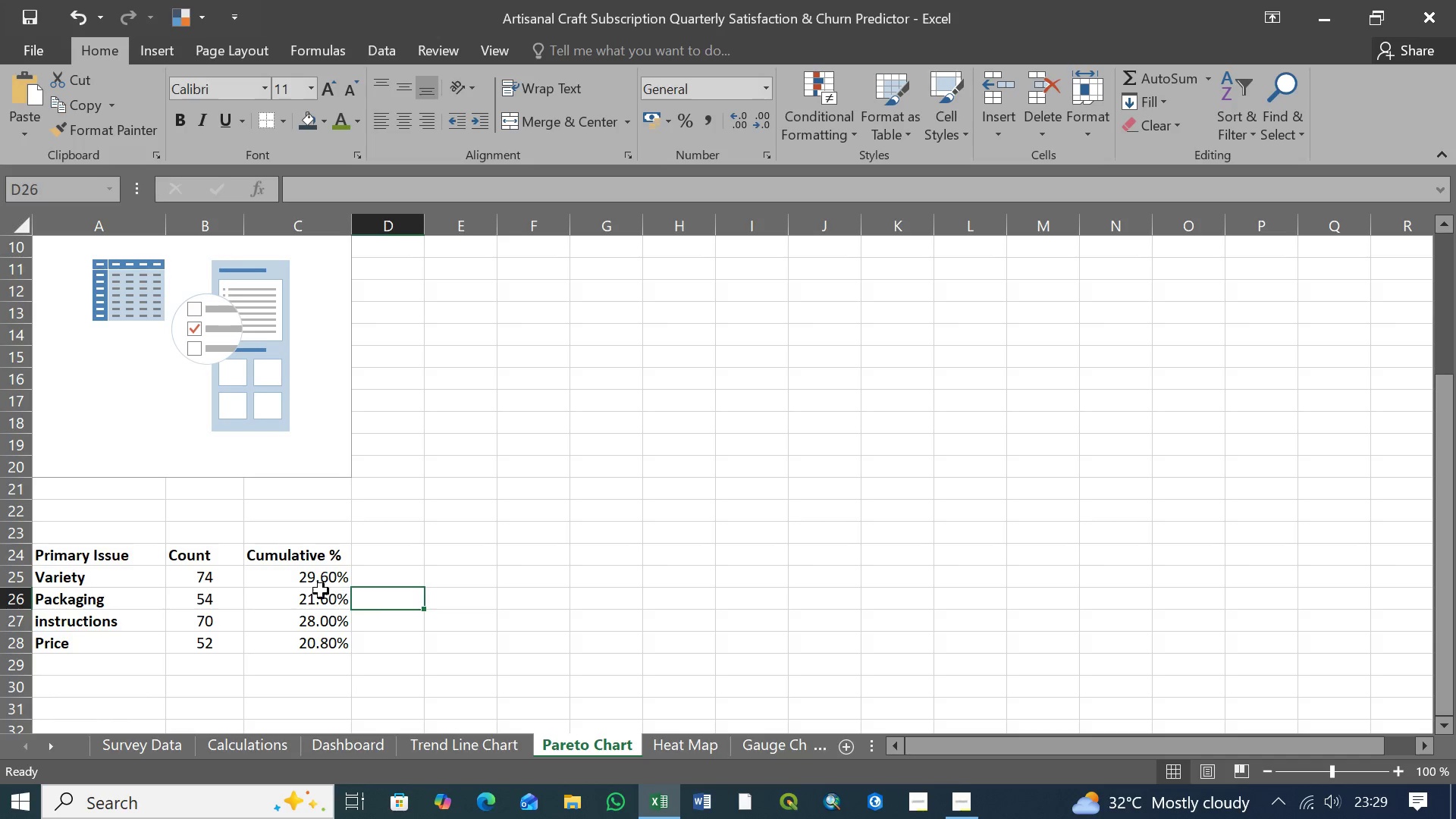 
left_click([312, 579])
 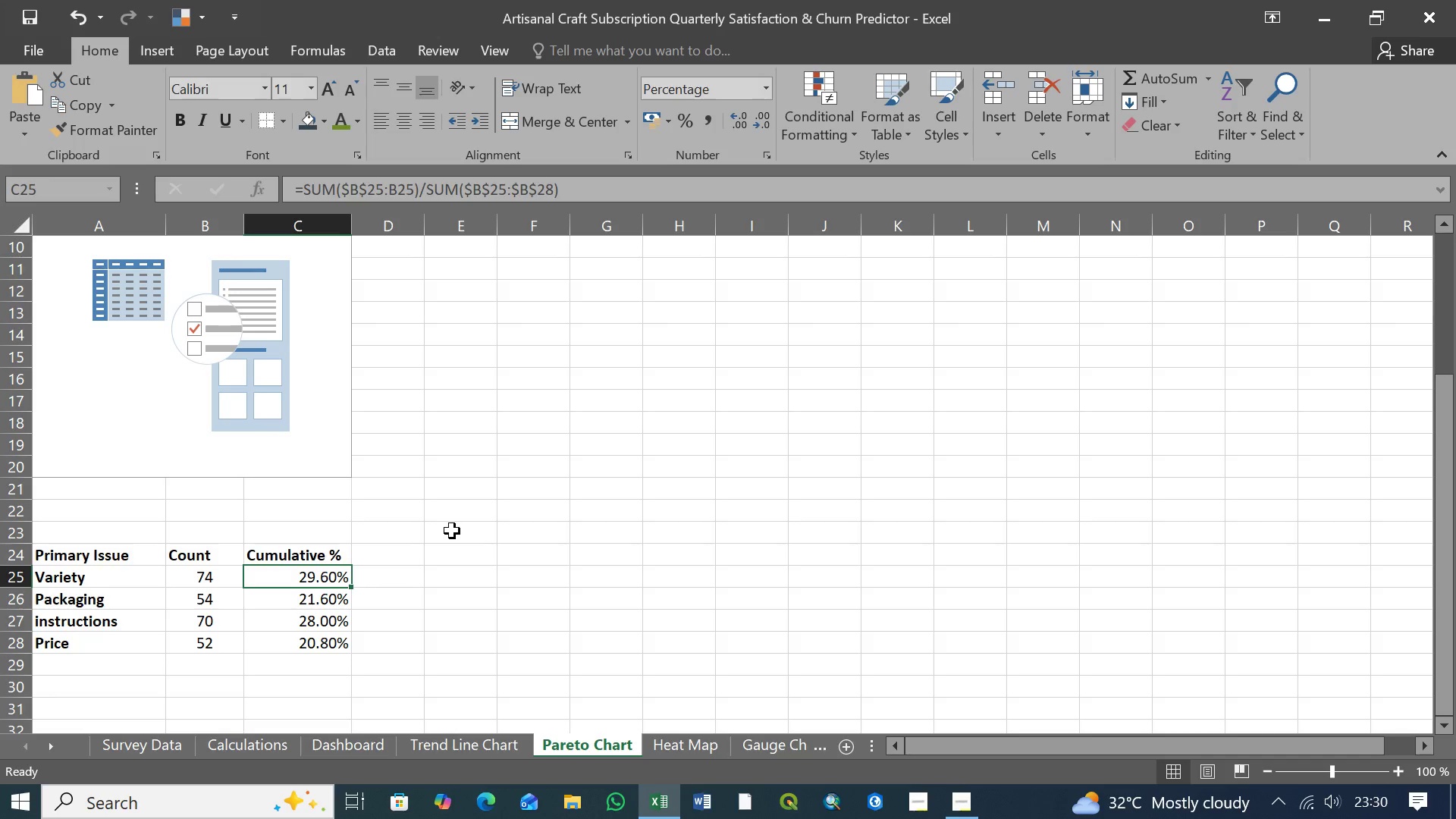 
wait(60.95)
 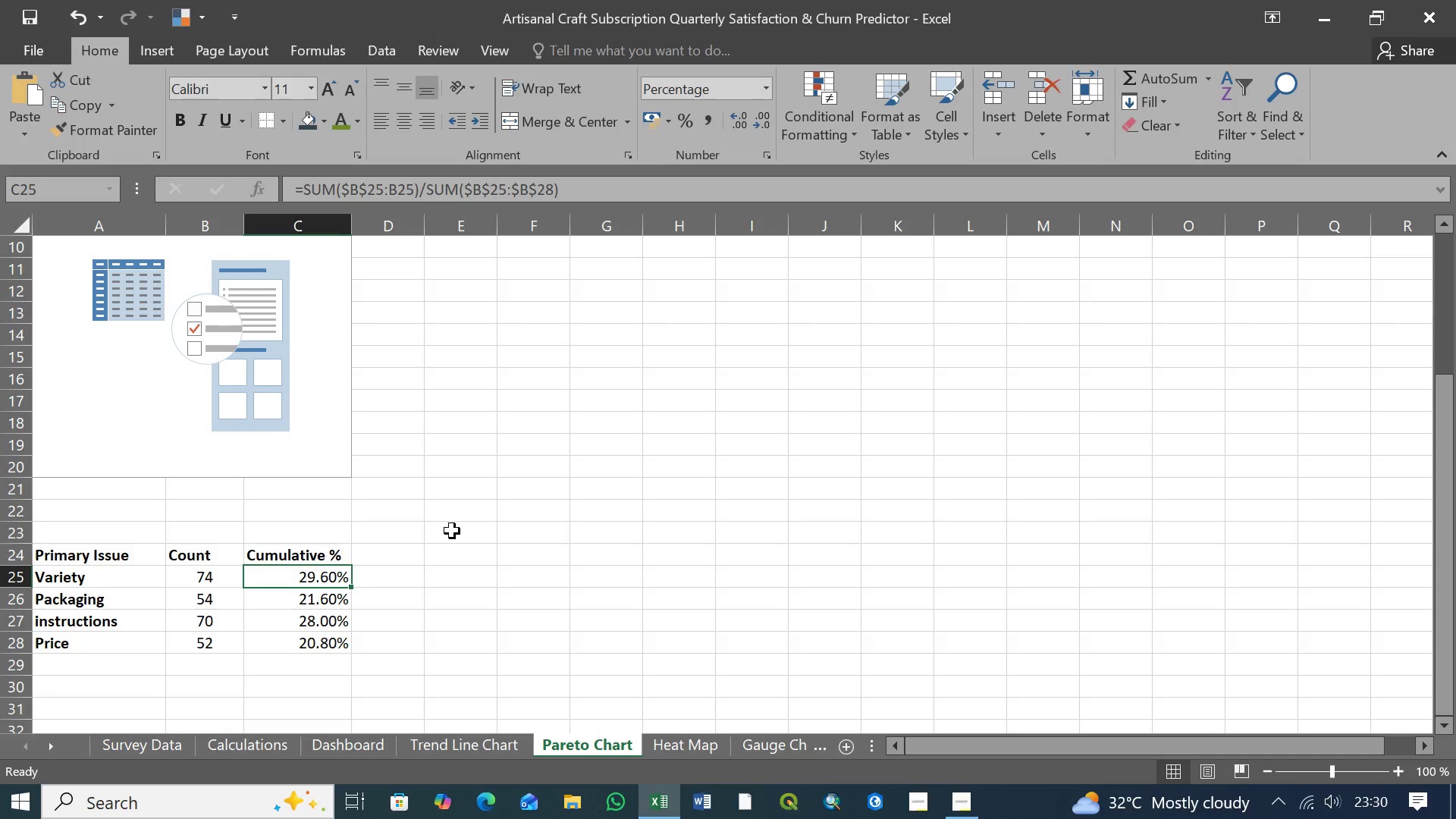 
hold_key(key=ShiftLeft, duration=1.23)
left_click([322, 649])
 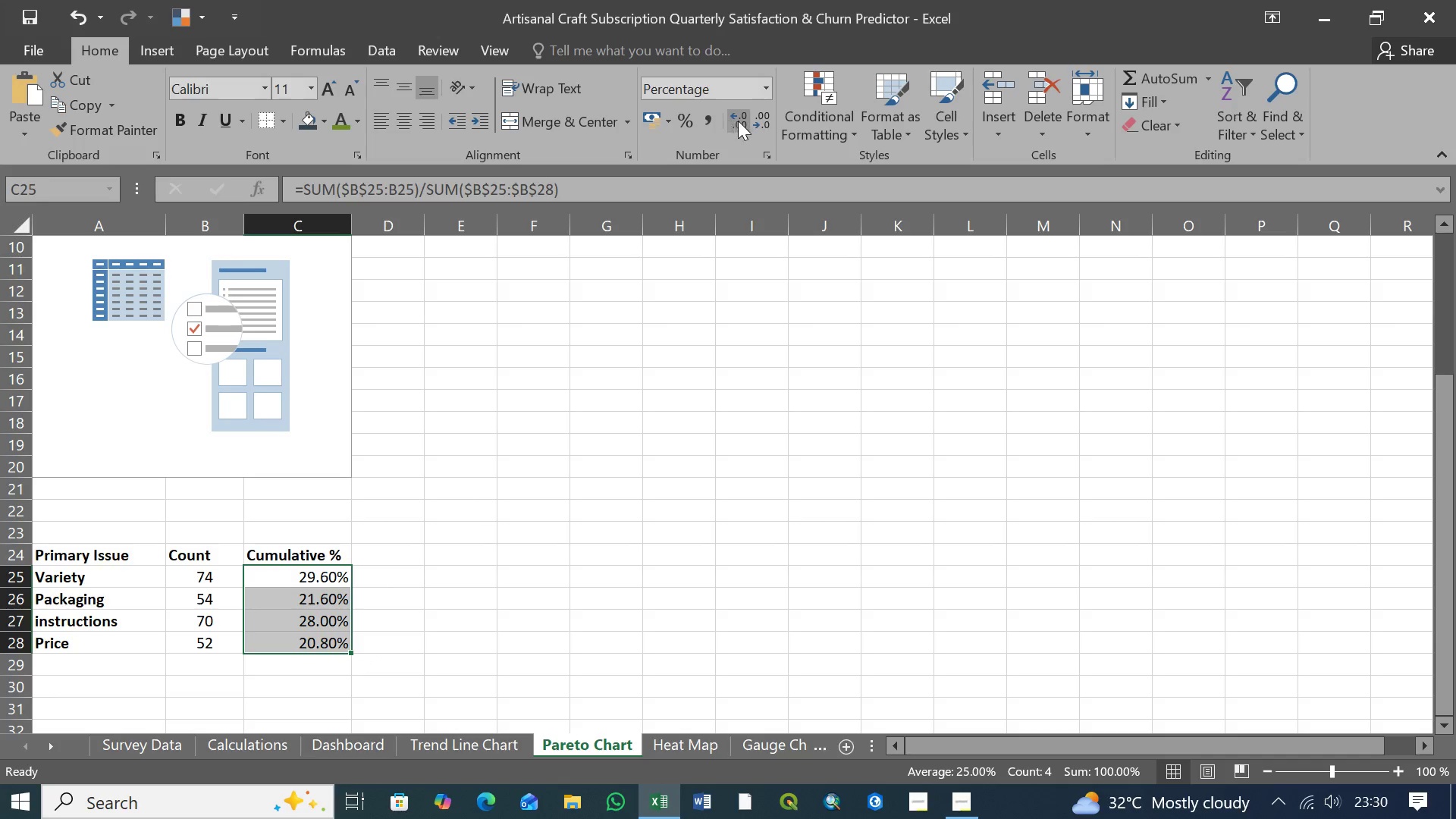 
left_click([764, 121])
 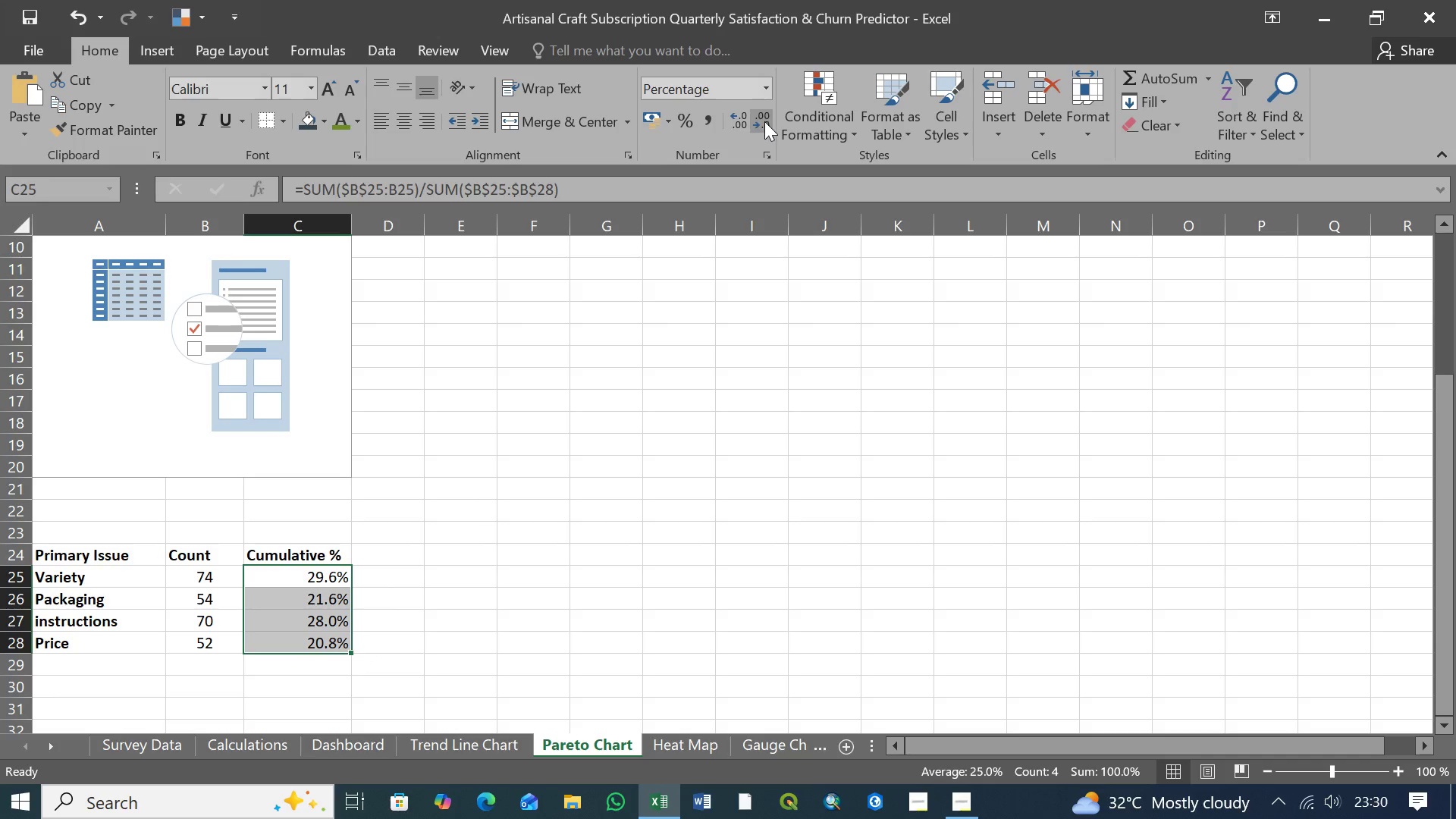 
left_click([764, 121])
 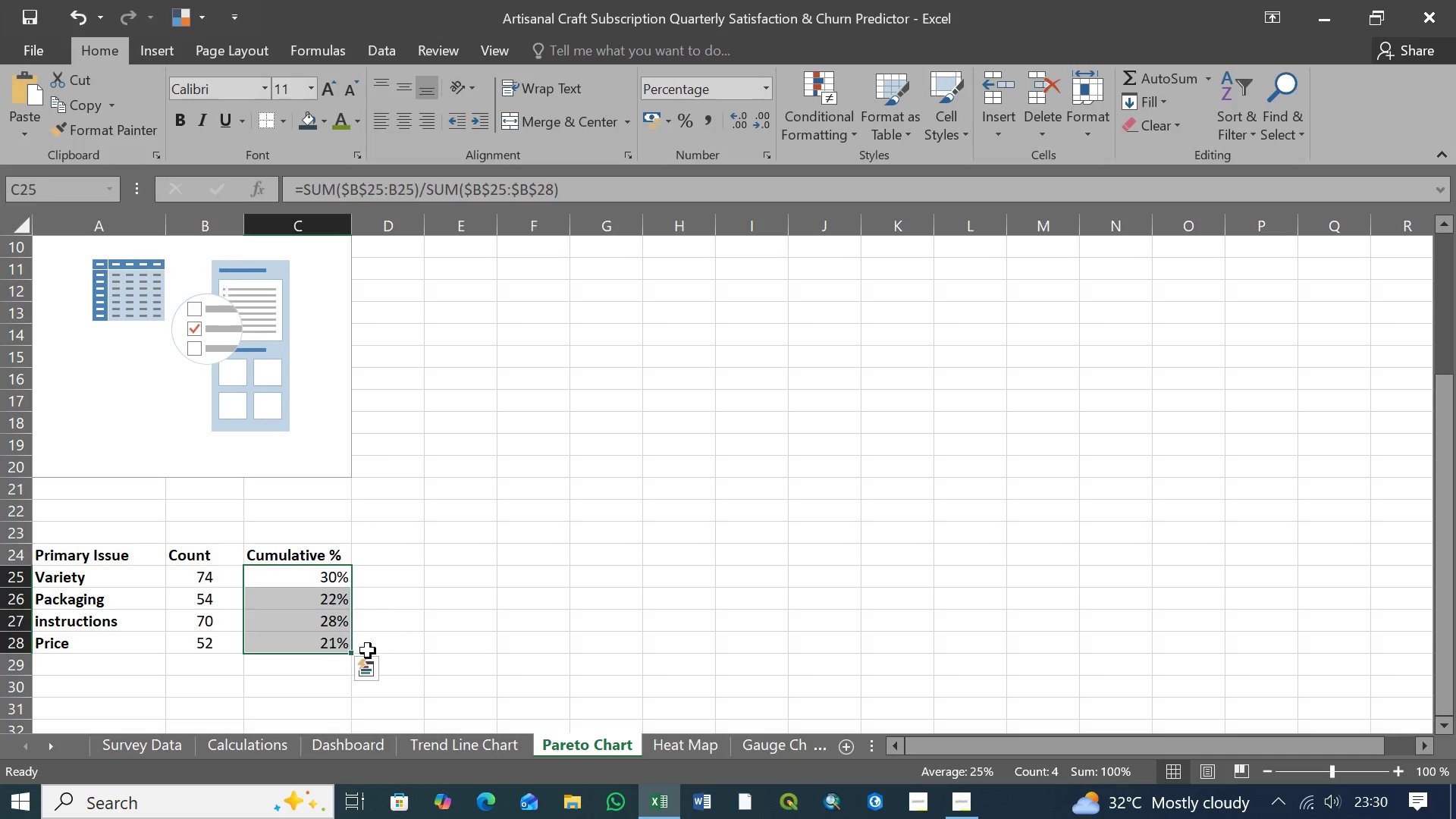 
left_click([331, 664])
 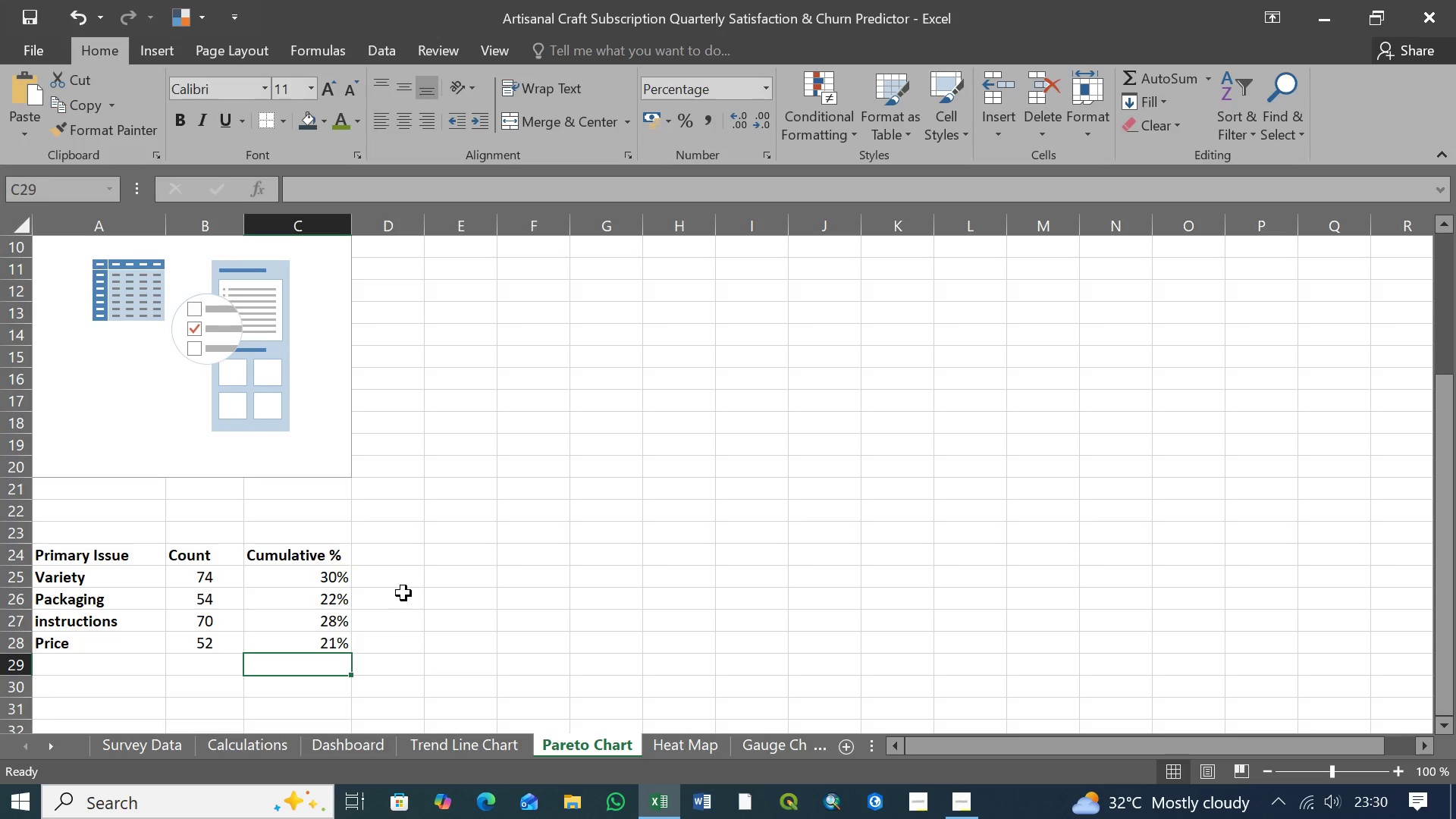 
wait(8.2)
 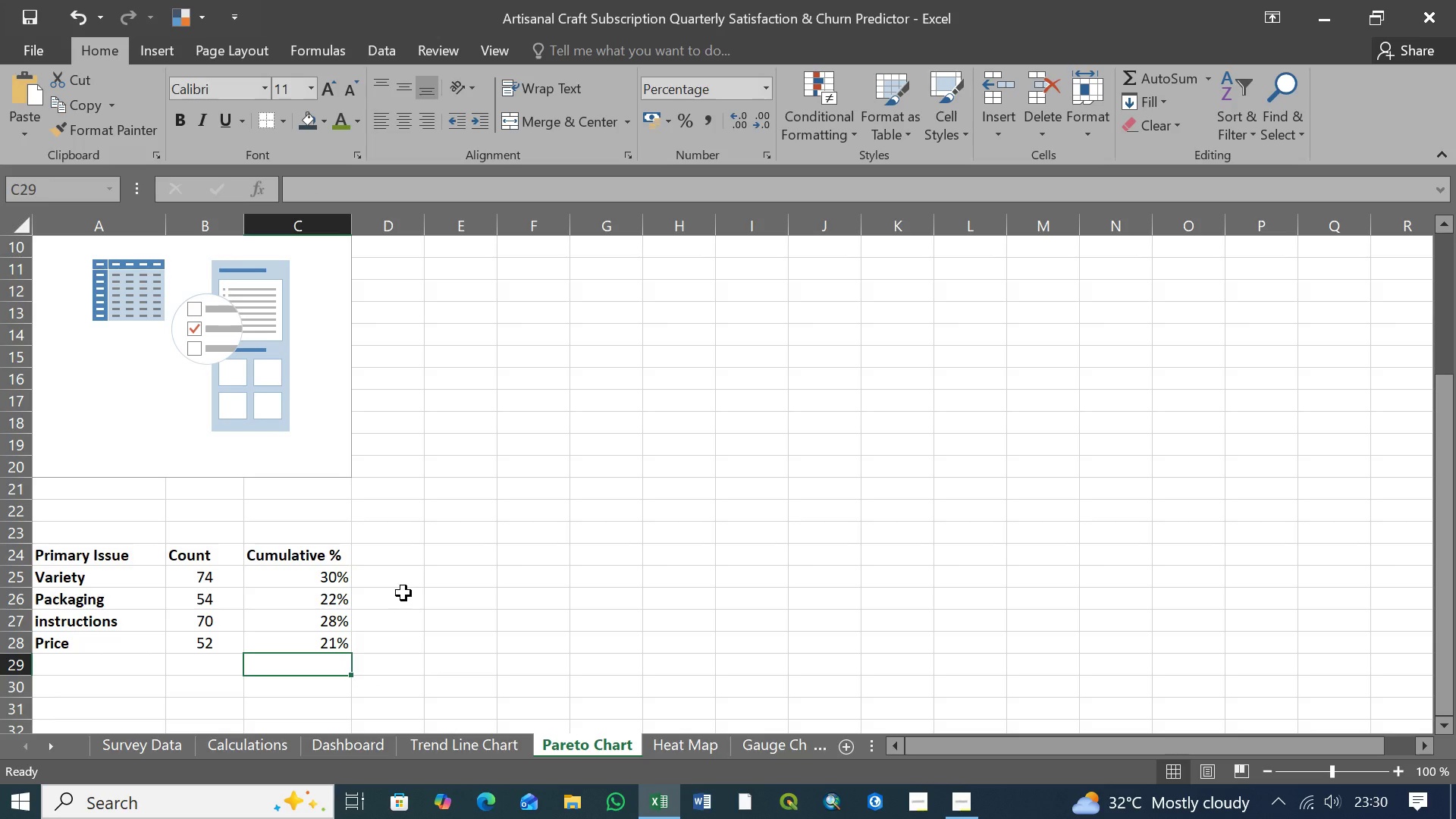 
left_click([324, 664])
 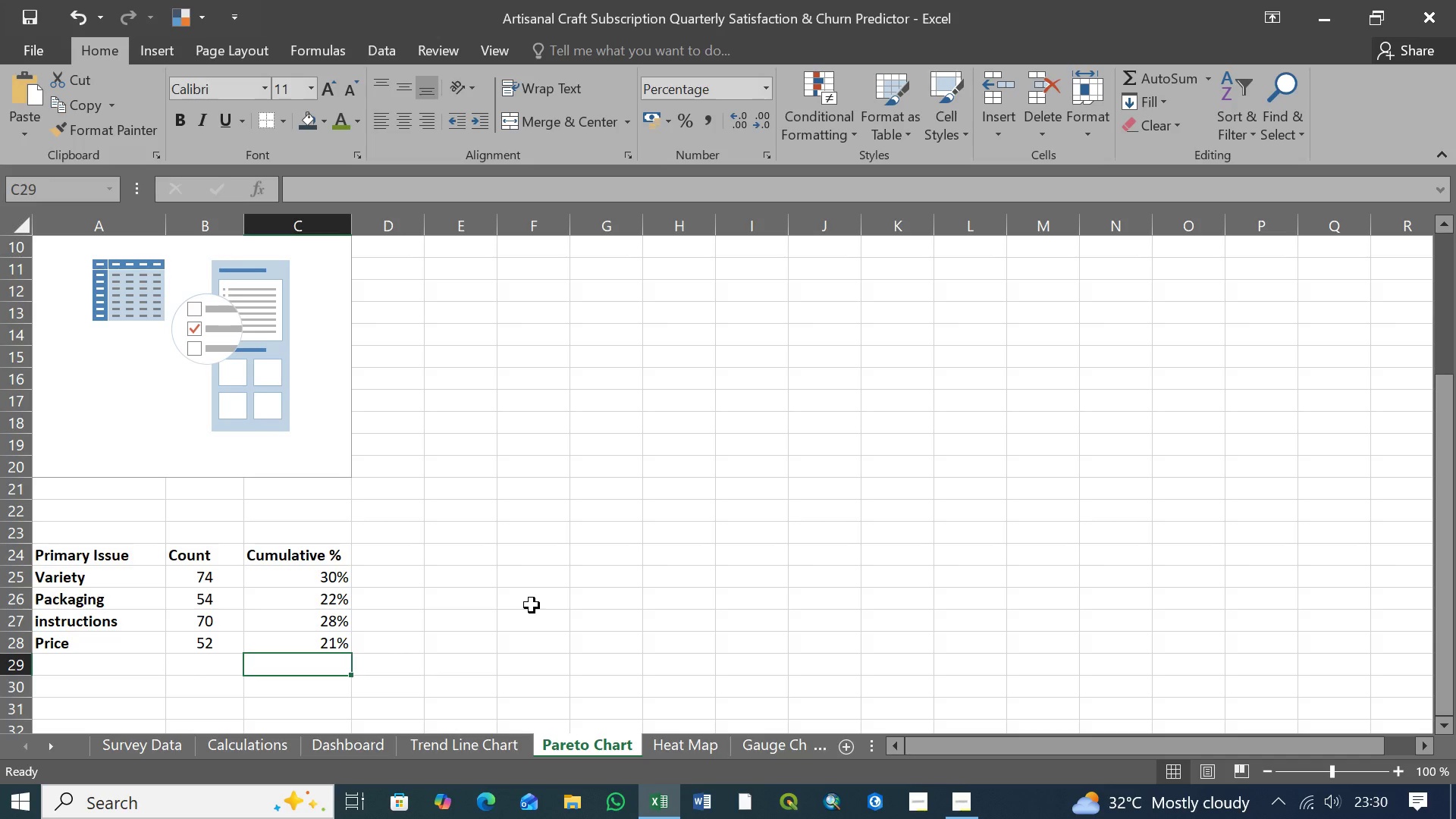 
type(=sum)
key(Tab)
 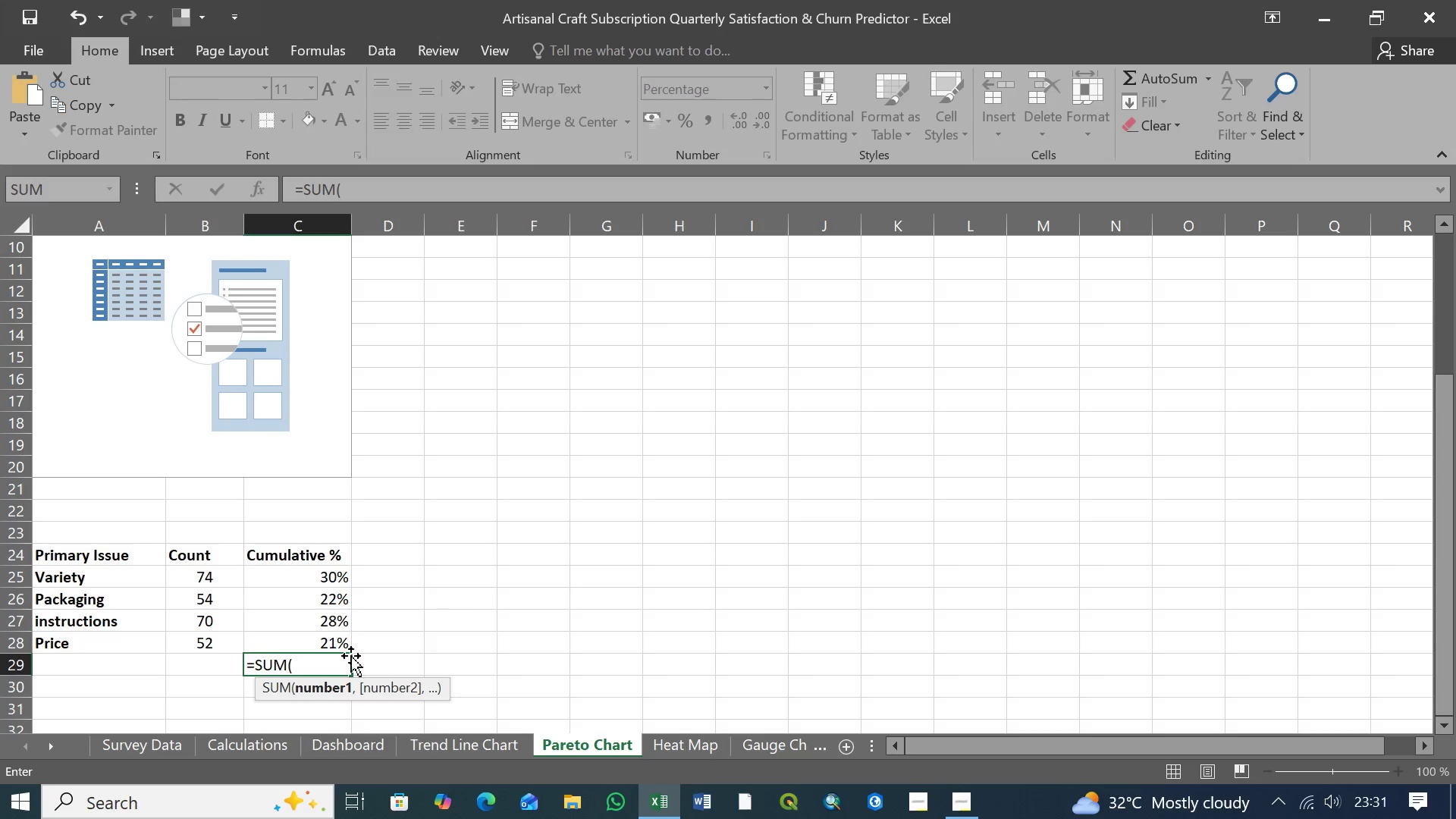 
left_click([329, 645])
 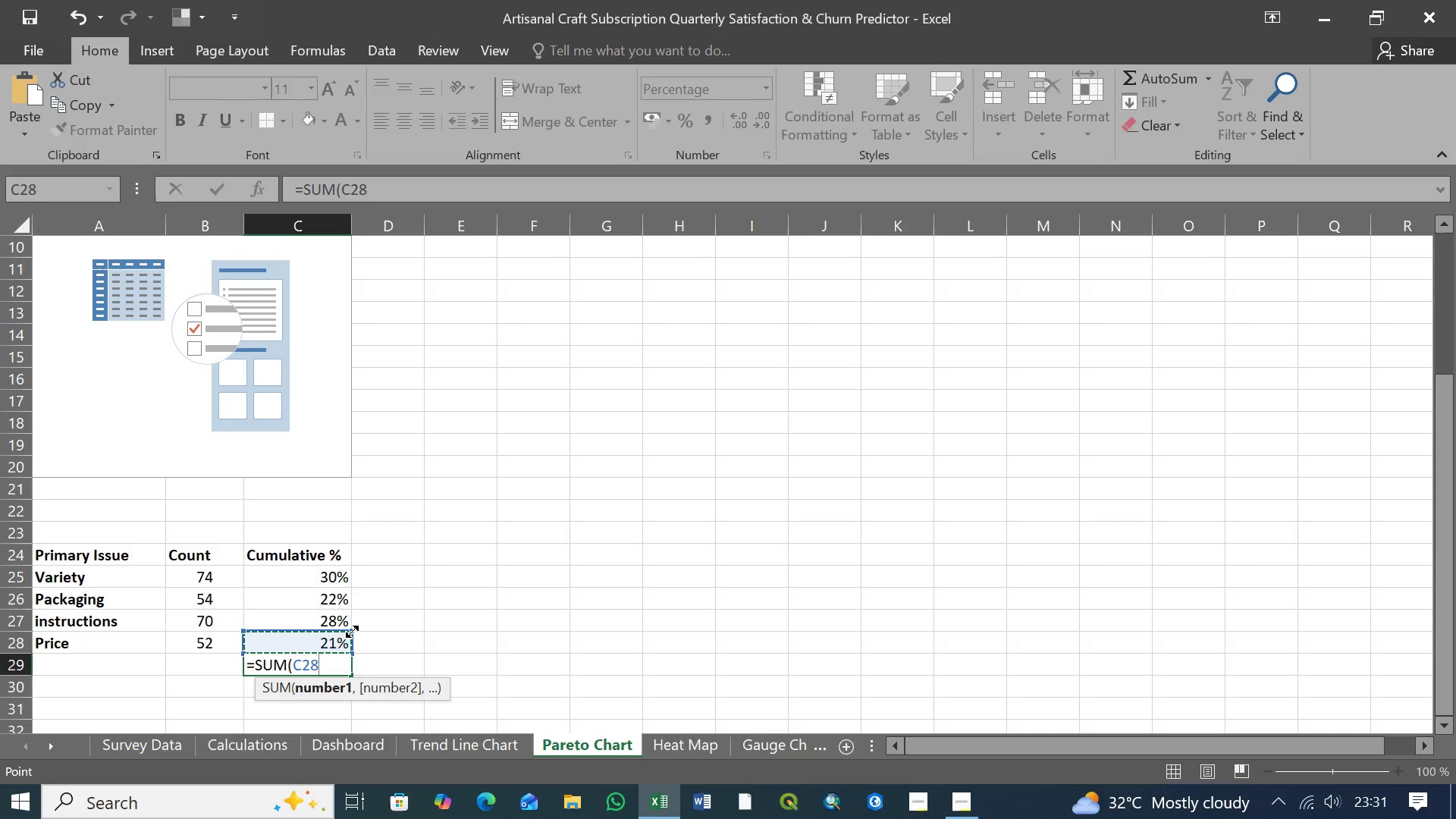 
left_click_drag(start_coordinate=[352, 632], to_coordinate=[351, 572])
 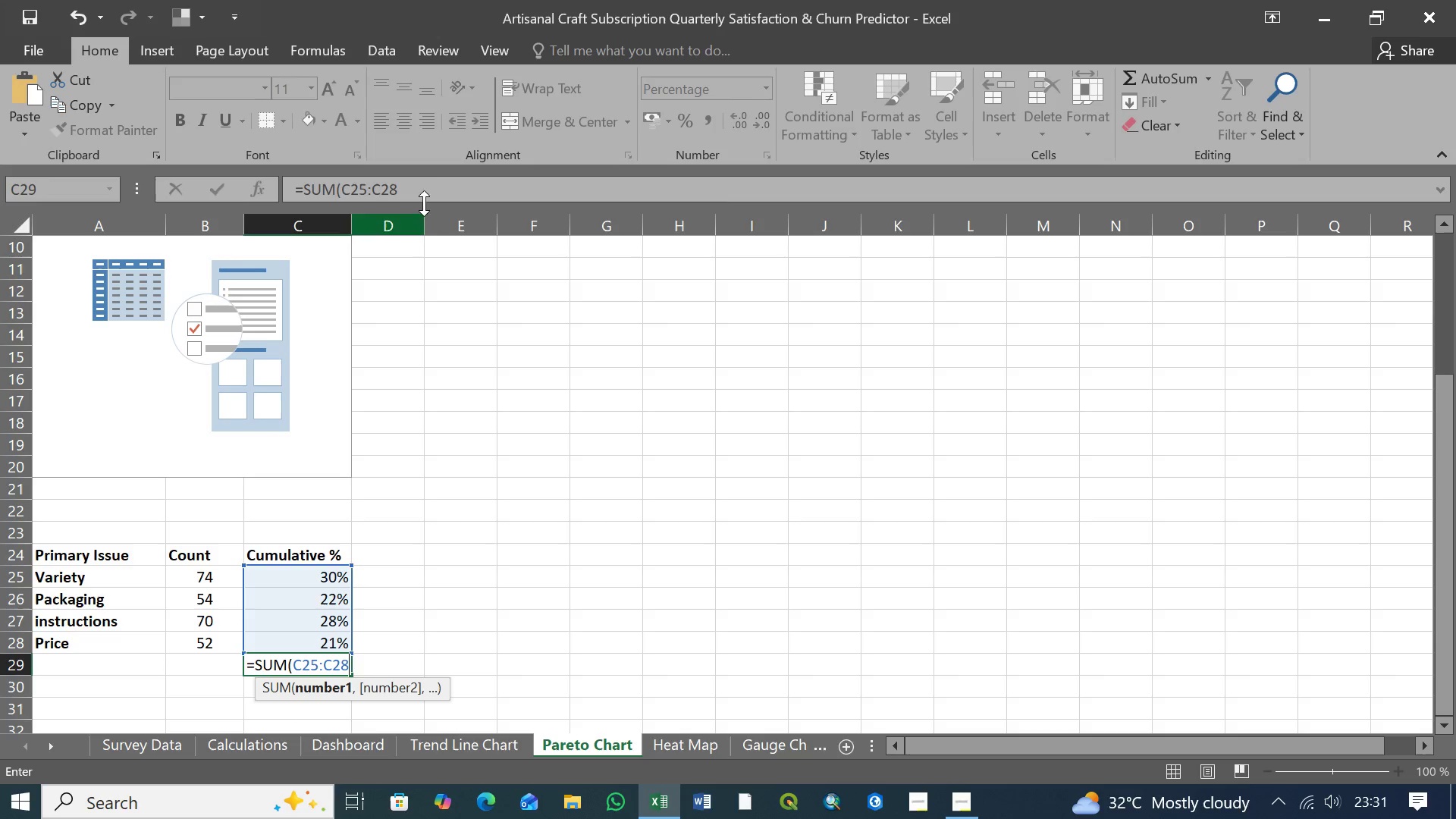 
left_click([421, 180])
 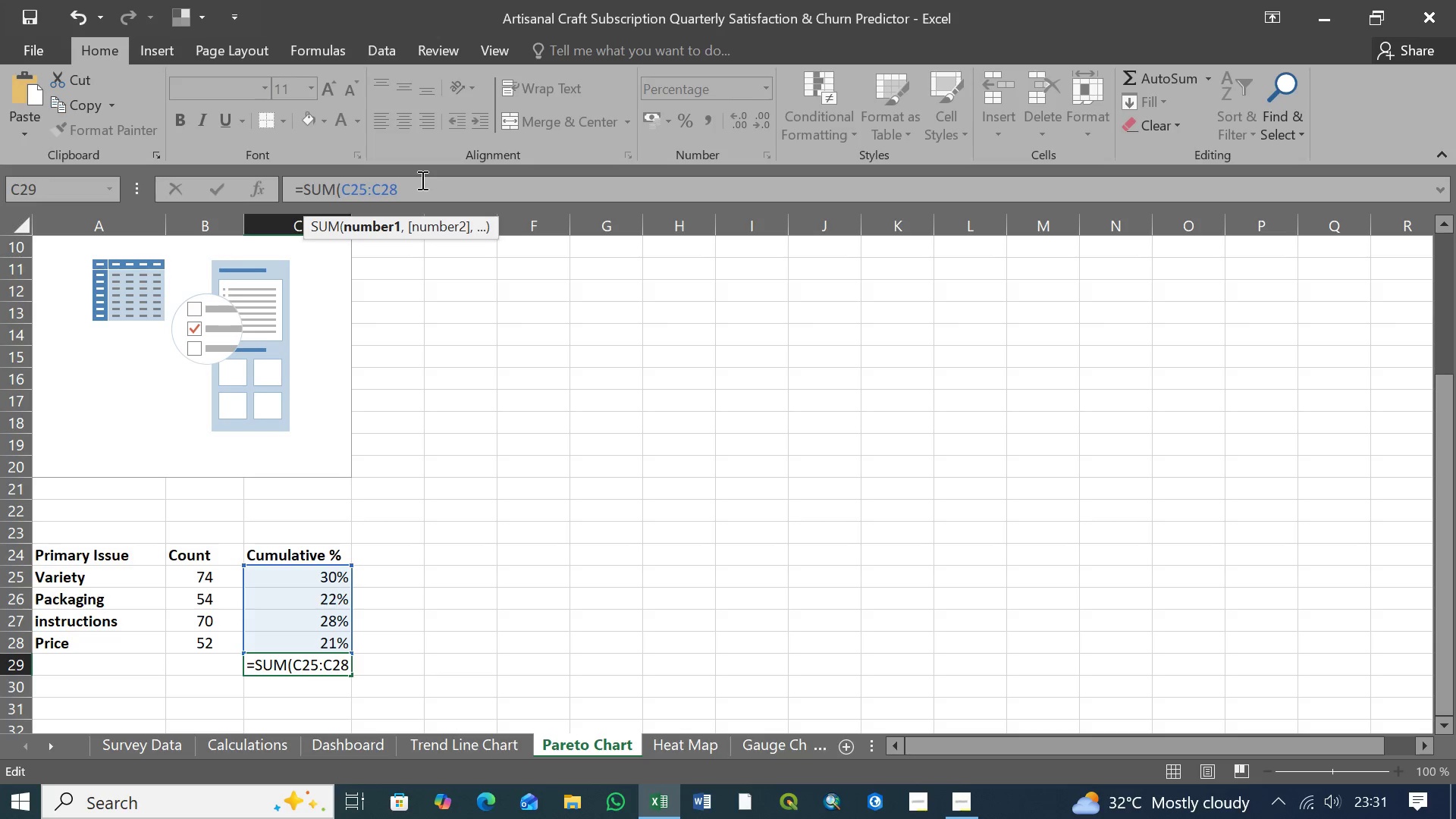 
key(Shift+0)
 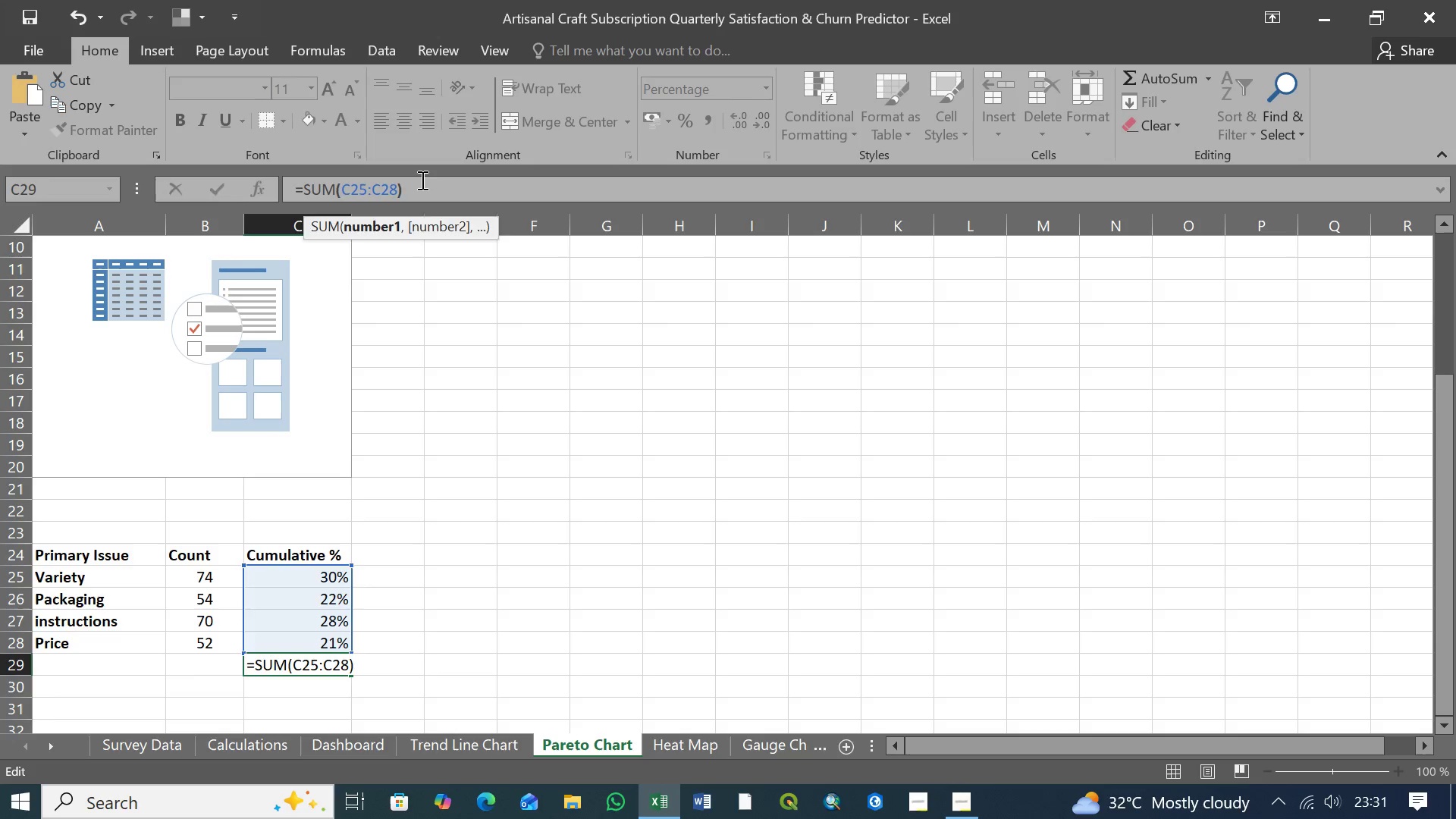 
key(Enter)
 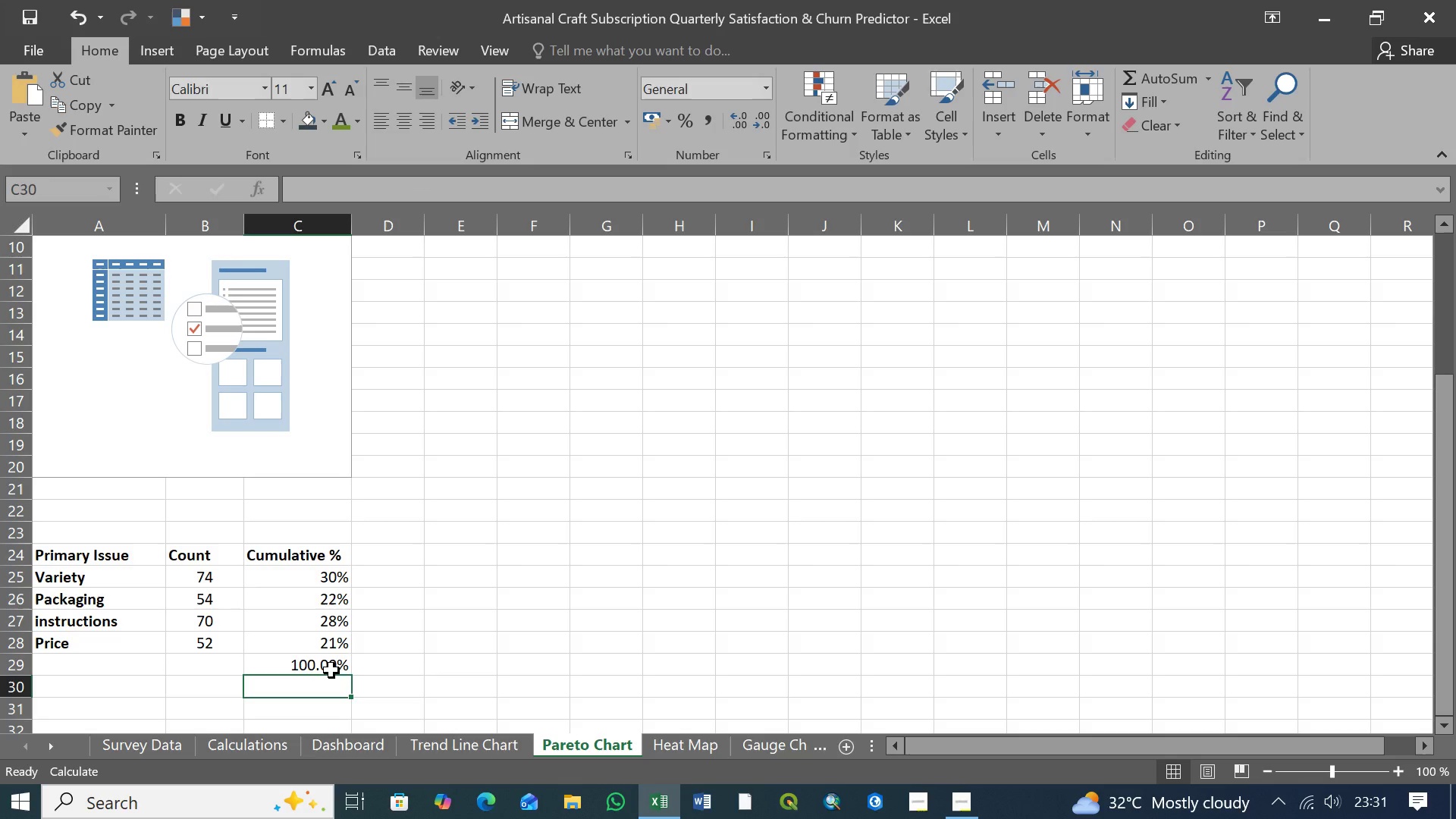 
left_click([331, 670])
 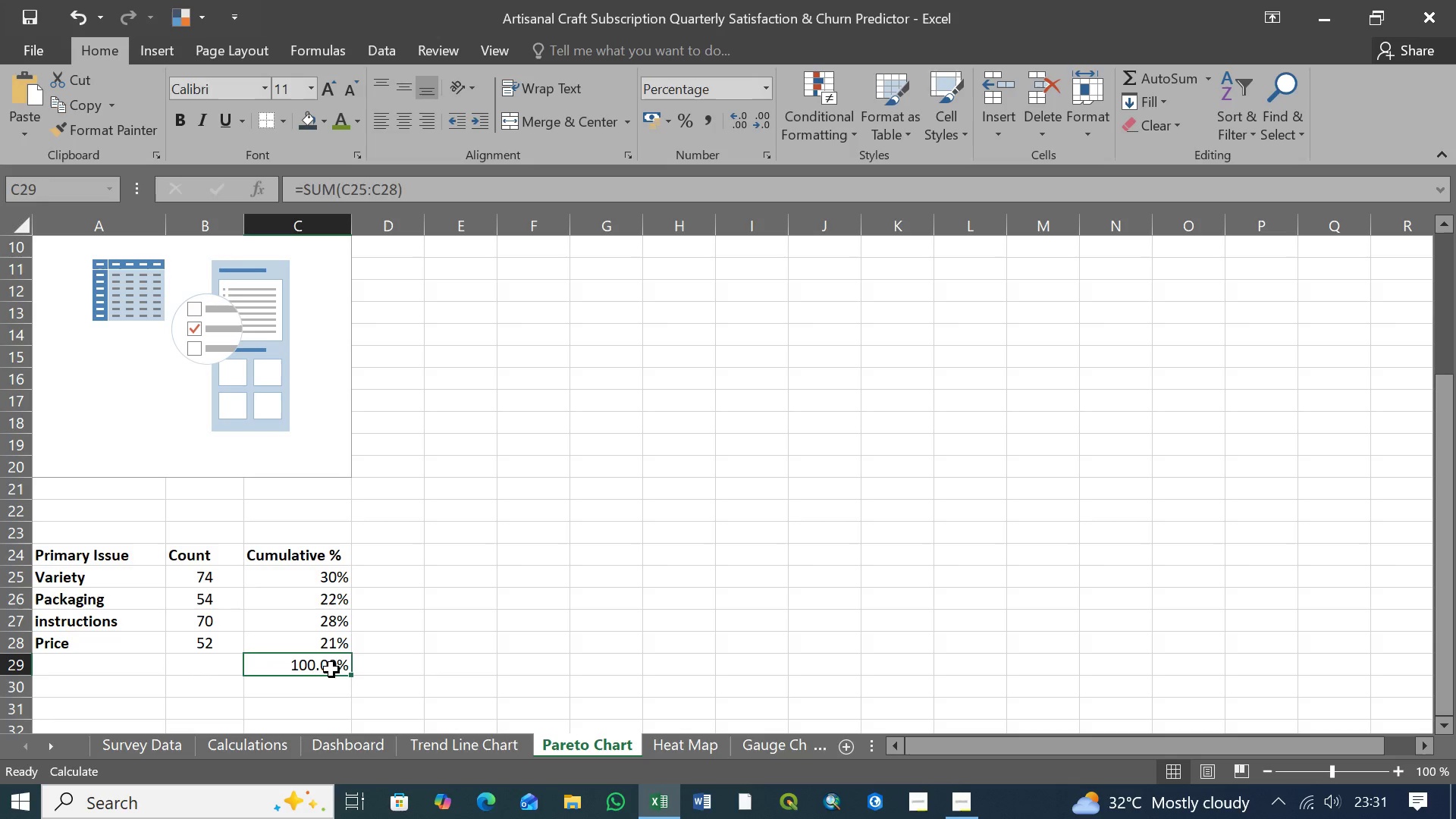 
key(Delete)
 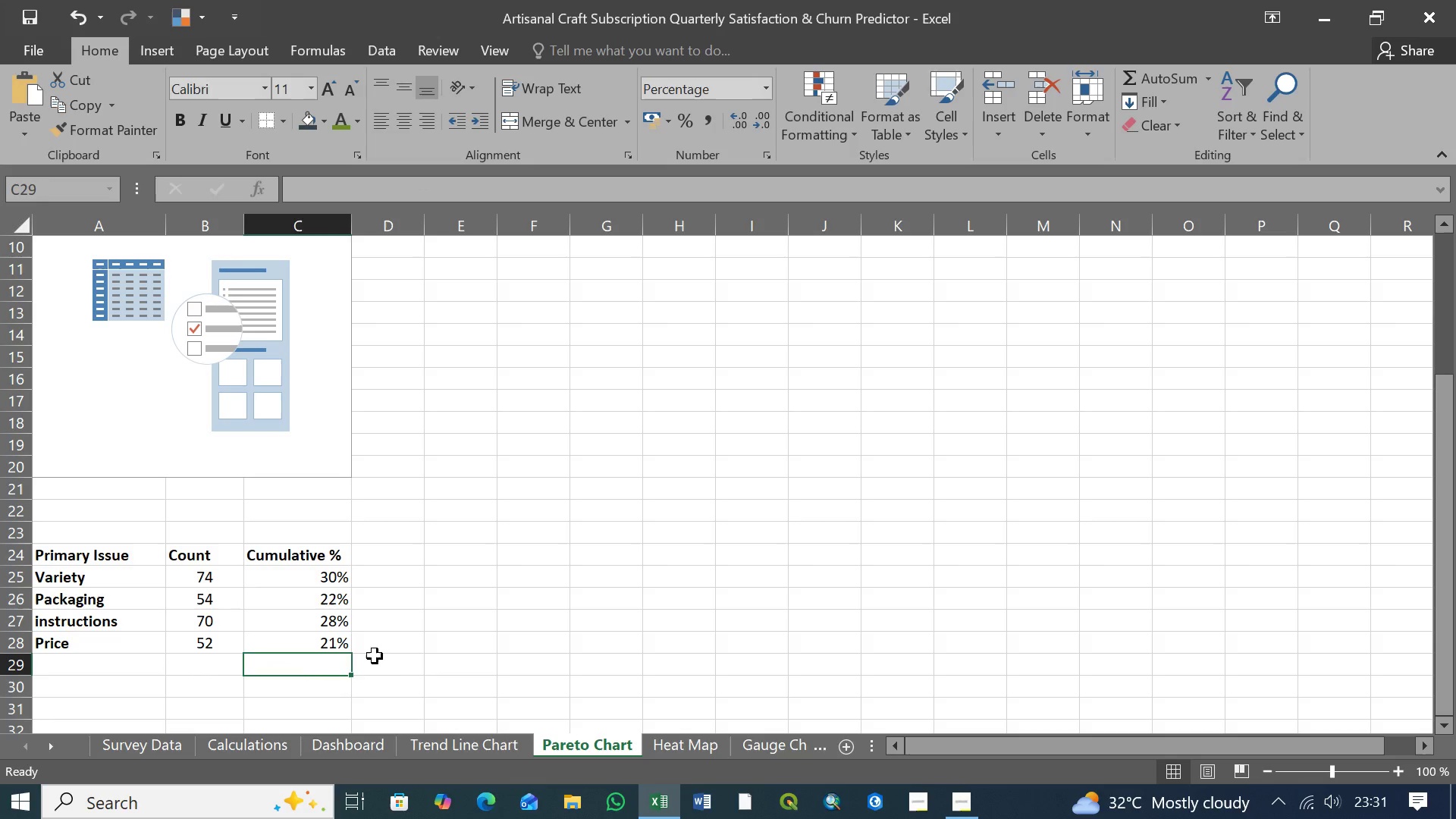 
left_click([375, 656])
 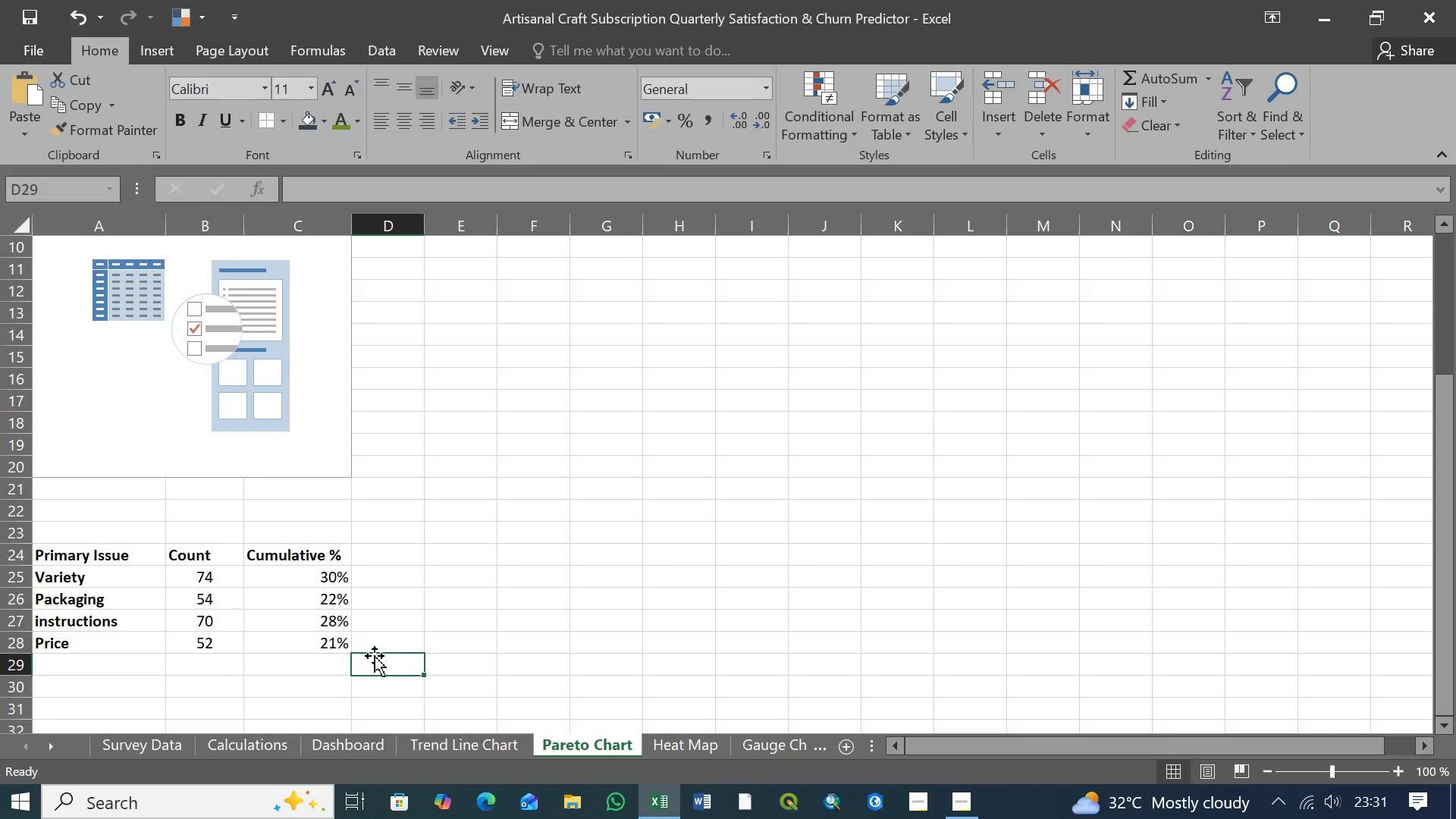 
wait(9.83)
 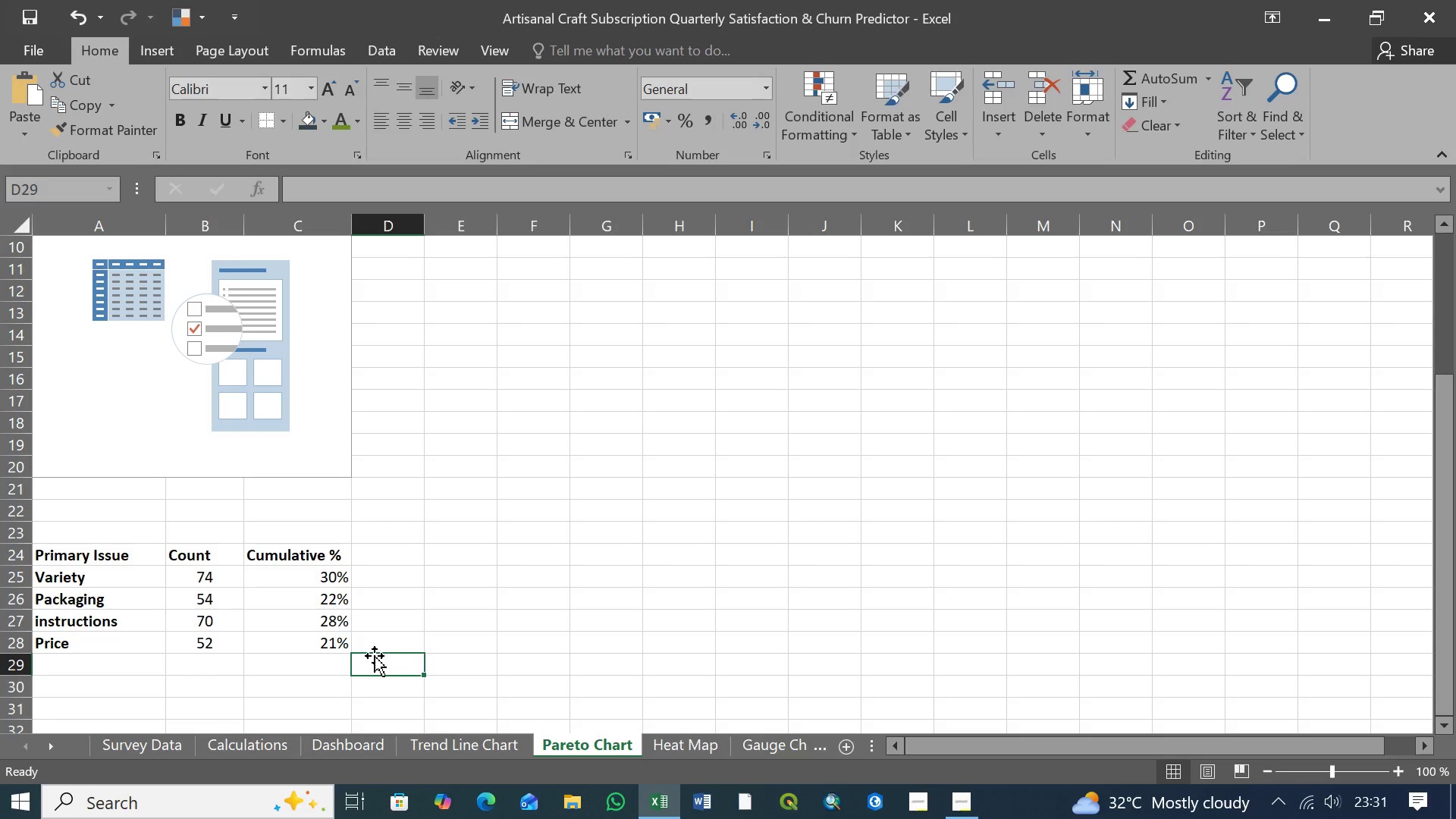 
left_click([313, 576])
 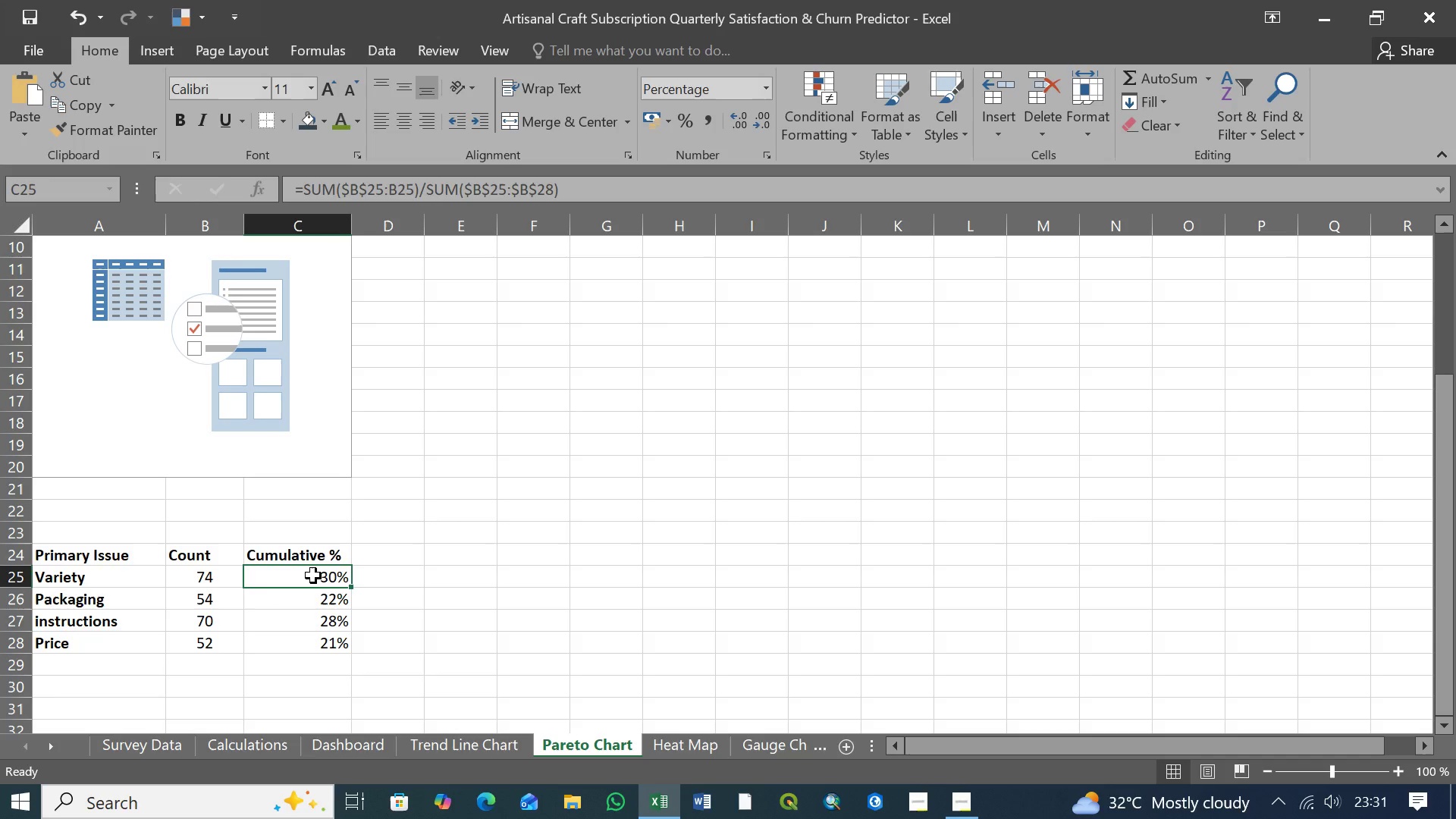 
hold_key(key=ShiftLeft, duration=1.09)
left_click([331, 644])
 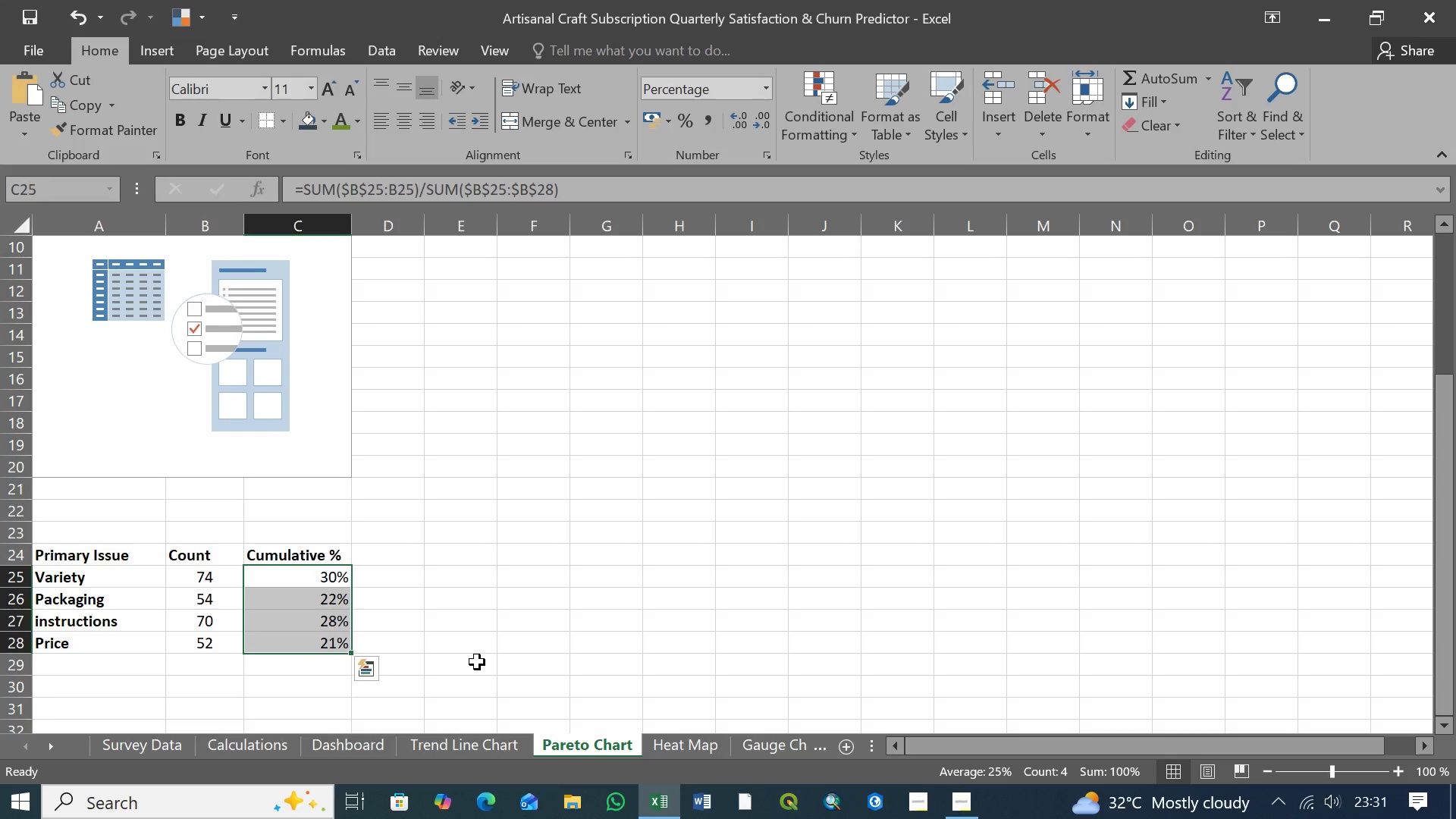 
wait(21.53)
 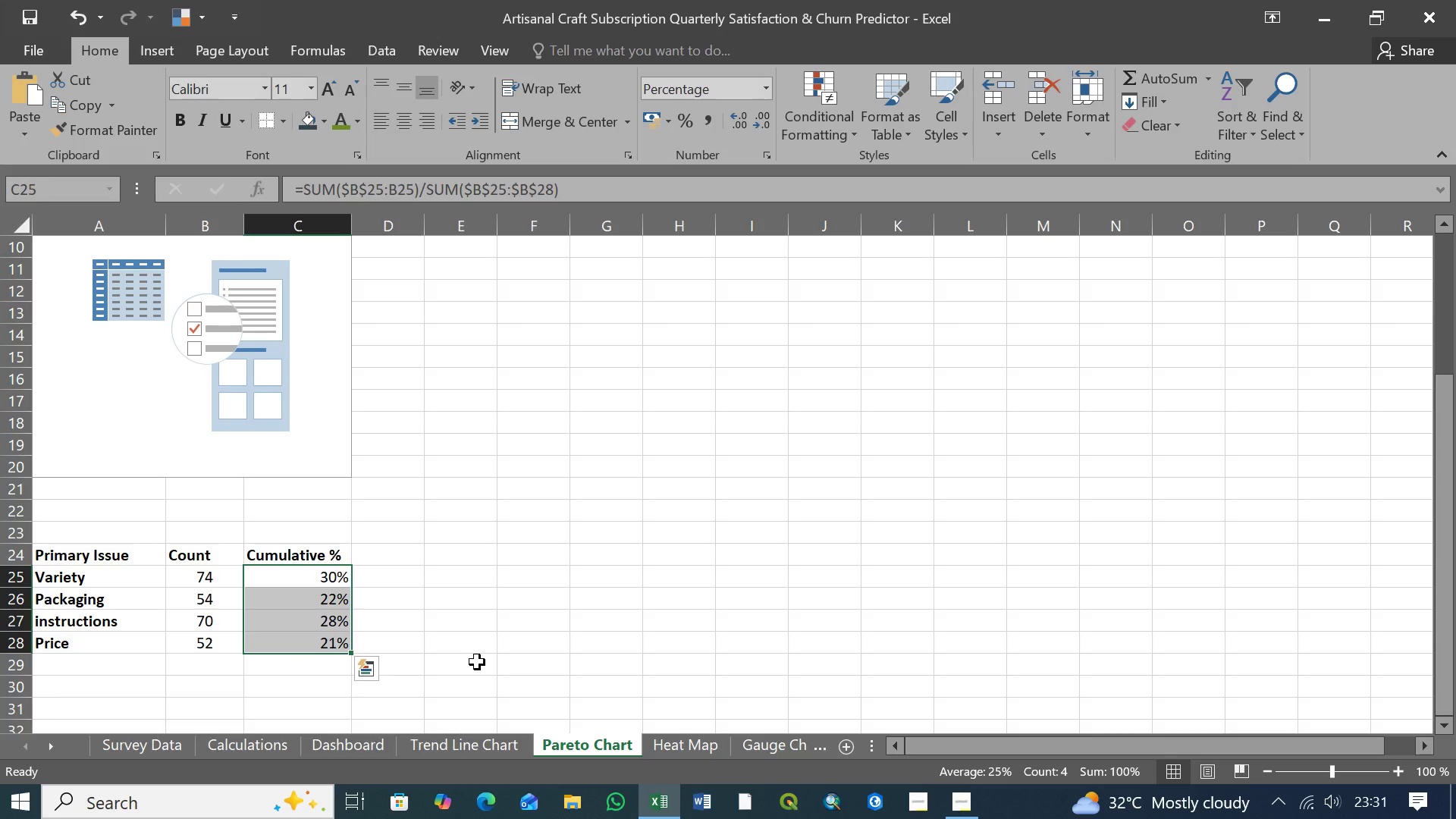 
mouse_move([530, 118])
 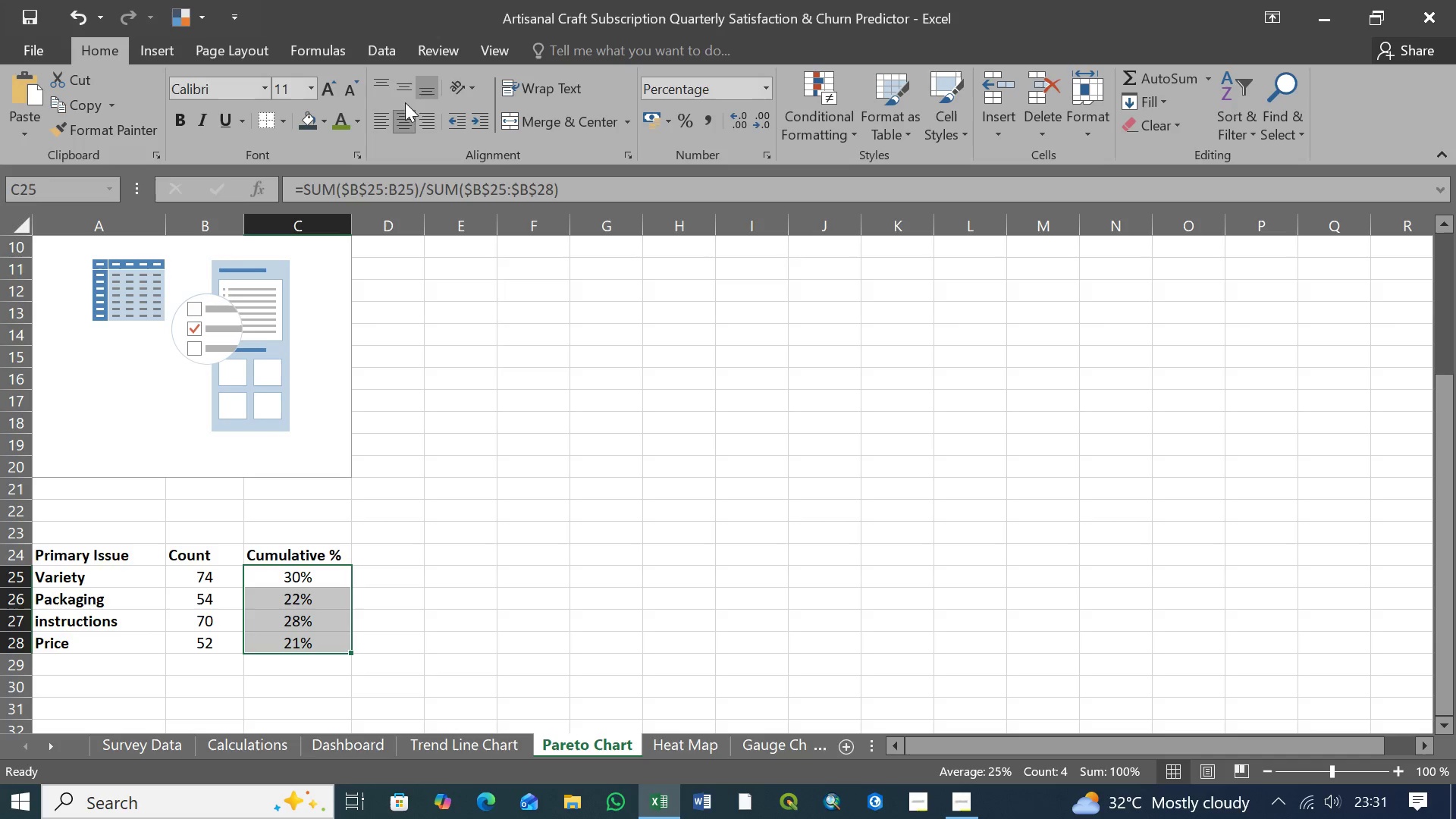 
double_click([404, 91])
 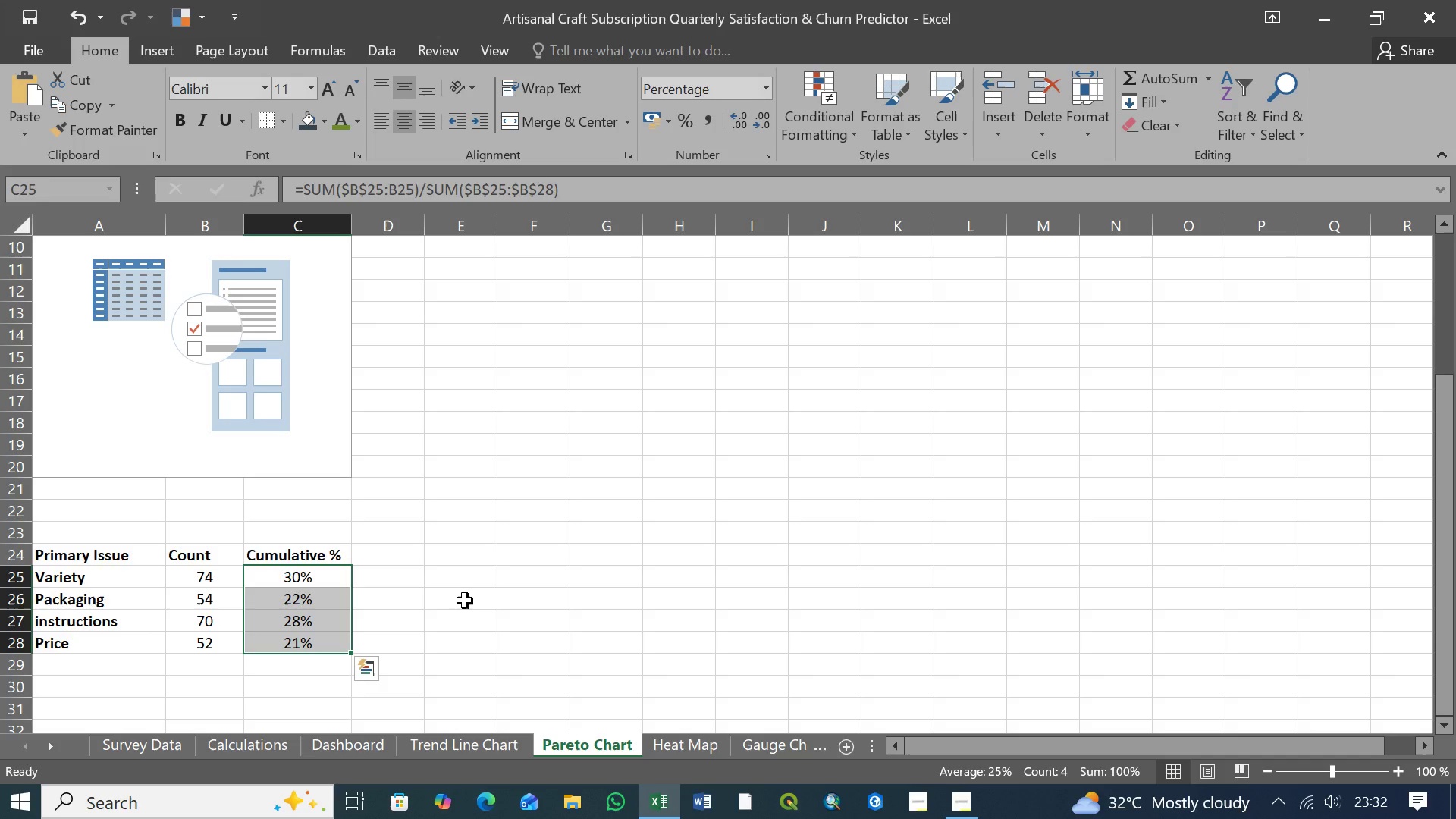 
wait(15.09)
 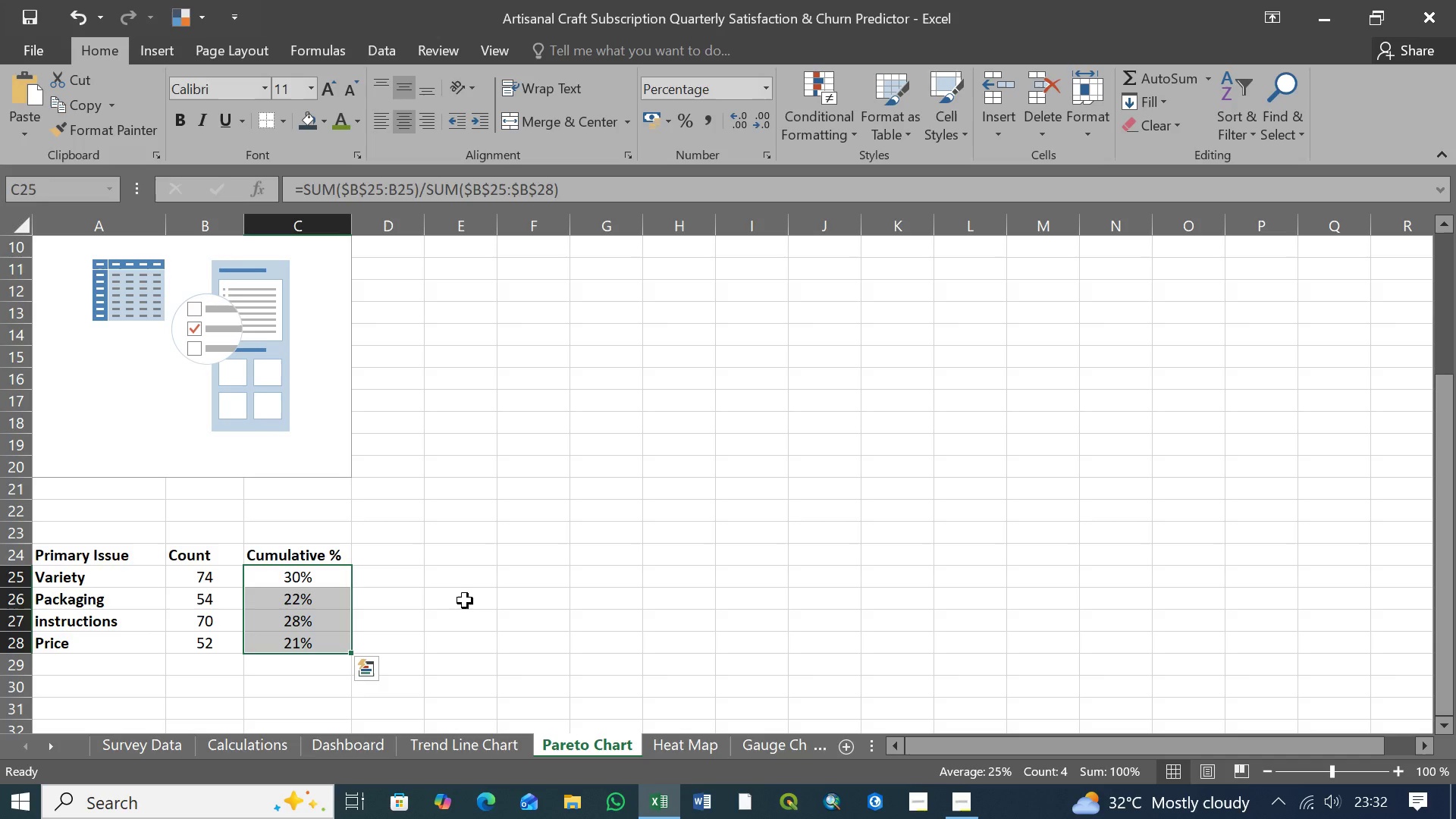 
left_click([856, 134])
 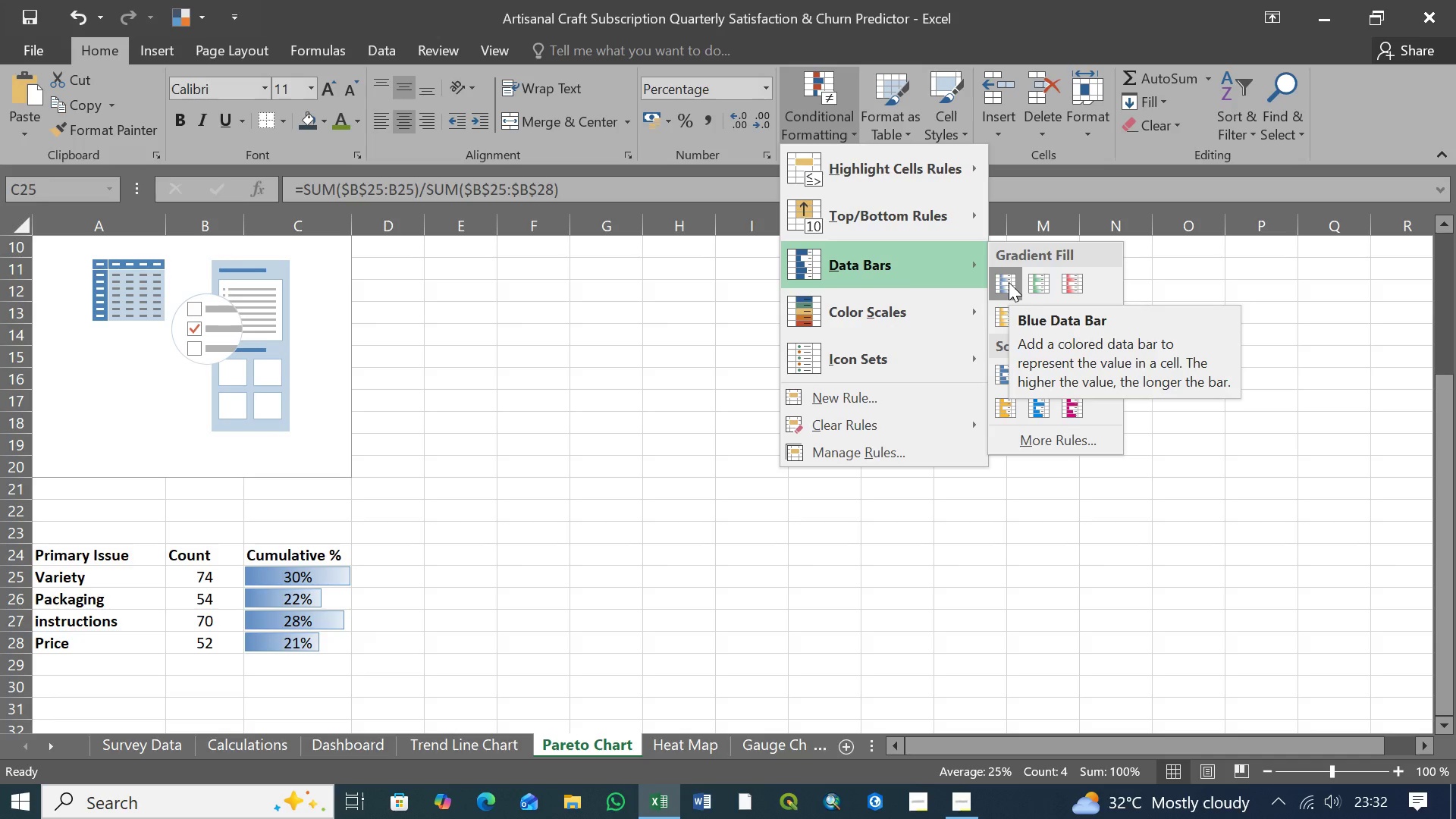 
wait(20.09)
 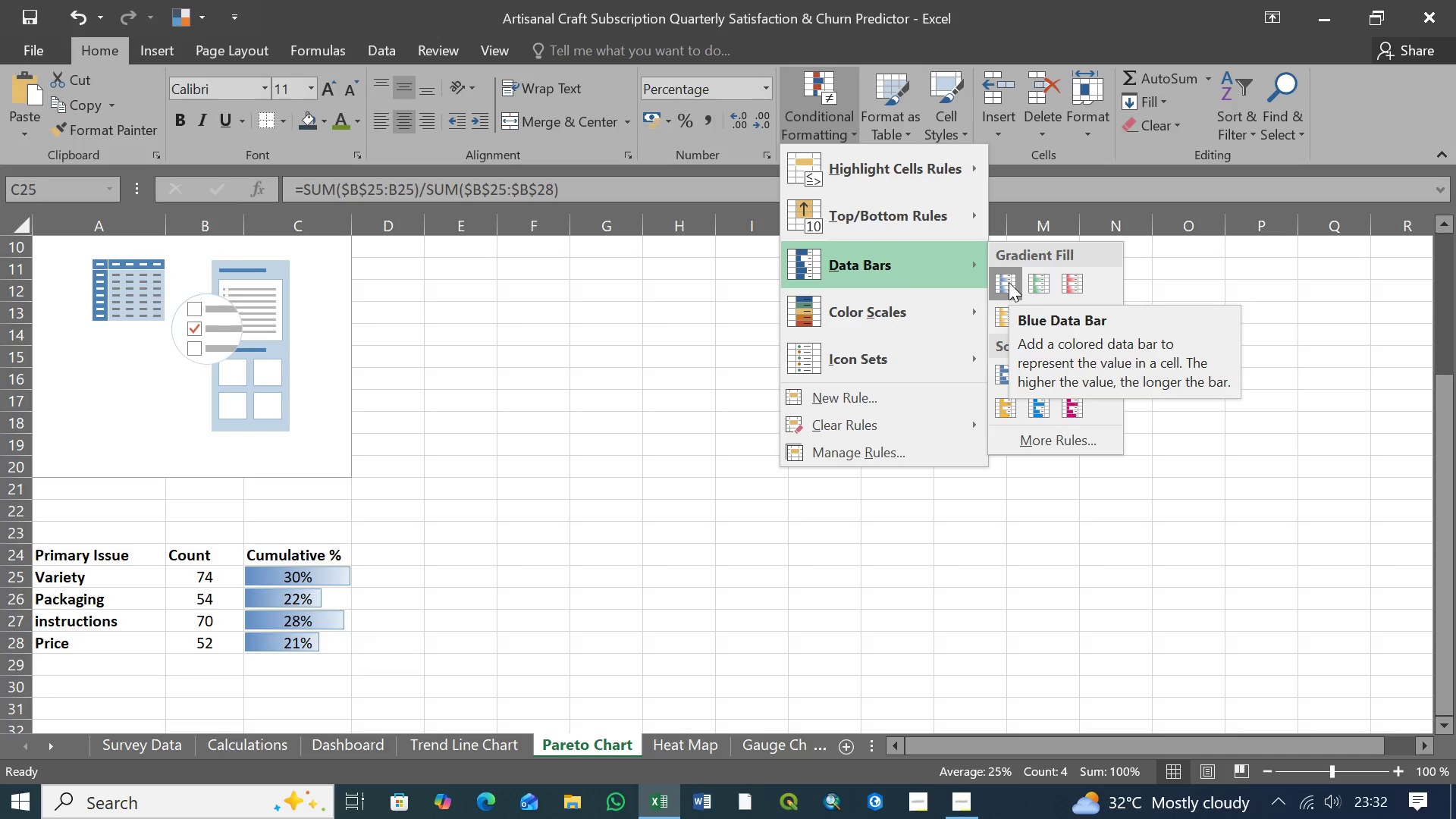 
mouse_move([1012, 359])
 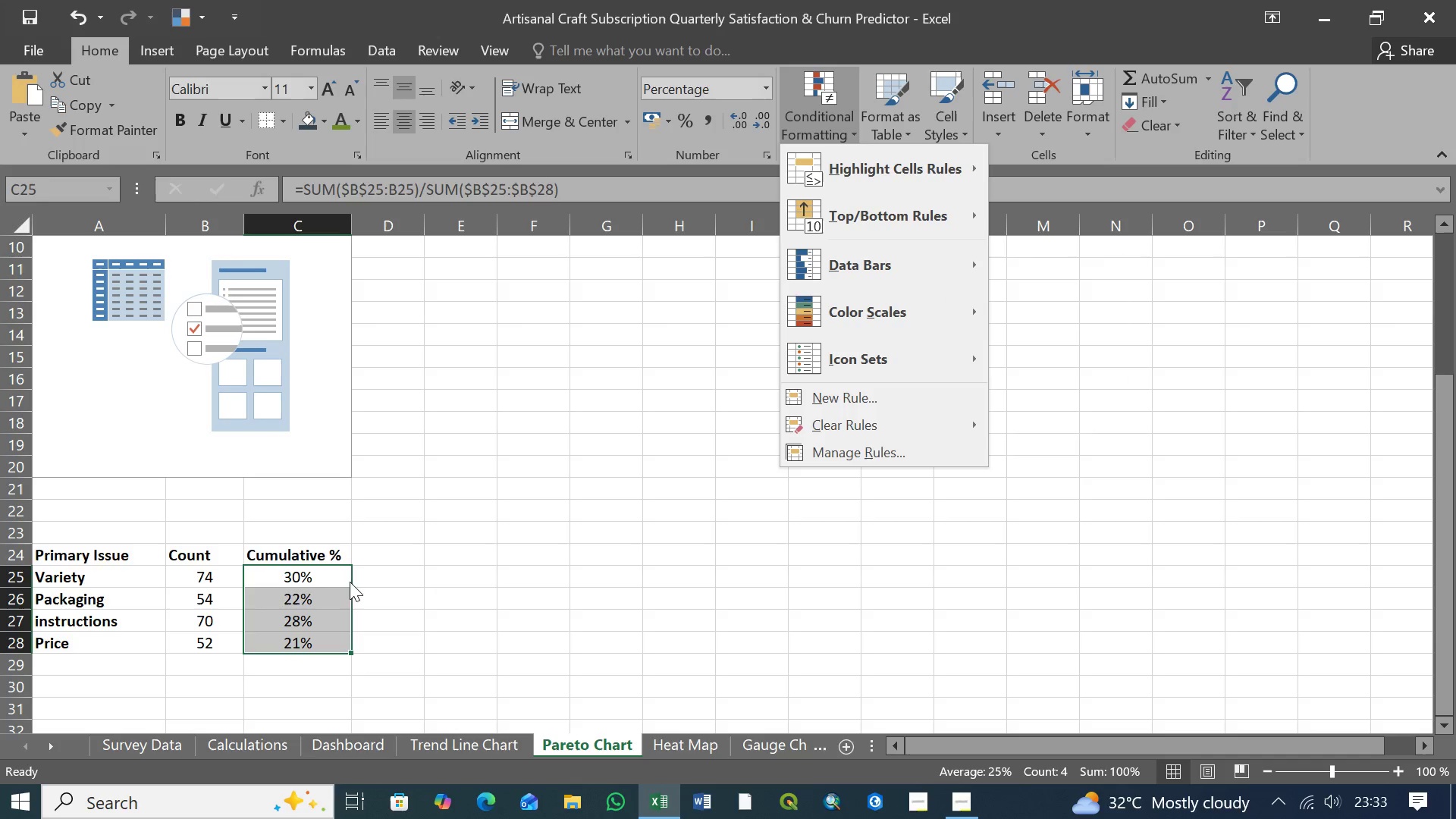 
wait(56.52)
 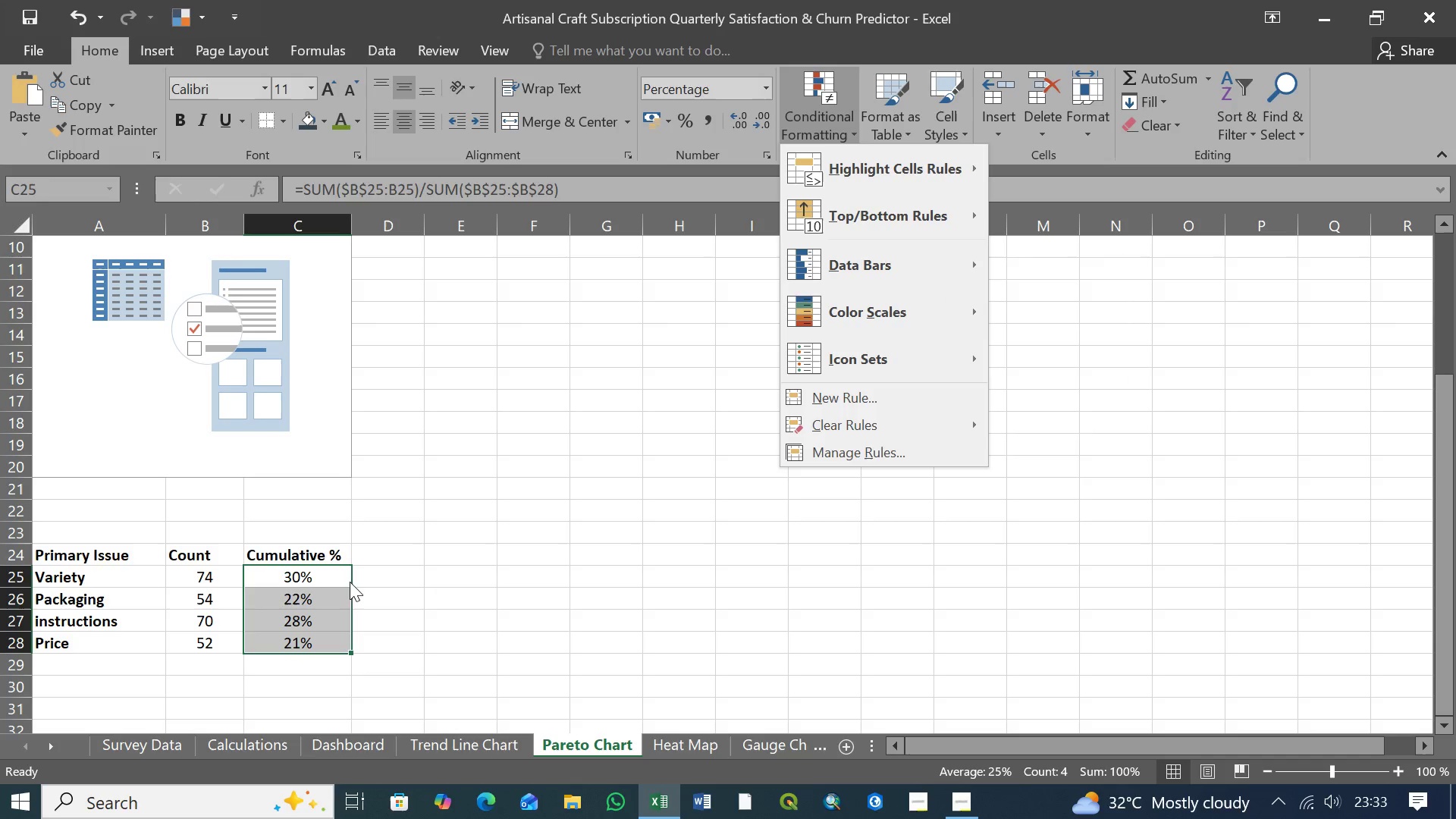 
mouse_move([913, 262])
 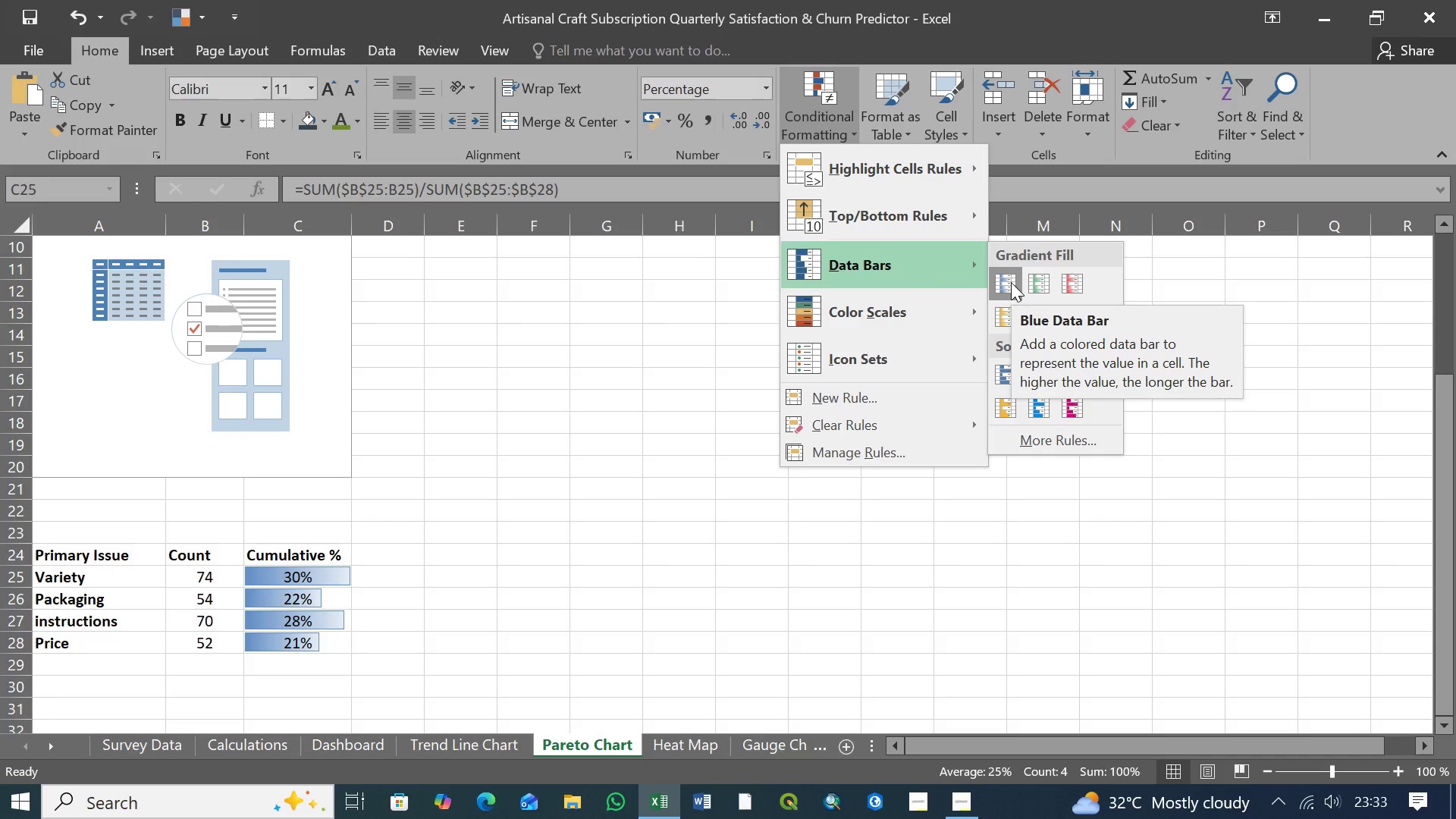 
left_click([1011, 282])
 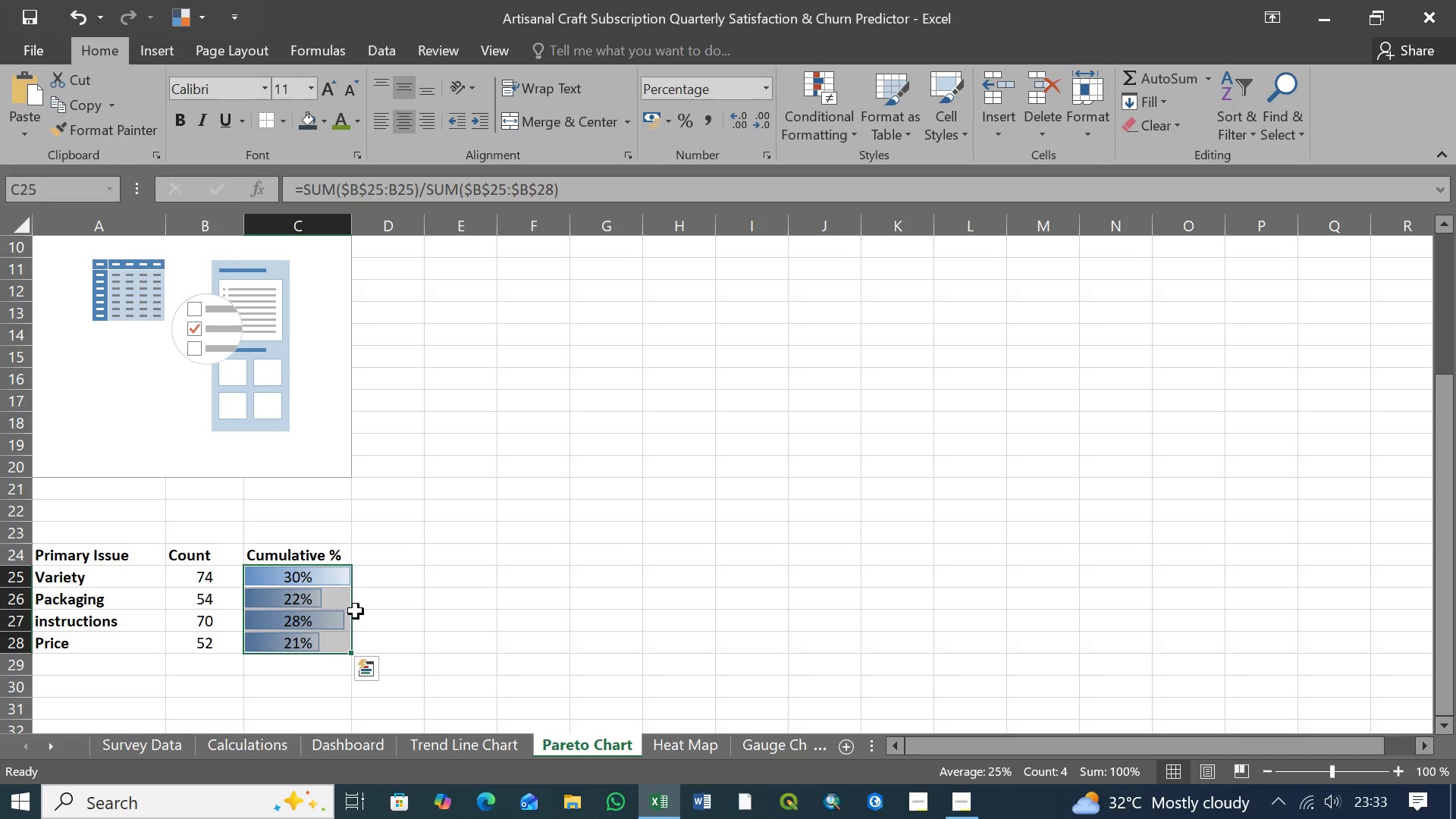 
wait(26.34)
 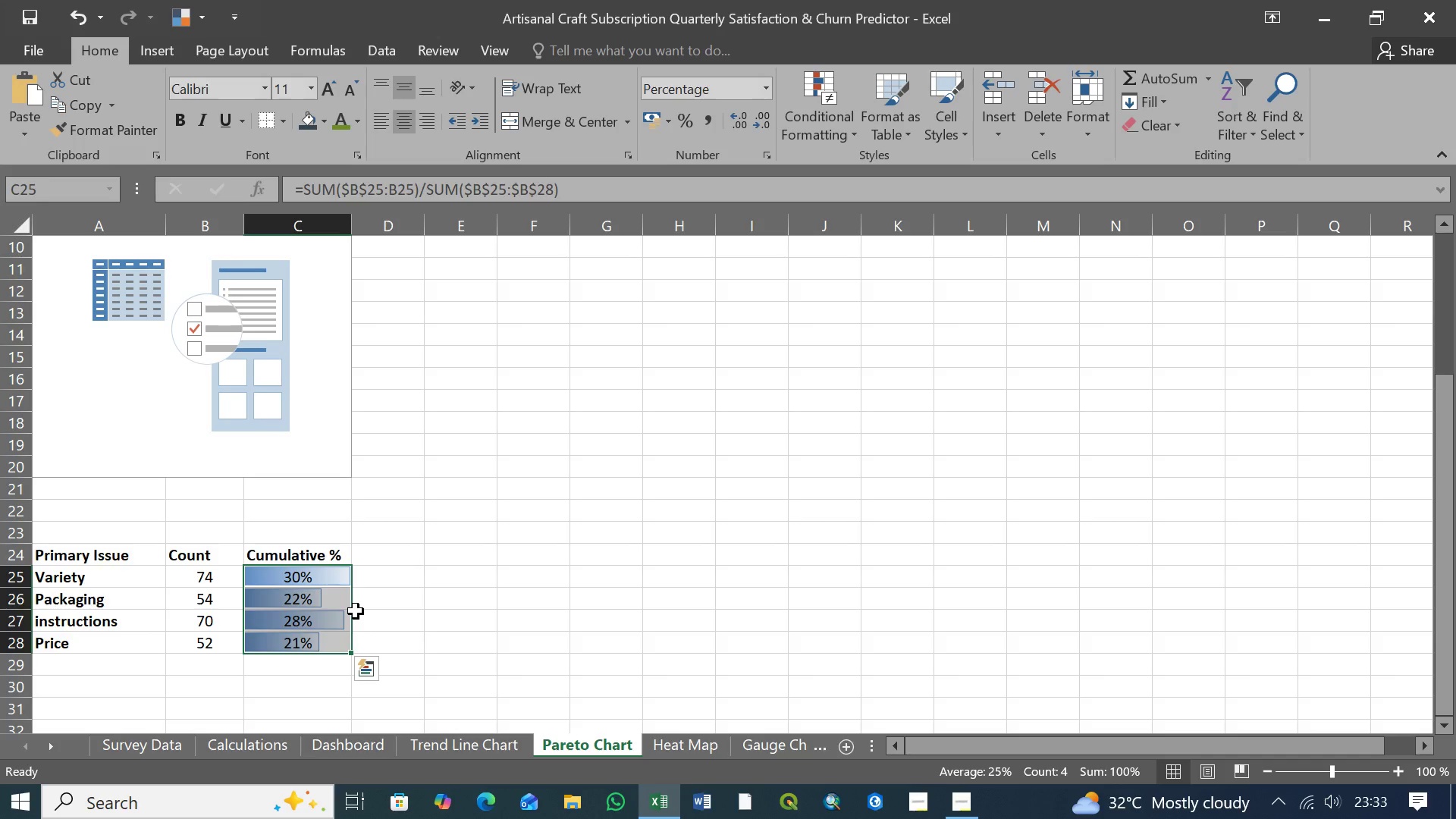 
left_click([69, 556])
 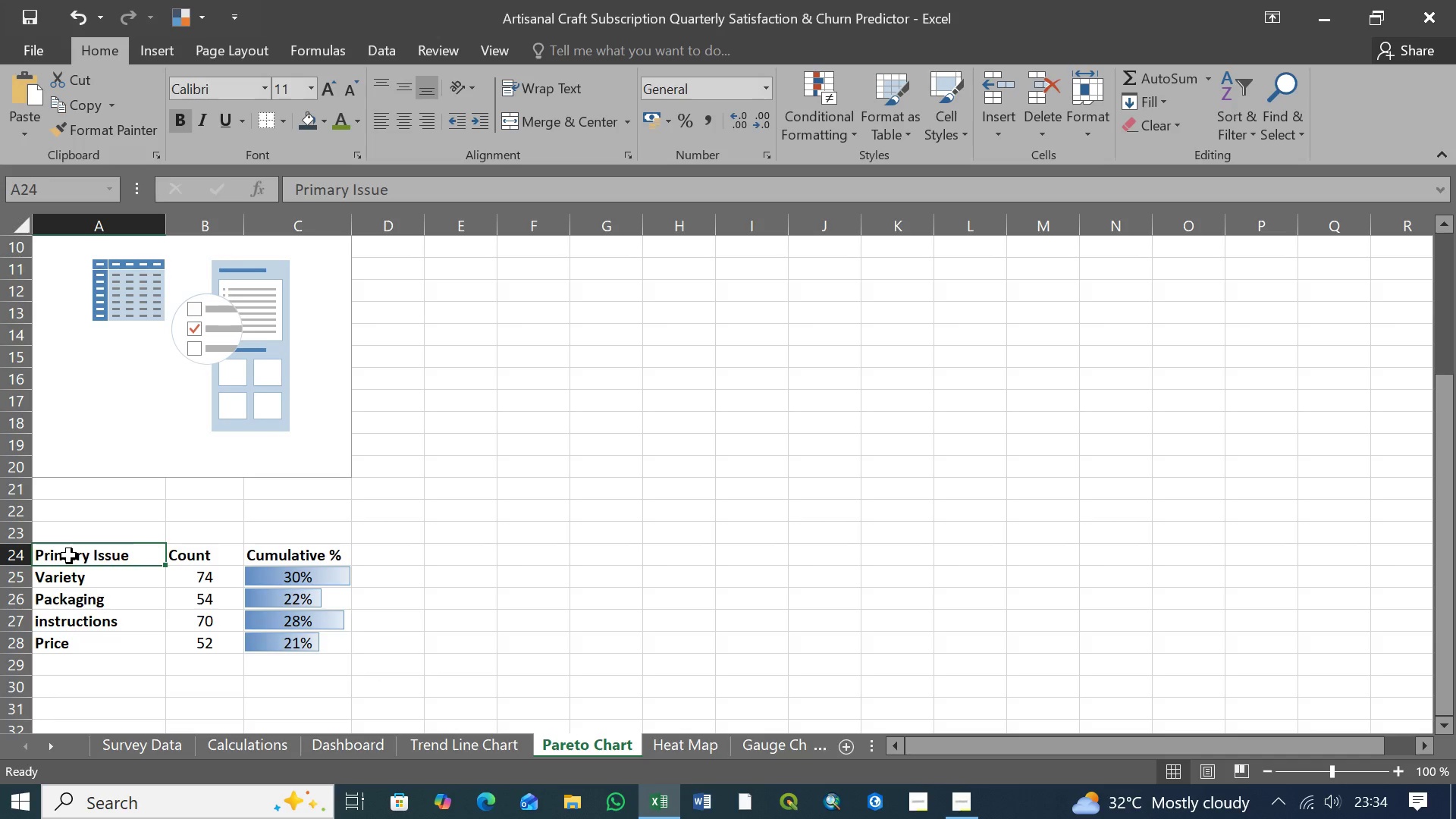 
wait(8.09)
 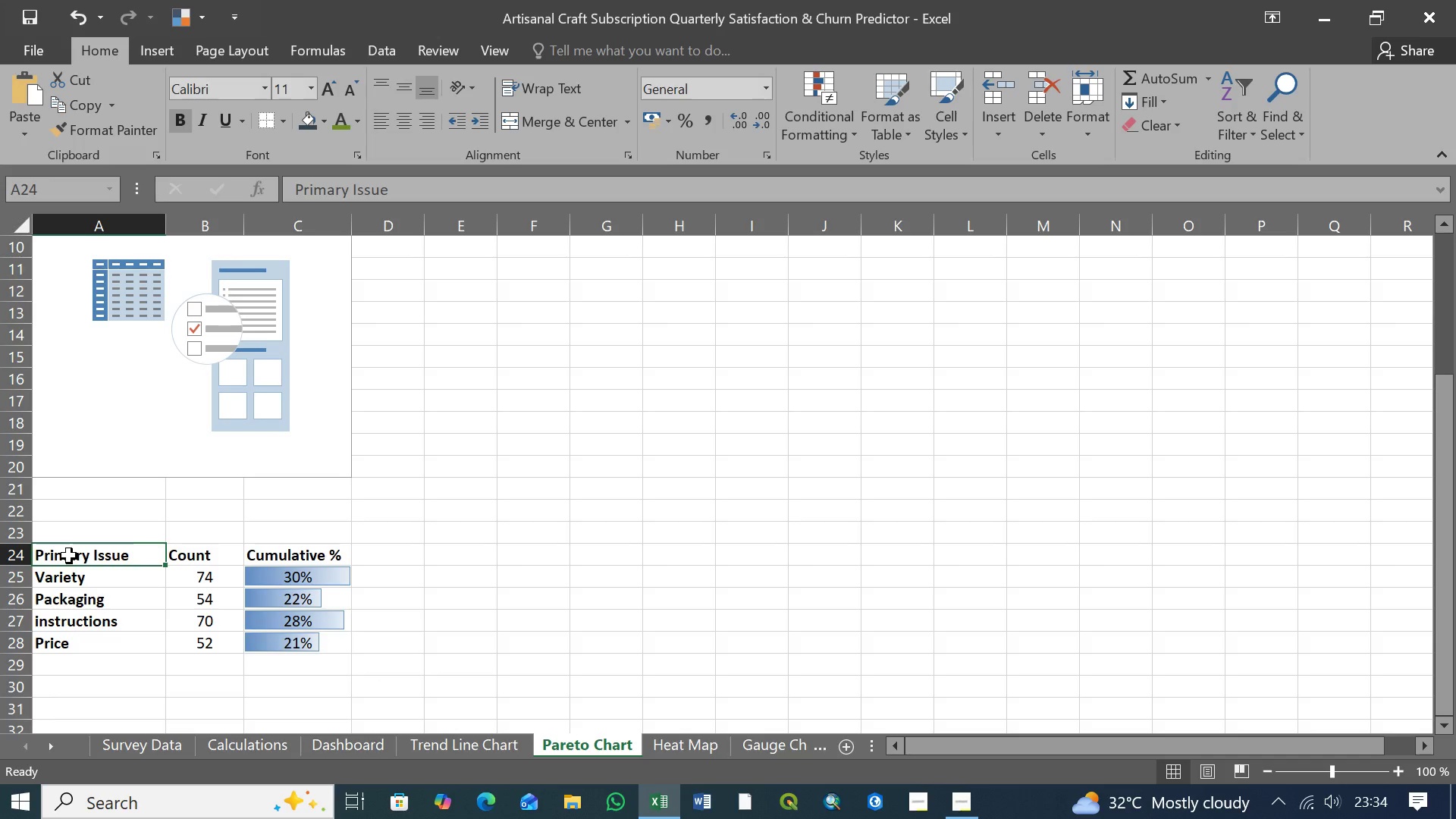 
left_click_drag(start_coordinate=[350, 225], to_coordinate=[399, 228])
 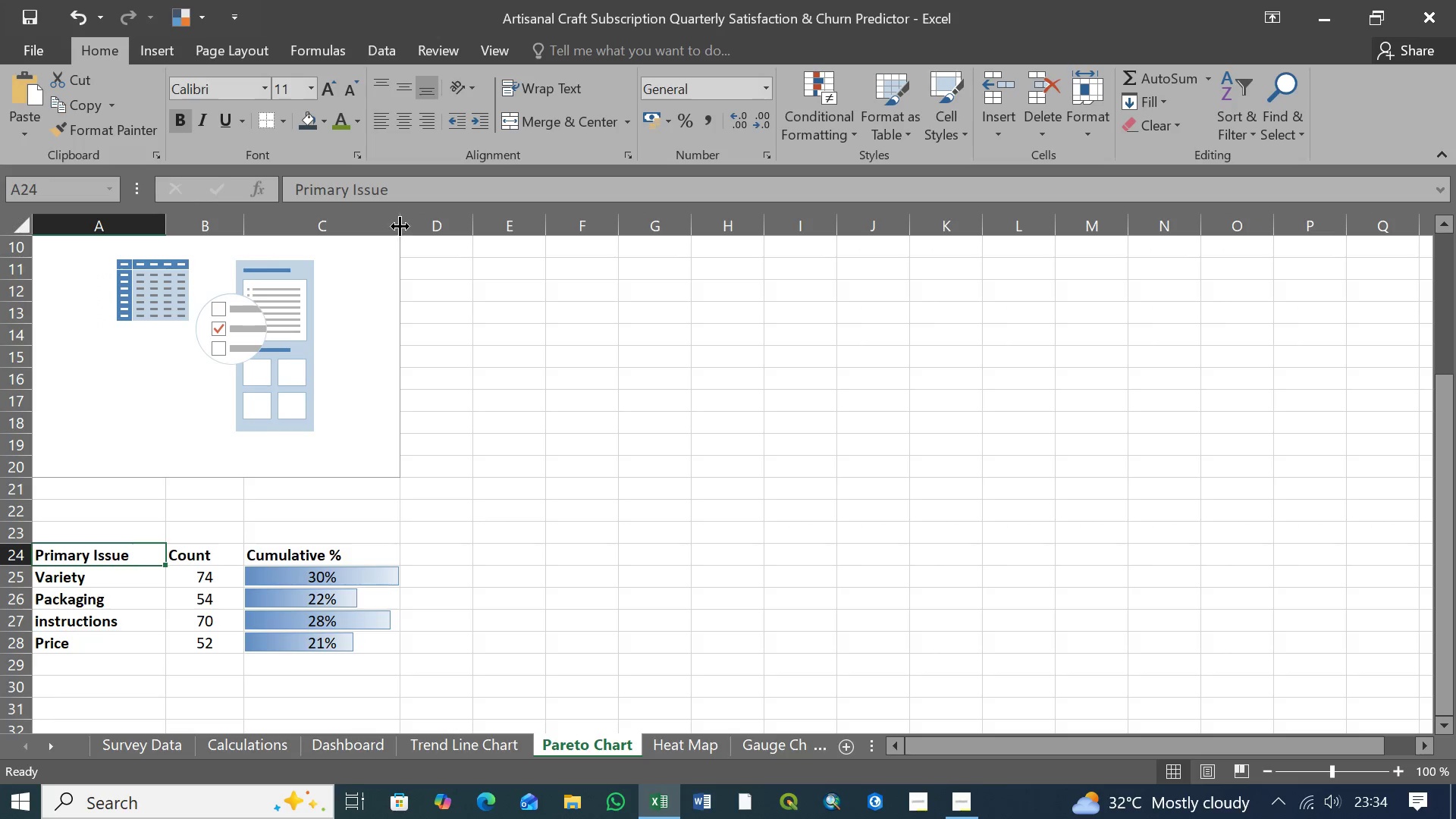 
left_click_drag(start_coordinate=[399, 224], to_coordinate=[428, 231])
 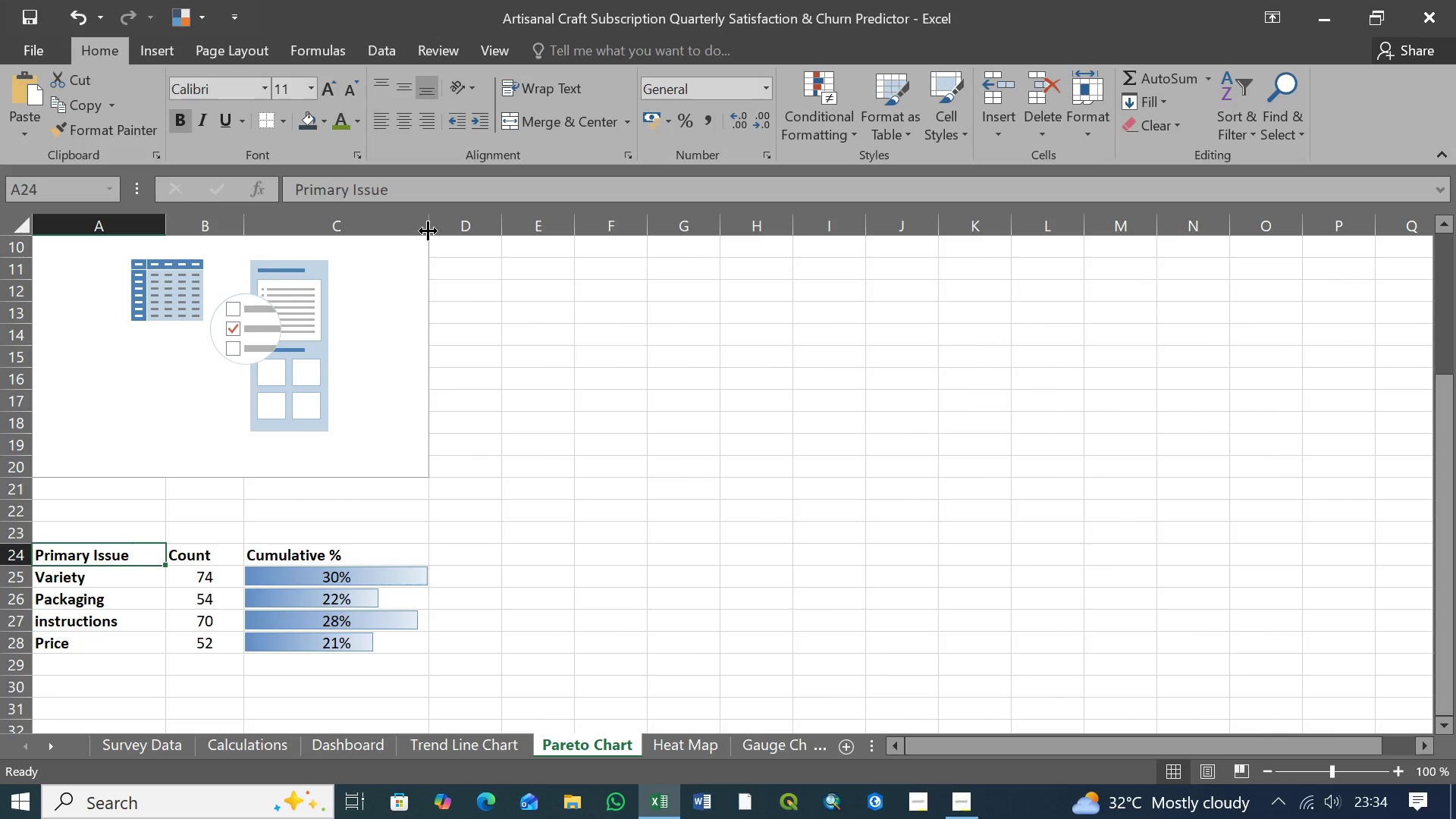 
left_click_drag(start_coordinate=[430, 229], to_coordinate=[460, 227])
 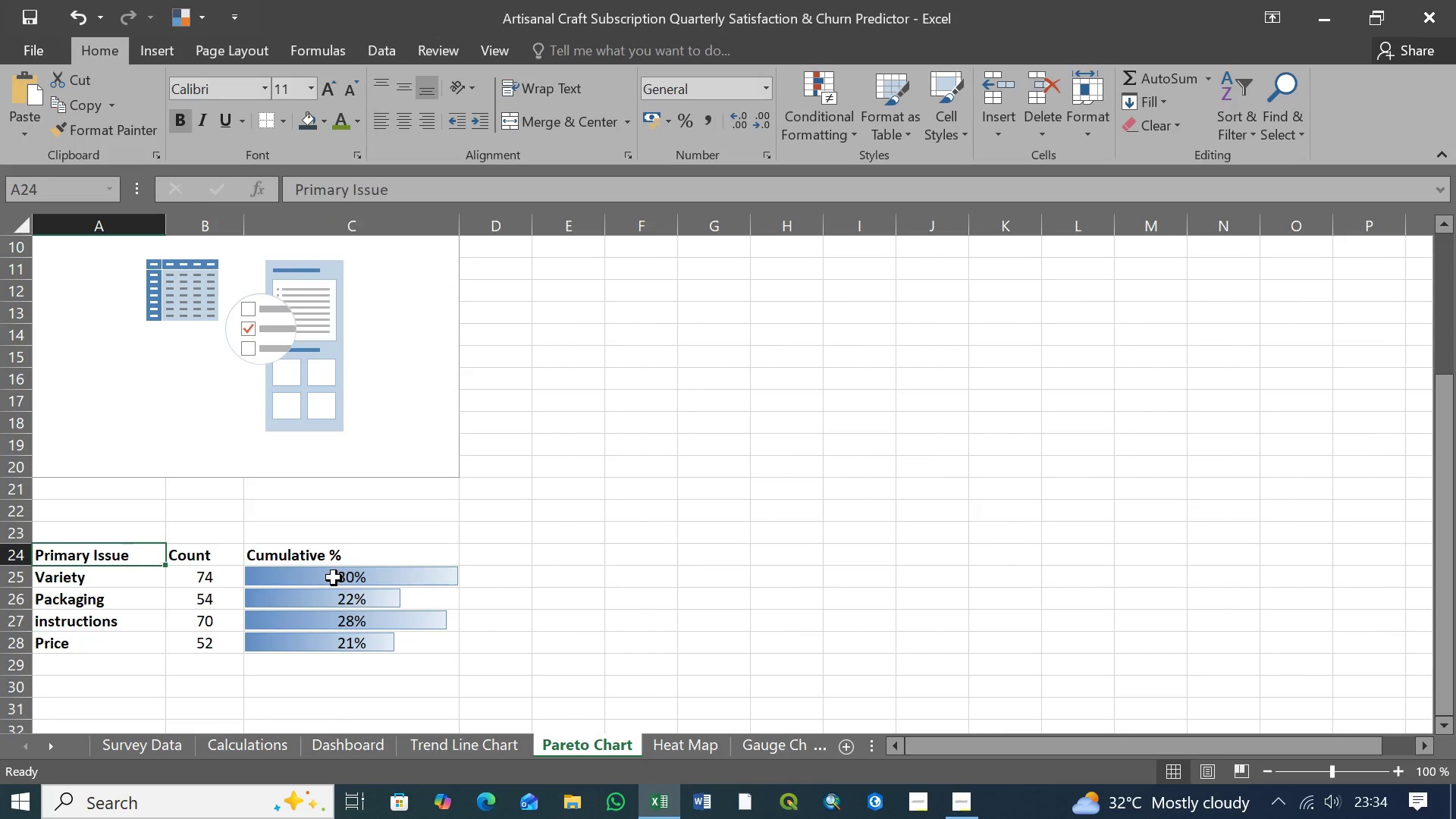 
left_click([329, 576])
 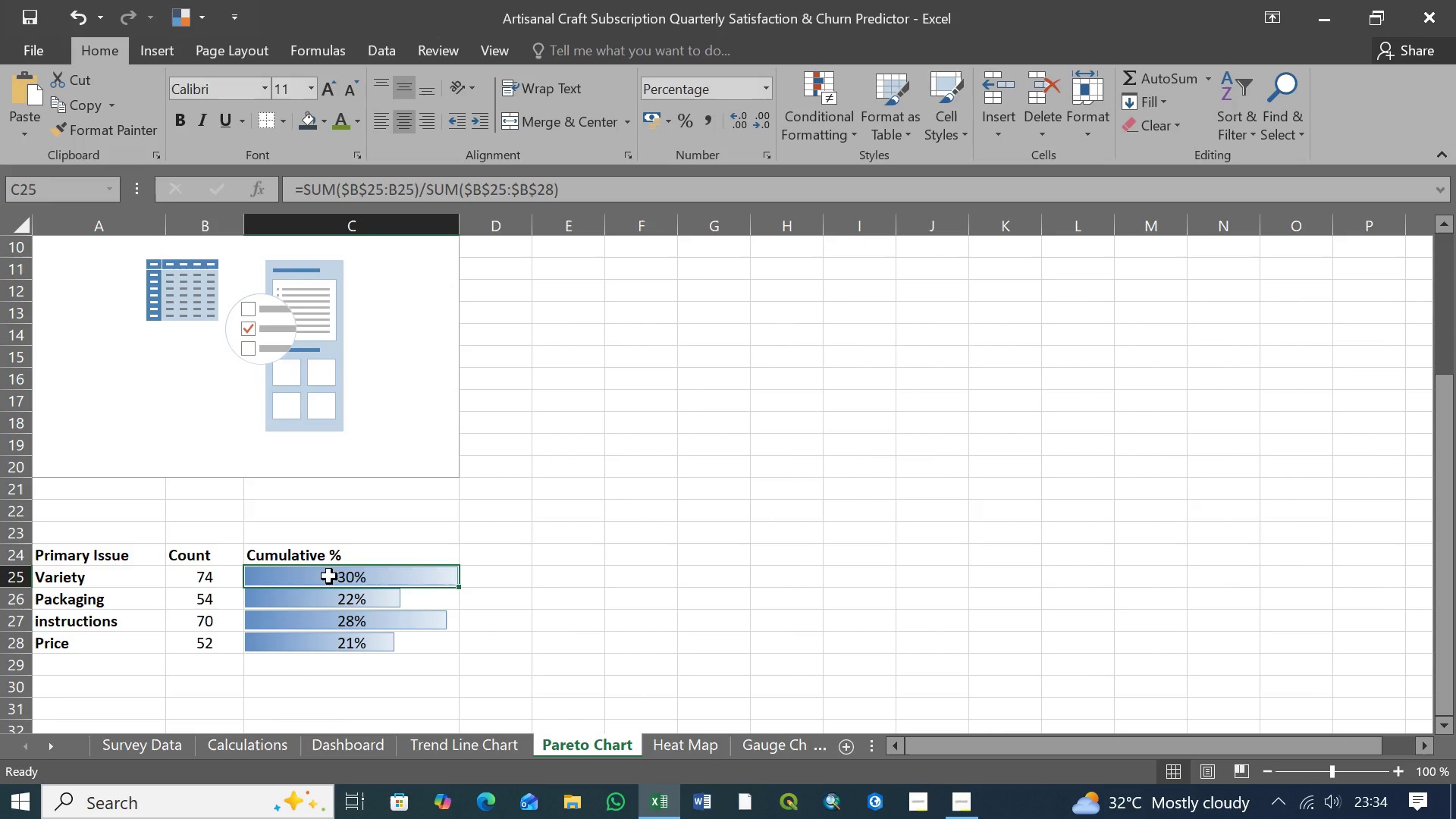 
hold_key(key=ShiftLeft, duration=0.81)
left_click([334, 645])
 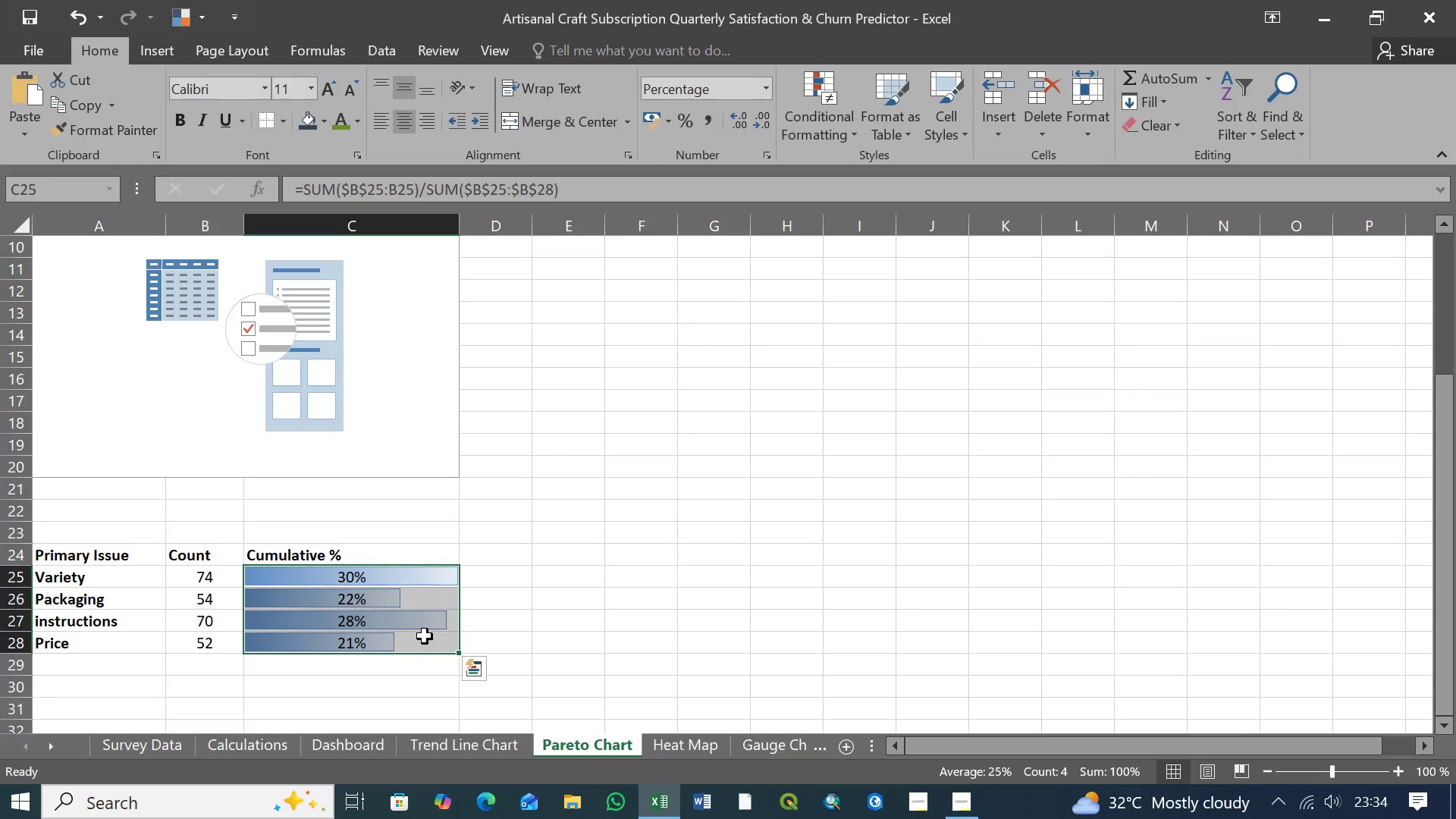 
right_click([433, 636])
 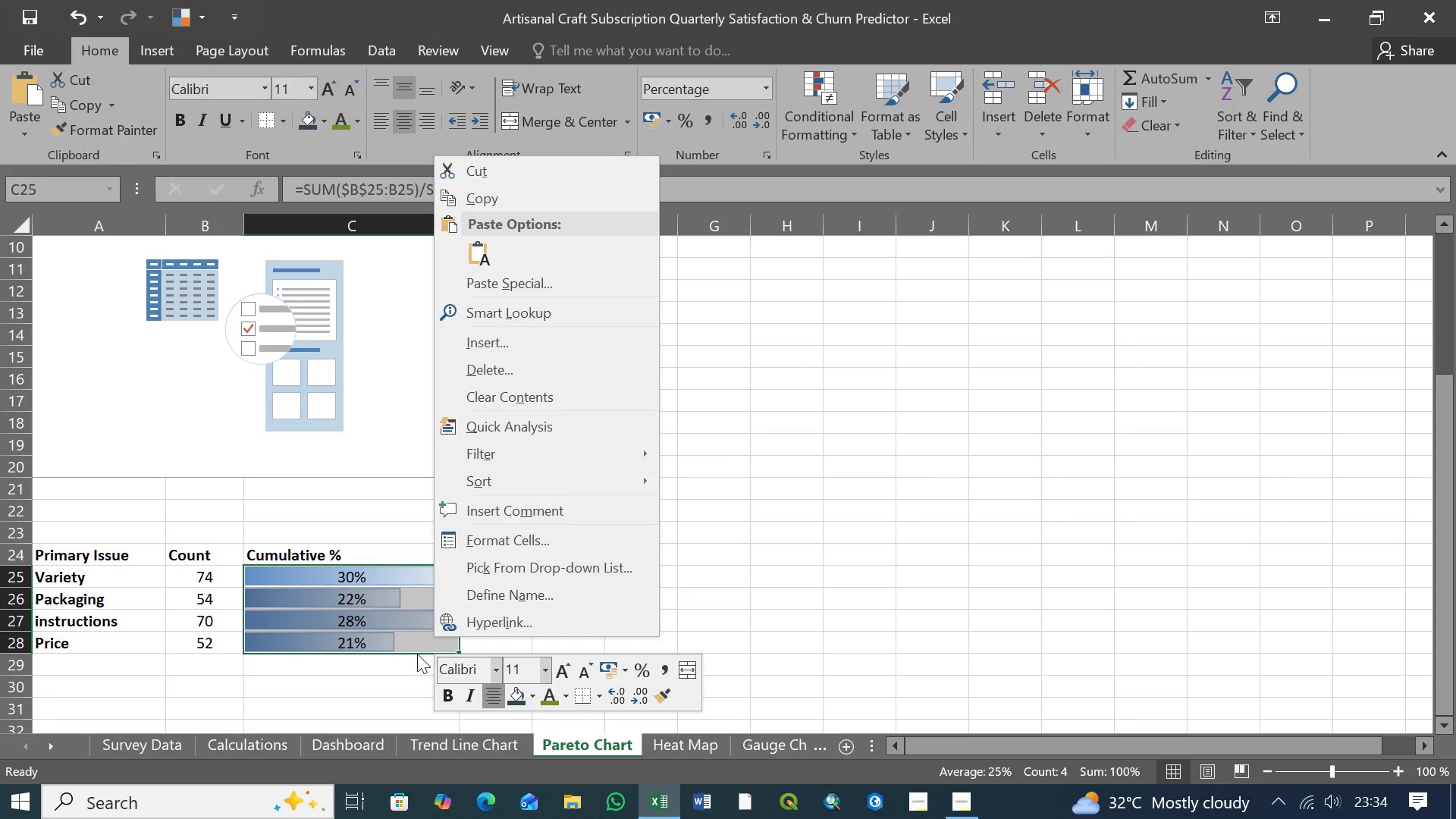 
left_click([412, 675])
 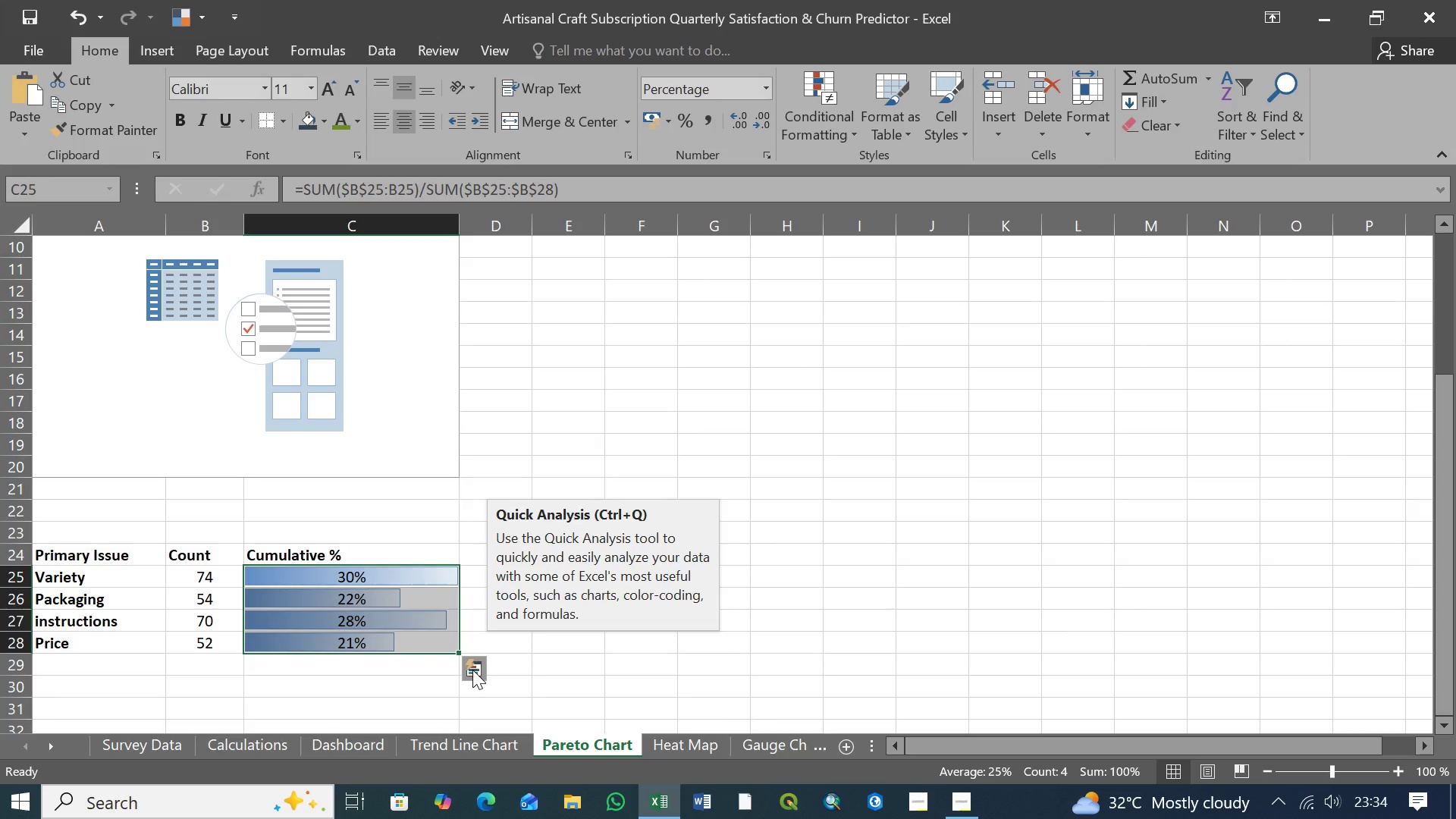 
left_click([472, 670])
 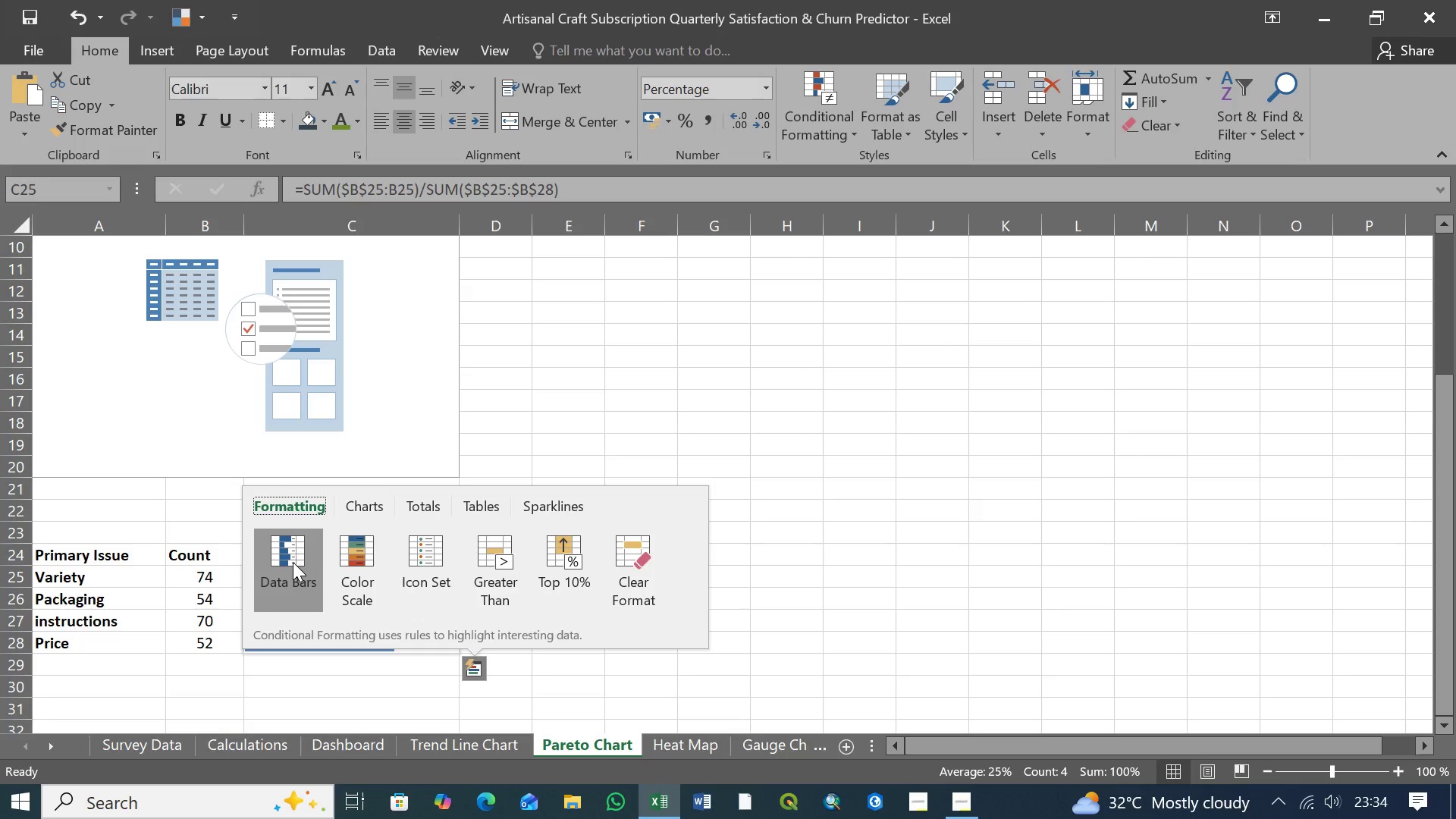 
wait(6.44)
 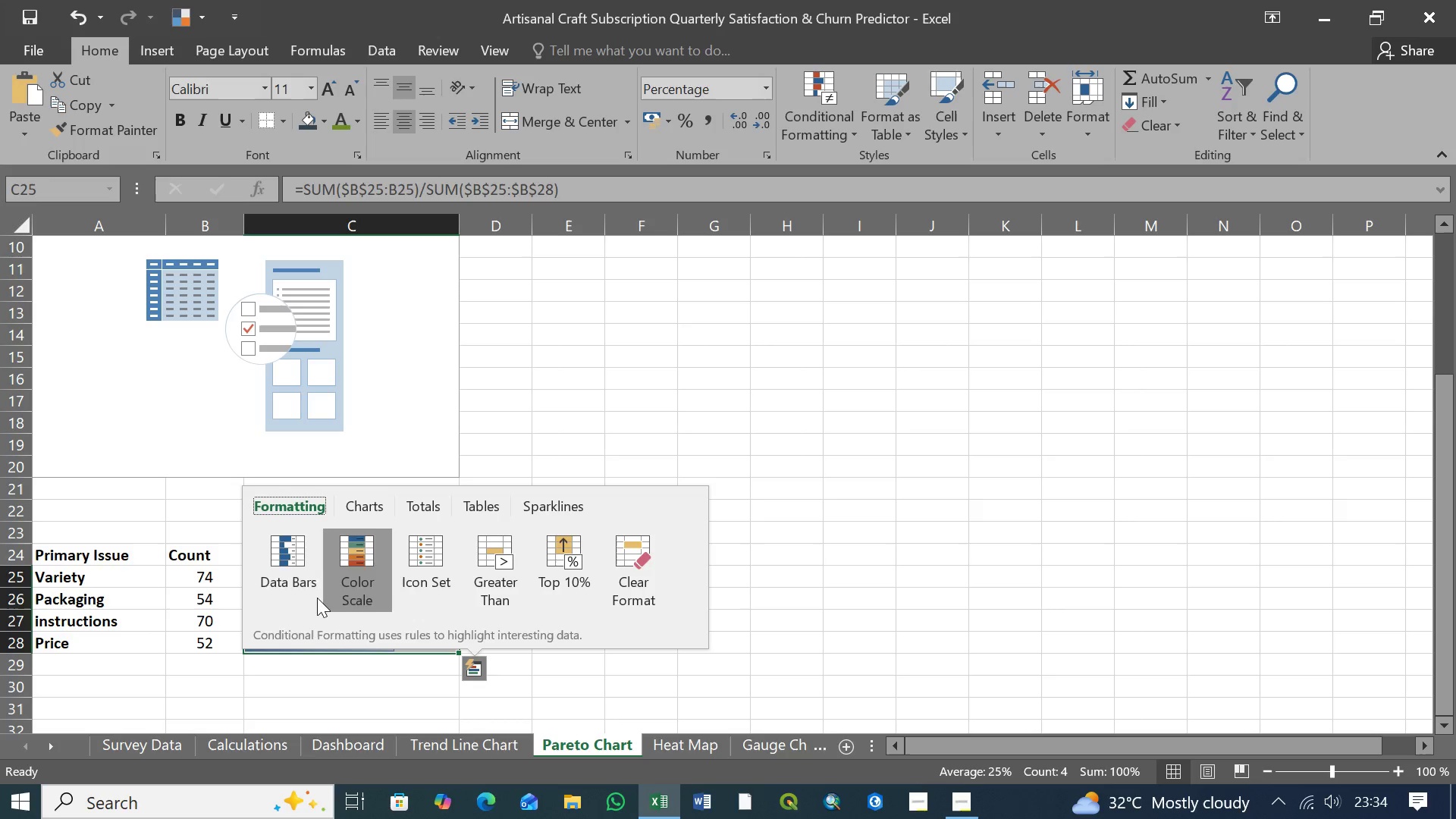 
left_click([292, 568])
 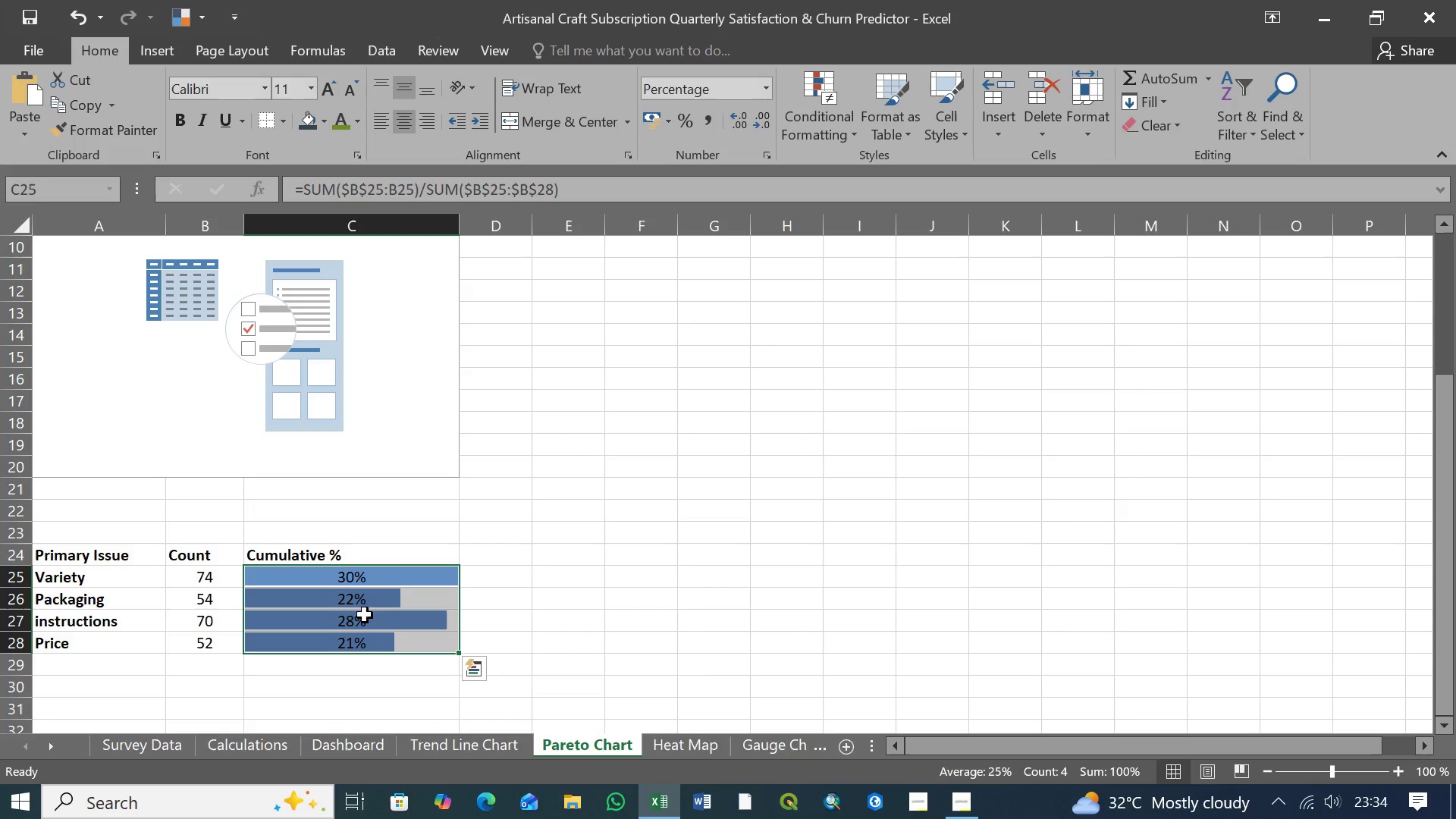 
right_click([407, 598])
 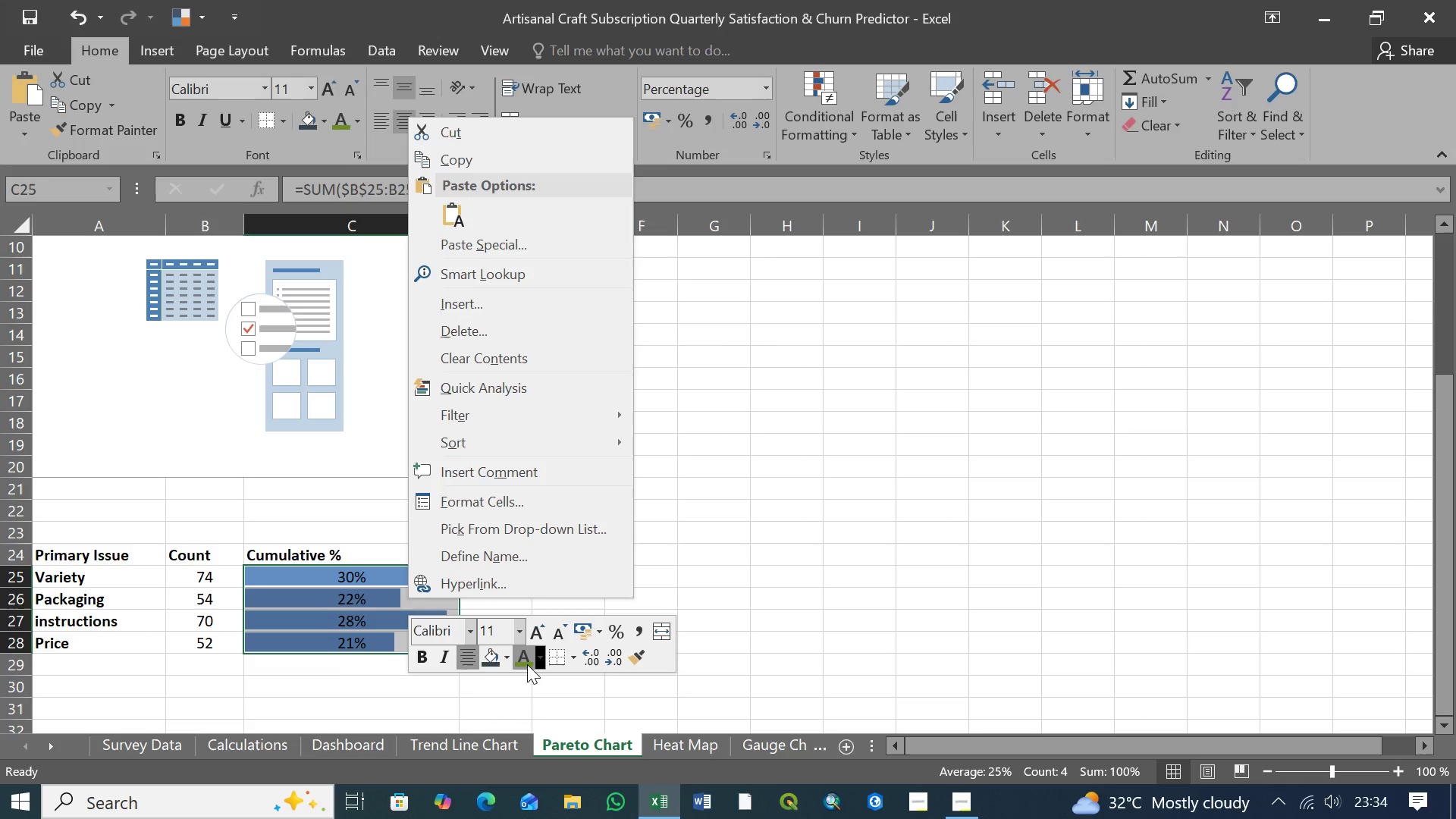 
wait(5.11)
 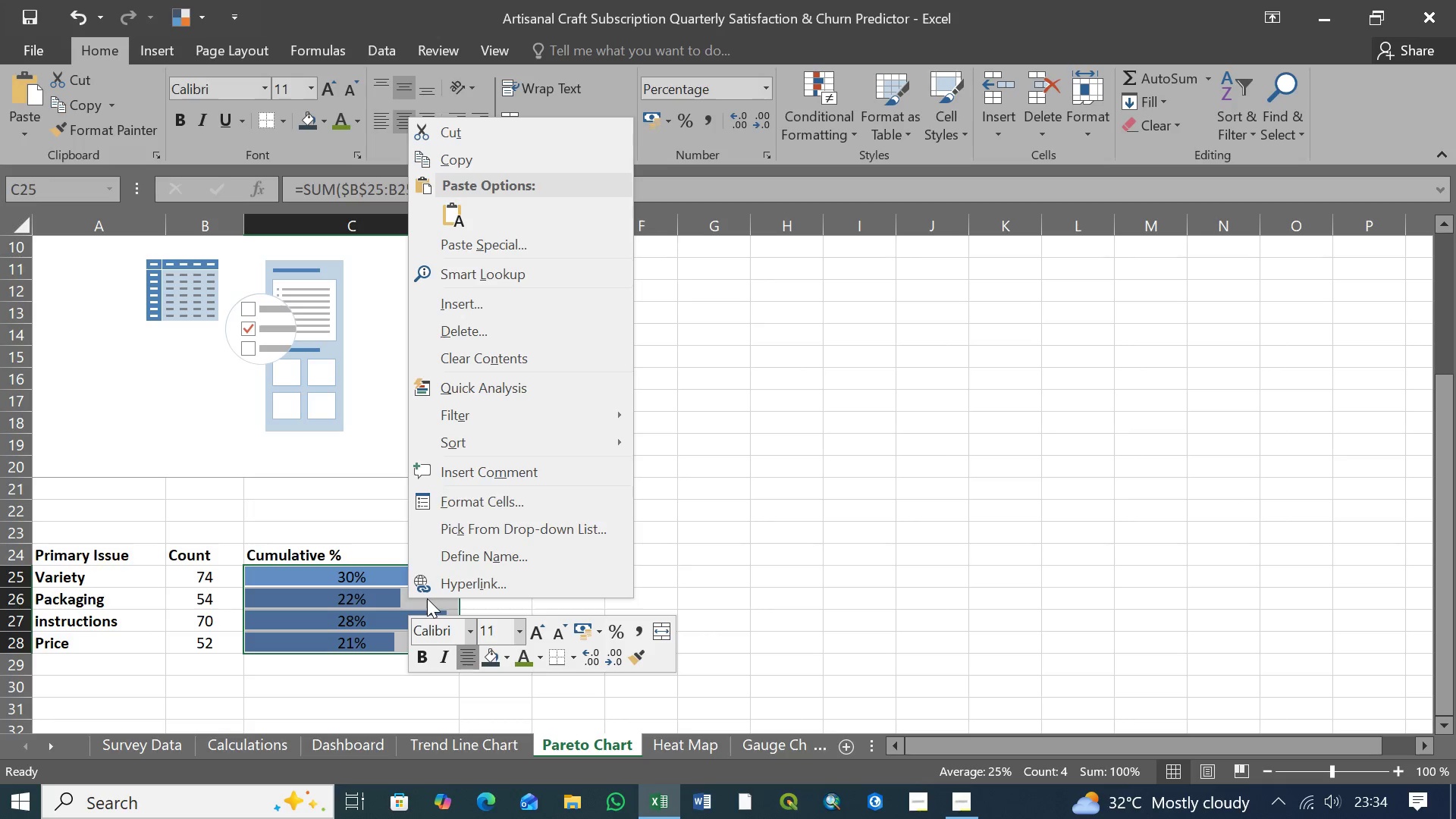 
left_click([351, 674])
 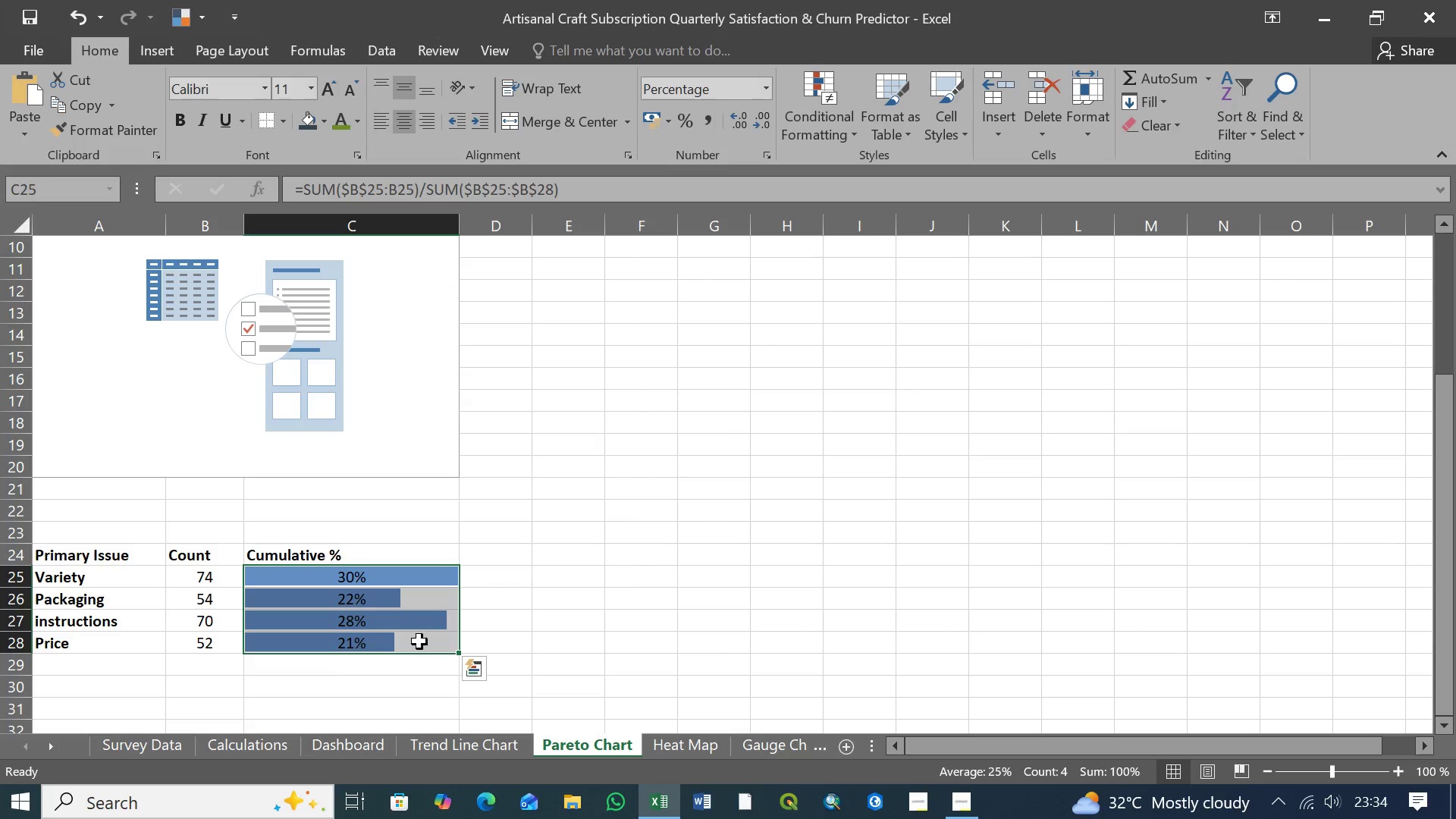 
left_click([472, 673])
 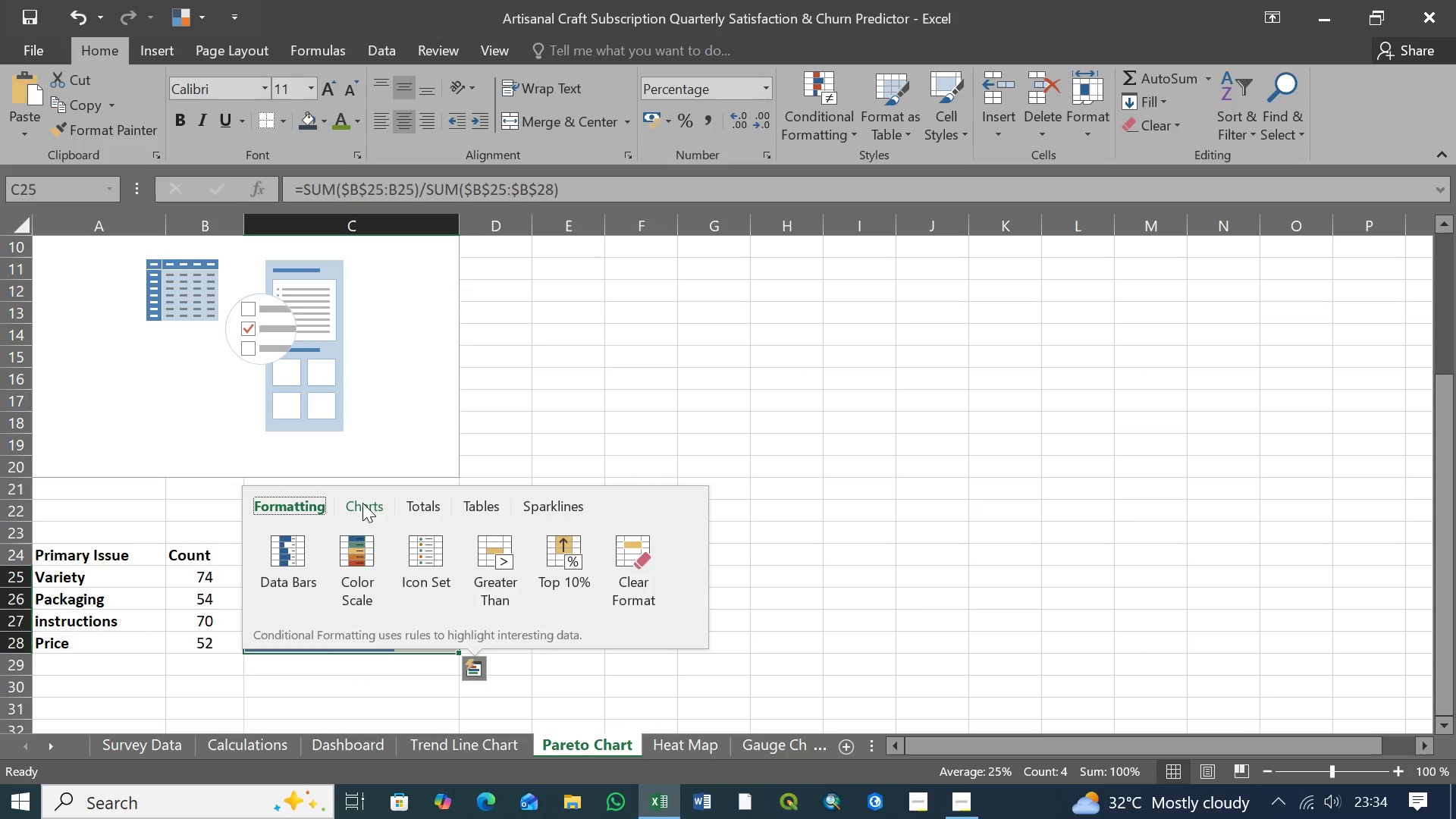 
wait(5.56)
 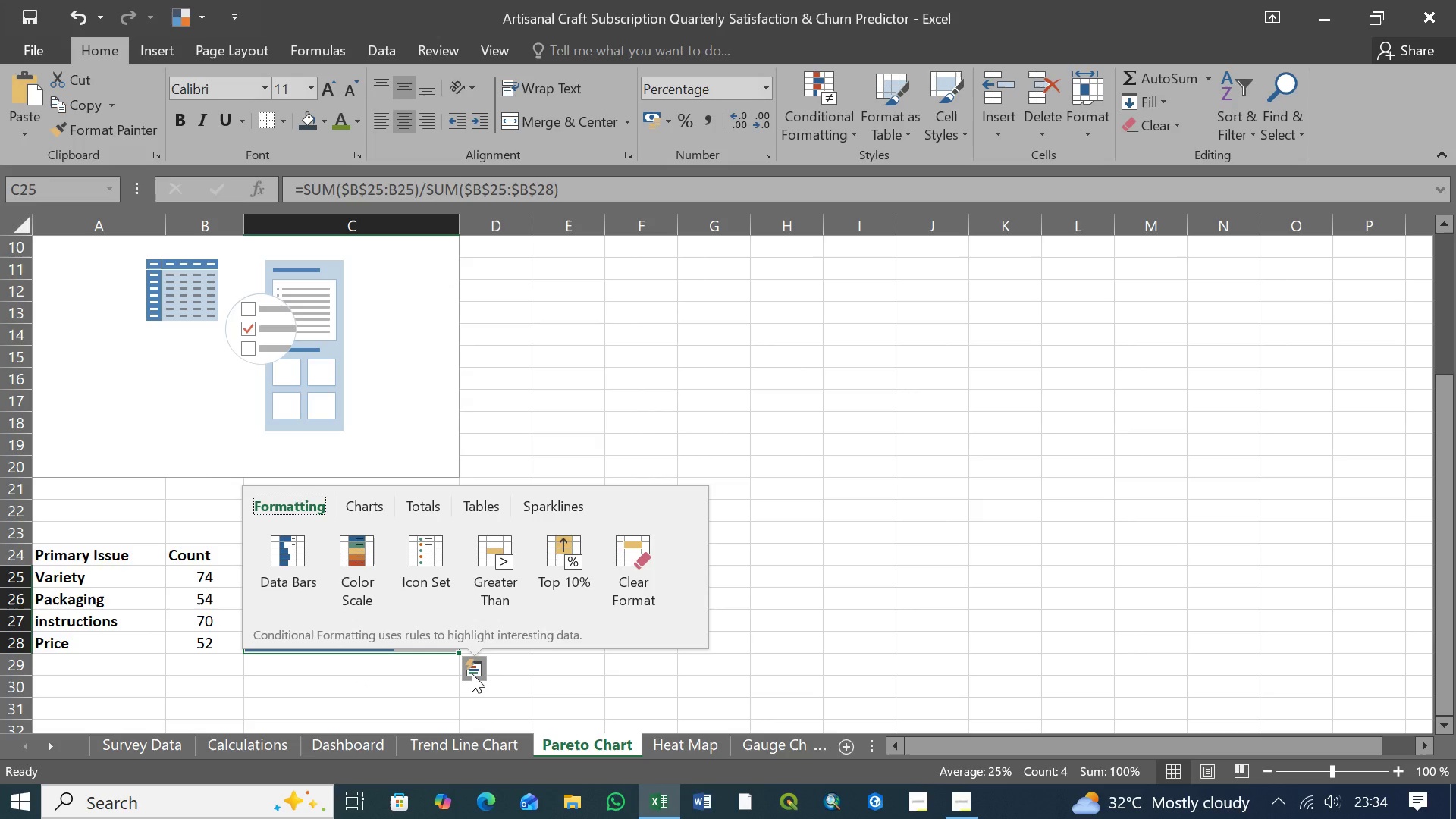 
left_click([362, 503])
 